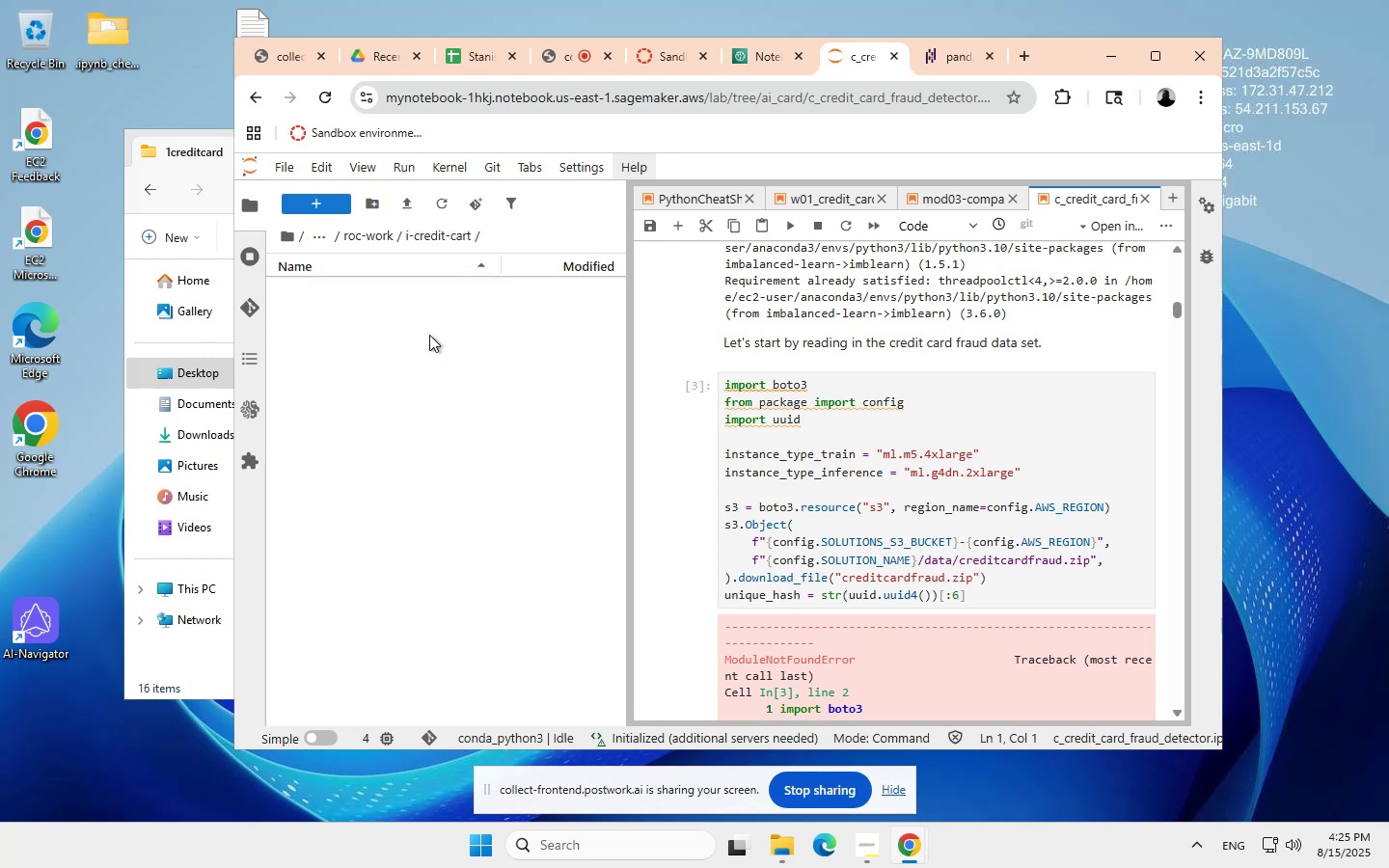 
wait(5.53)
 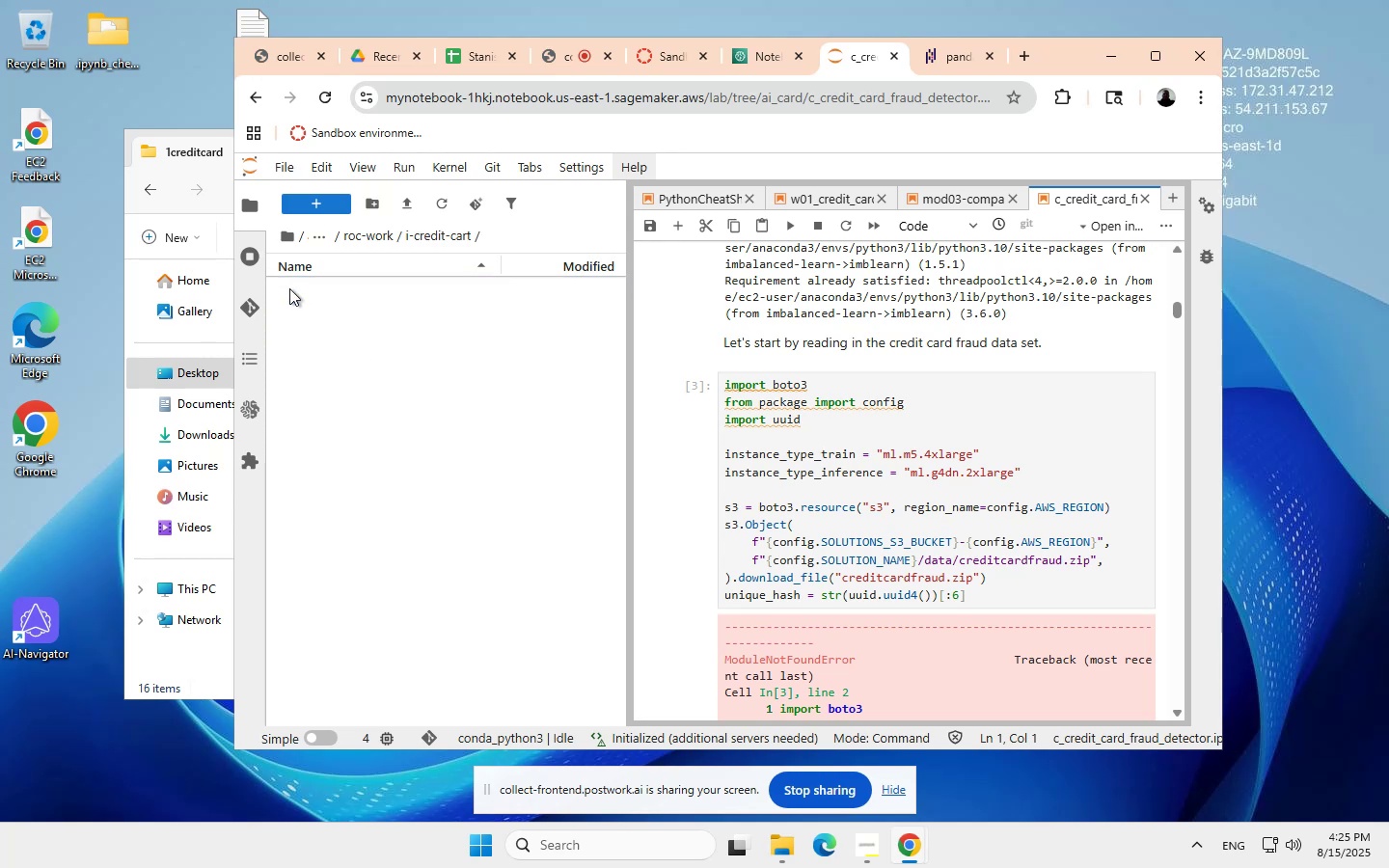 
scroll: coordinate [429, 335], scroll_direction: none, amount: 0.0
 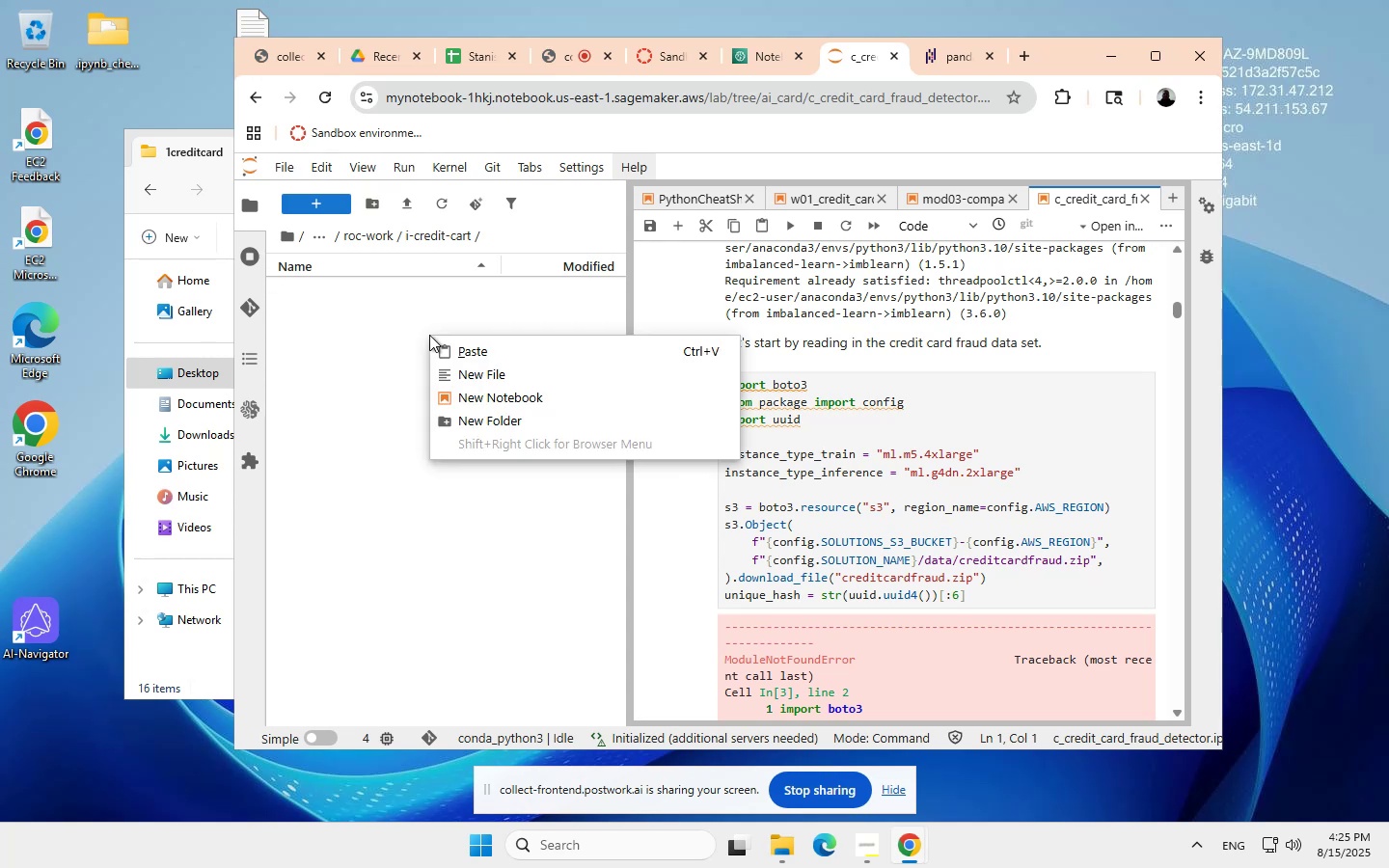 
right_click([429, 335])
 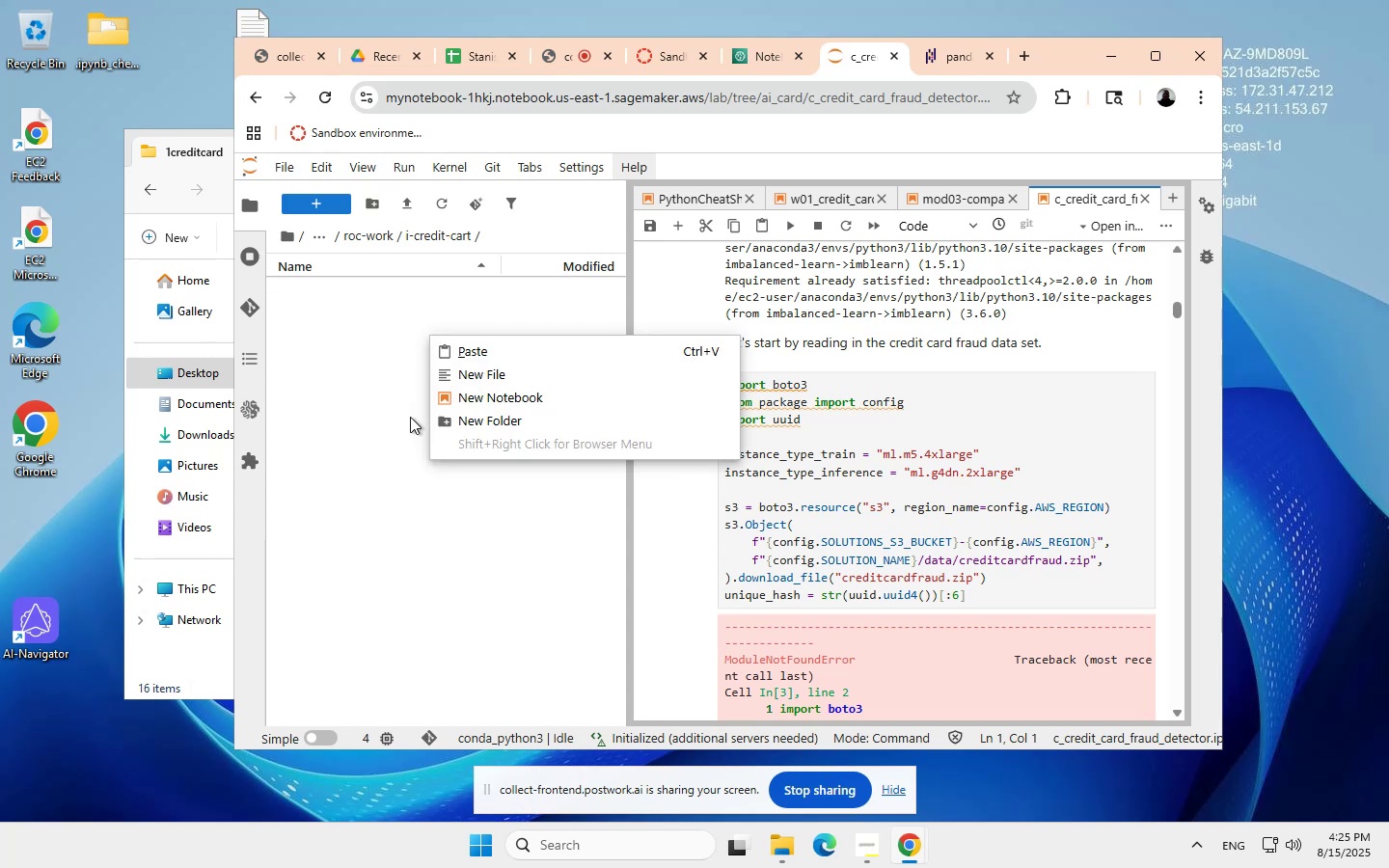 
left_click([372, 403])
 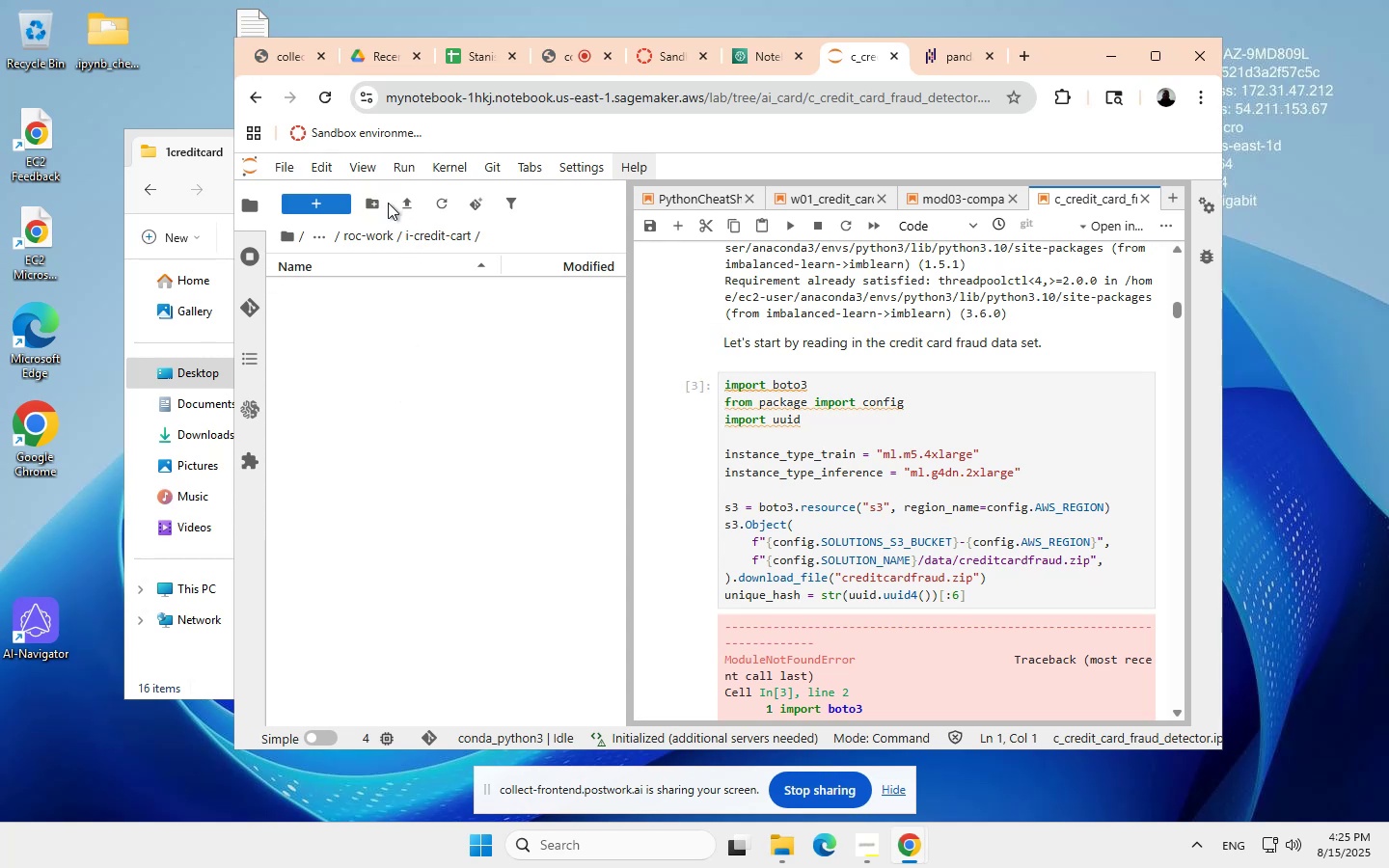 
left_click([407, 202])
 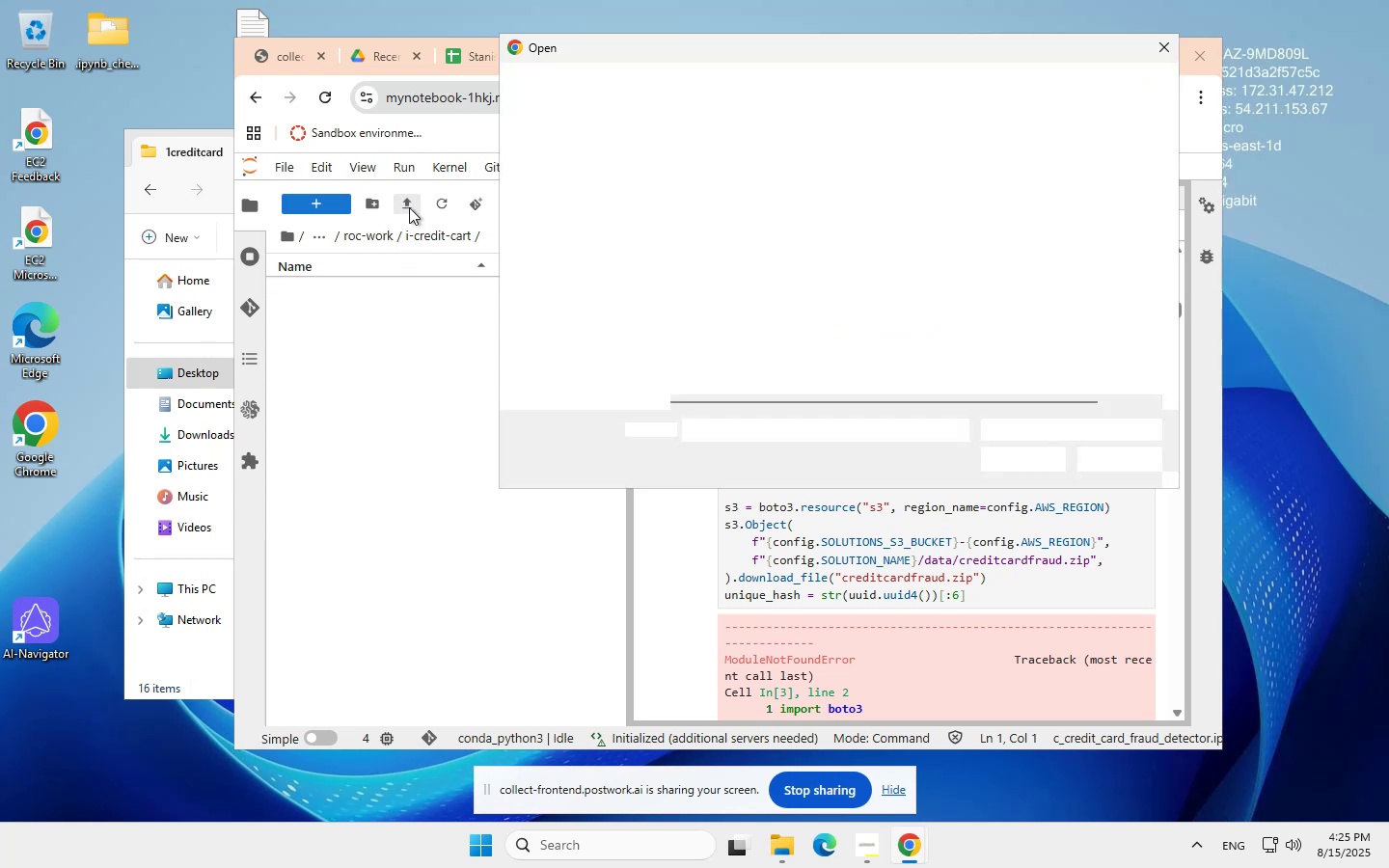 
wait(12.32)
 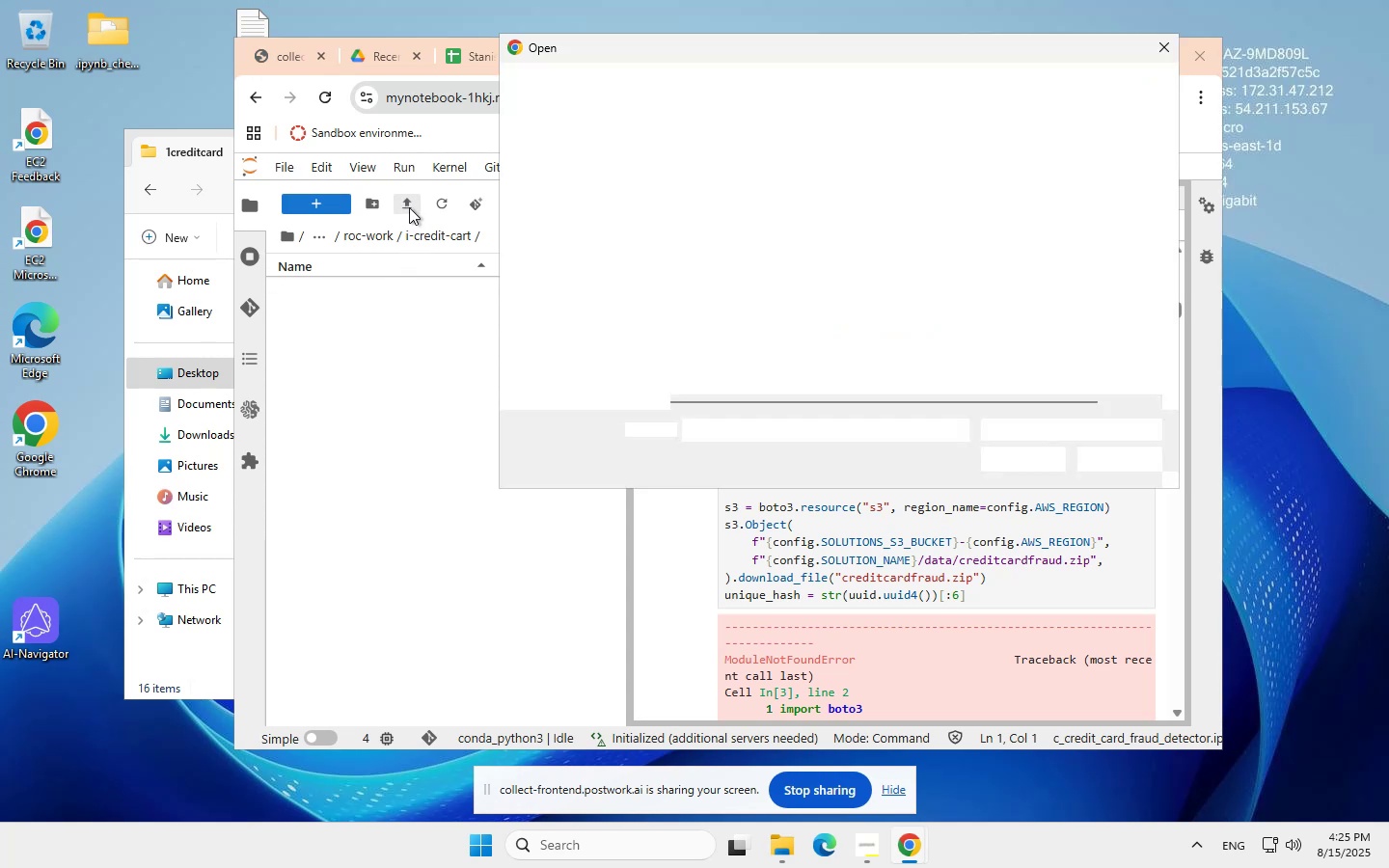 
left_click([699, 89])
 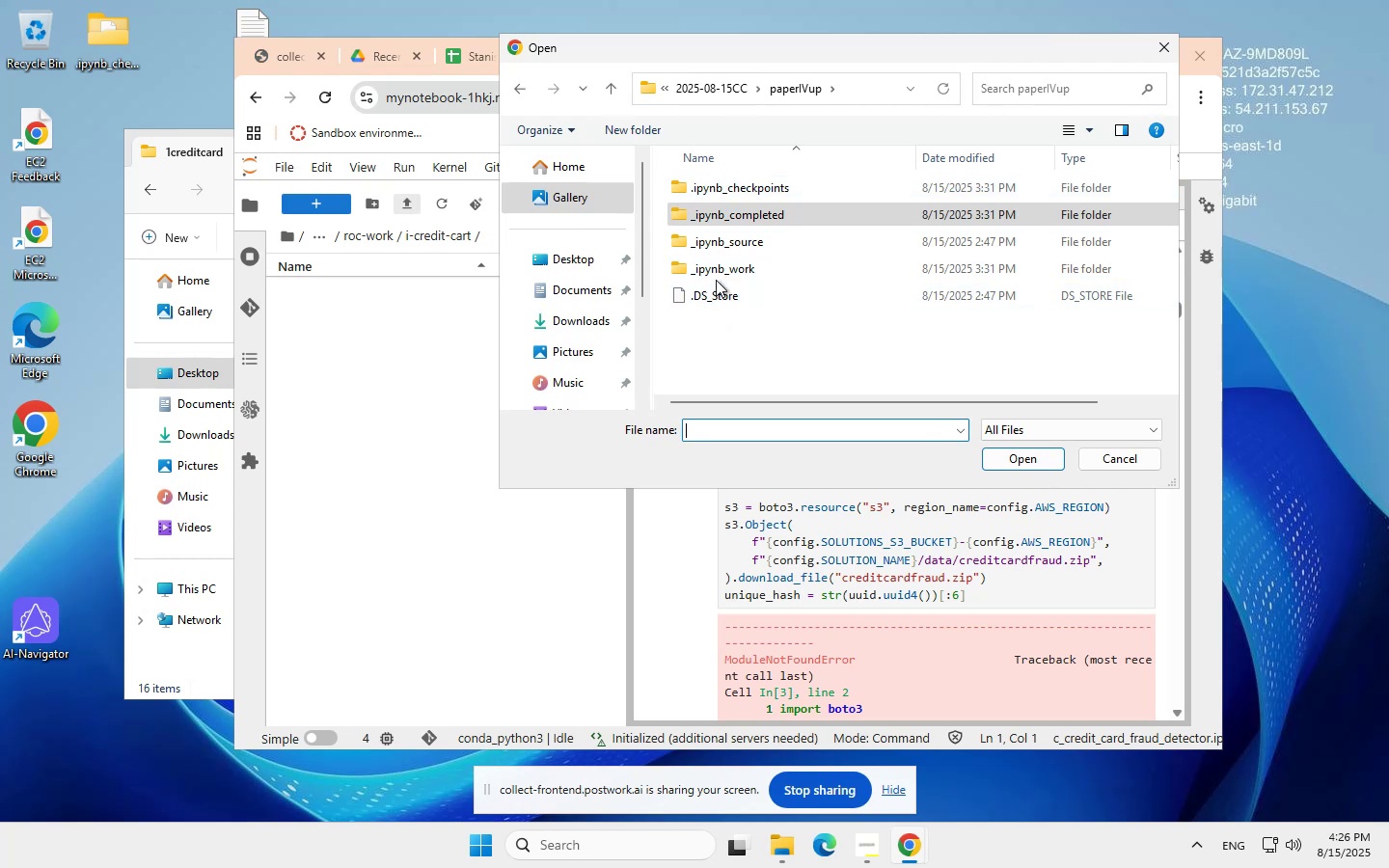 
wait(5.25)
 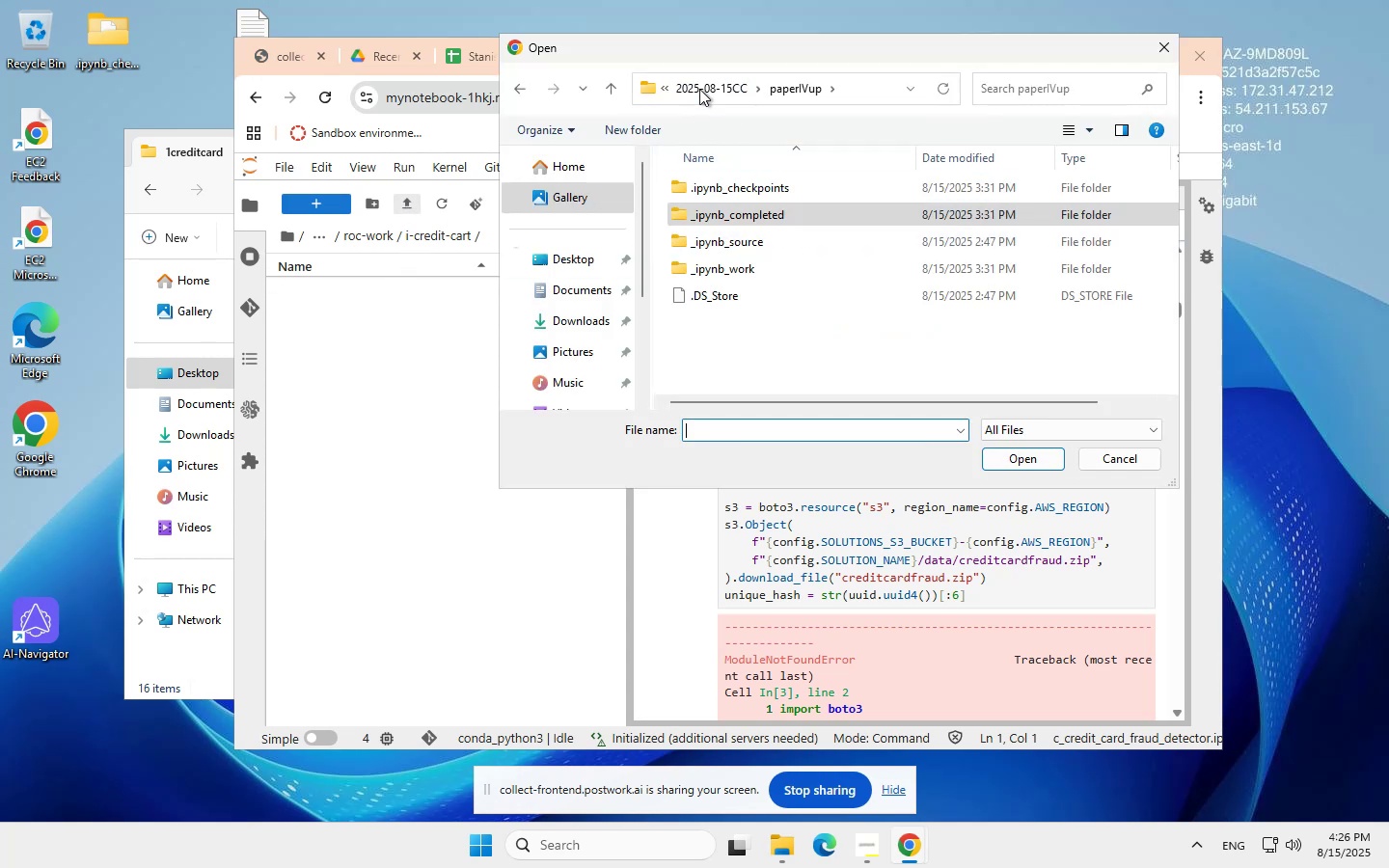 
left_click([718, 265])
 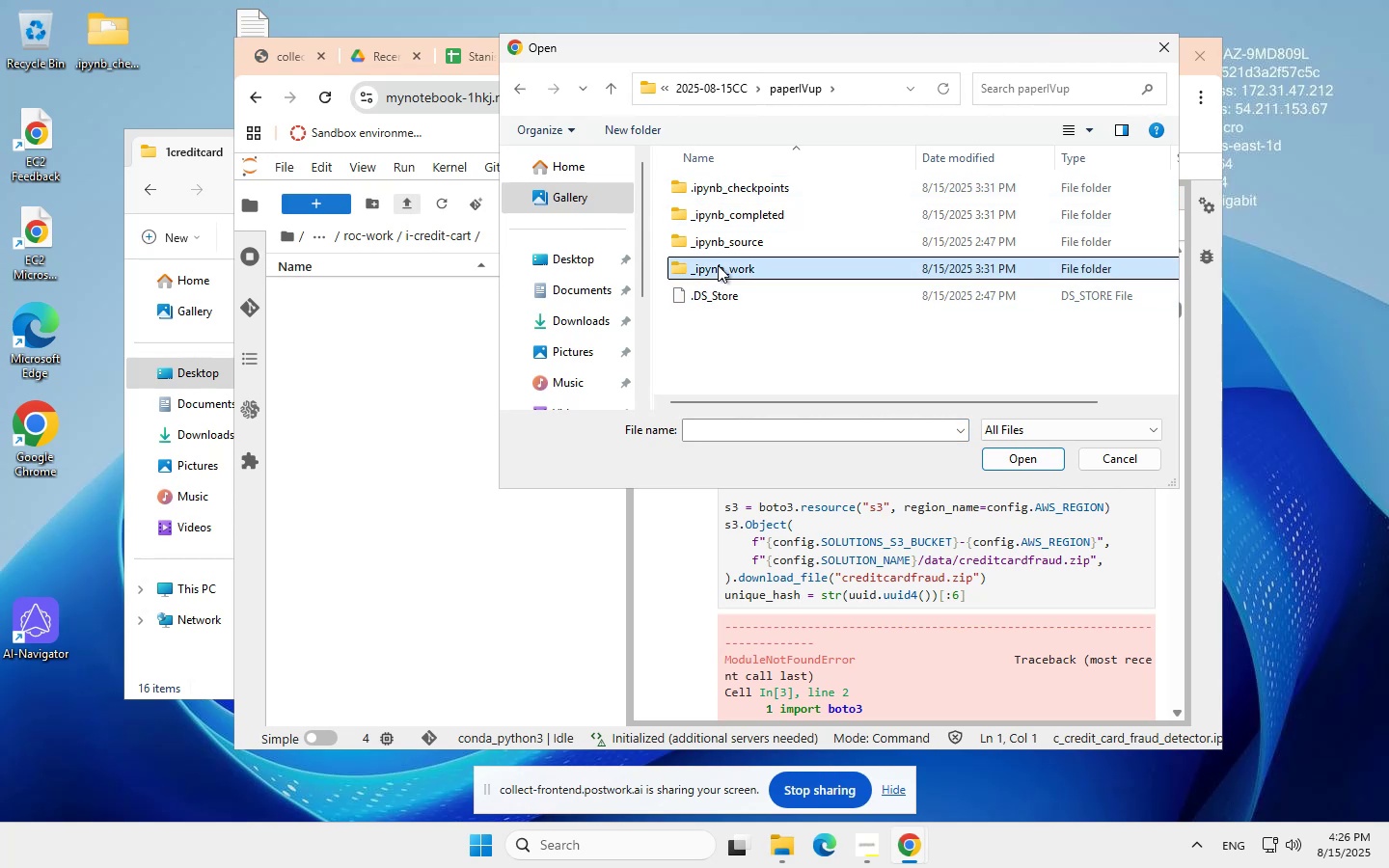 
double_click([718, 265])
 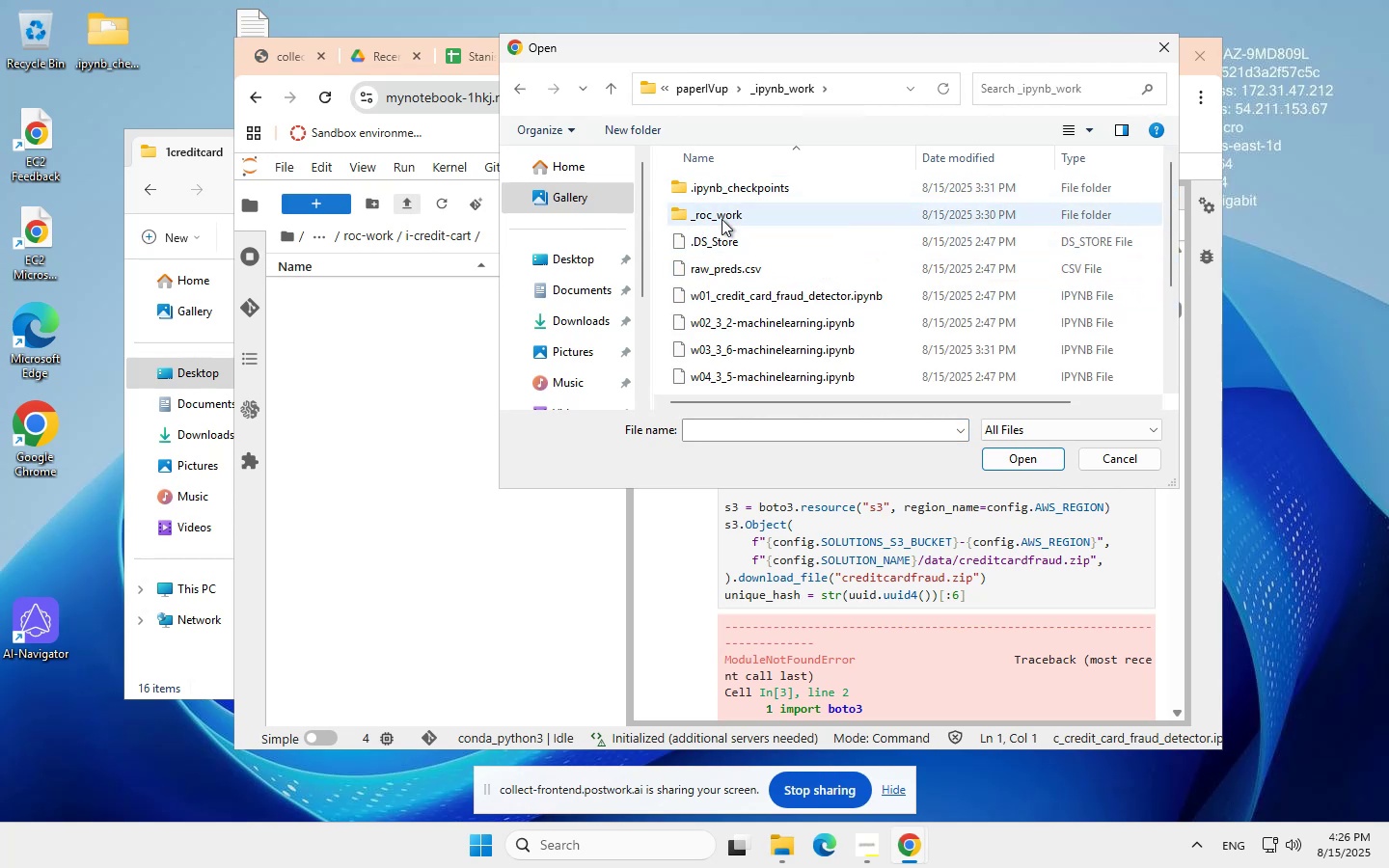 
double_click([722, 211])
 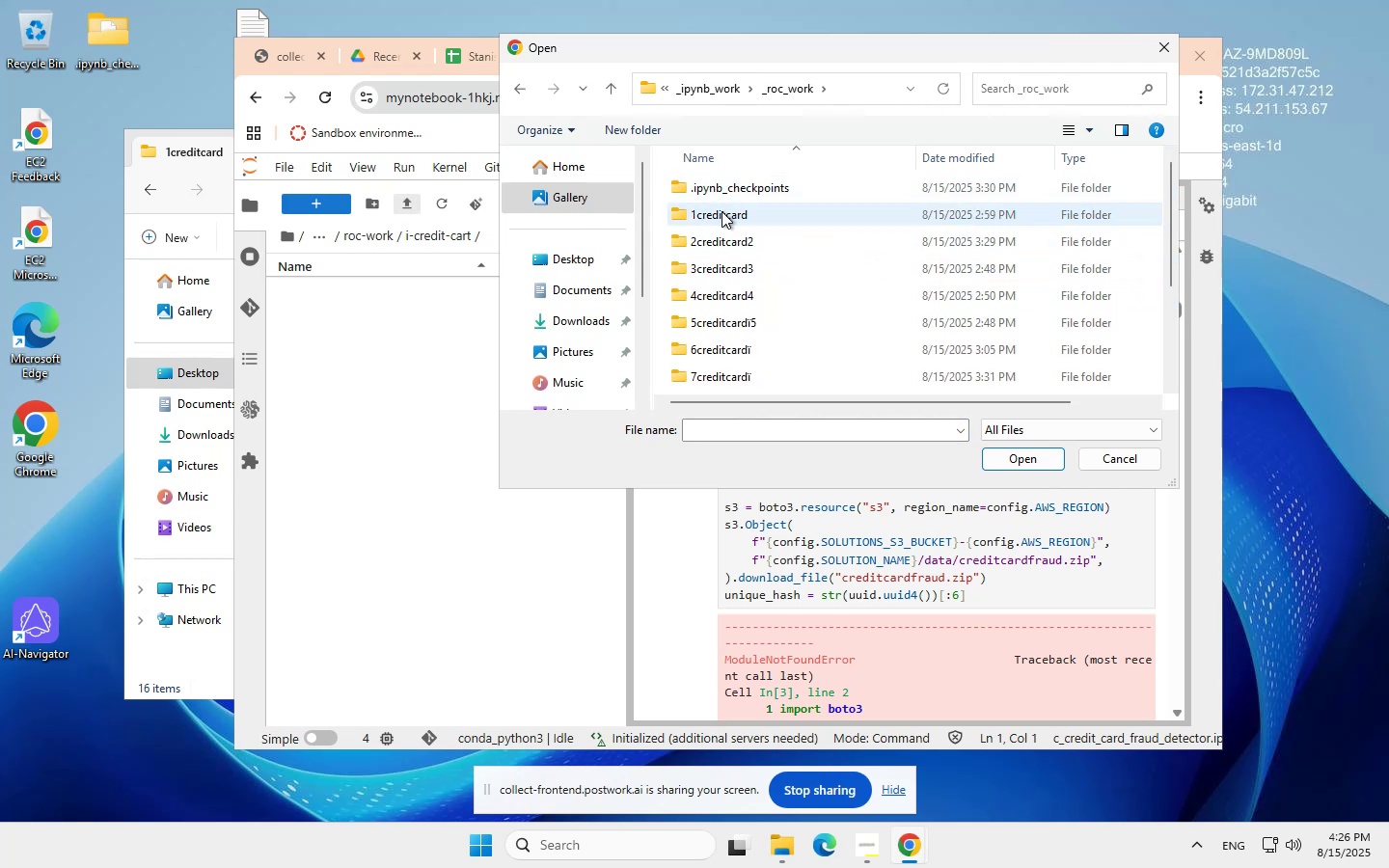 
double_click([722, 211])
 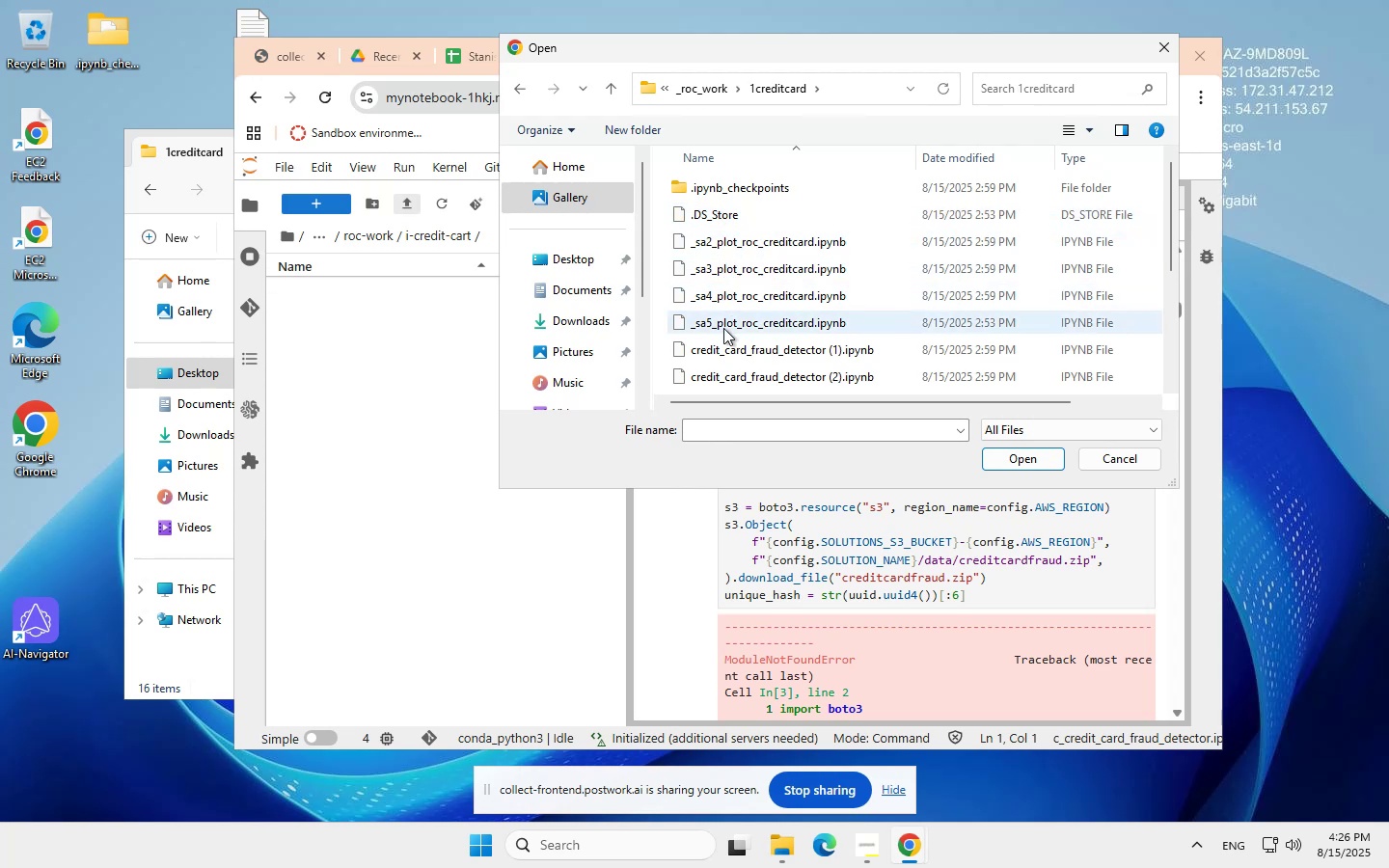 
left_click_drag(start_coordinate=[730, 383], to_coordinate=[741, 339])
 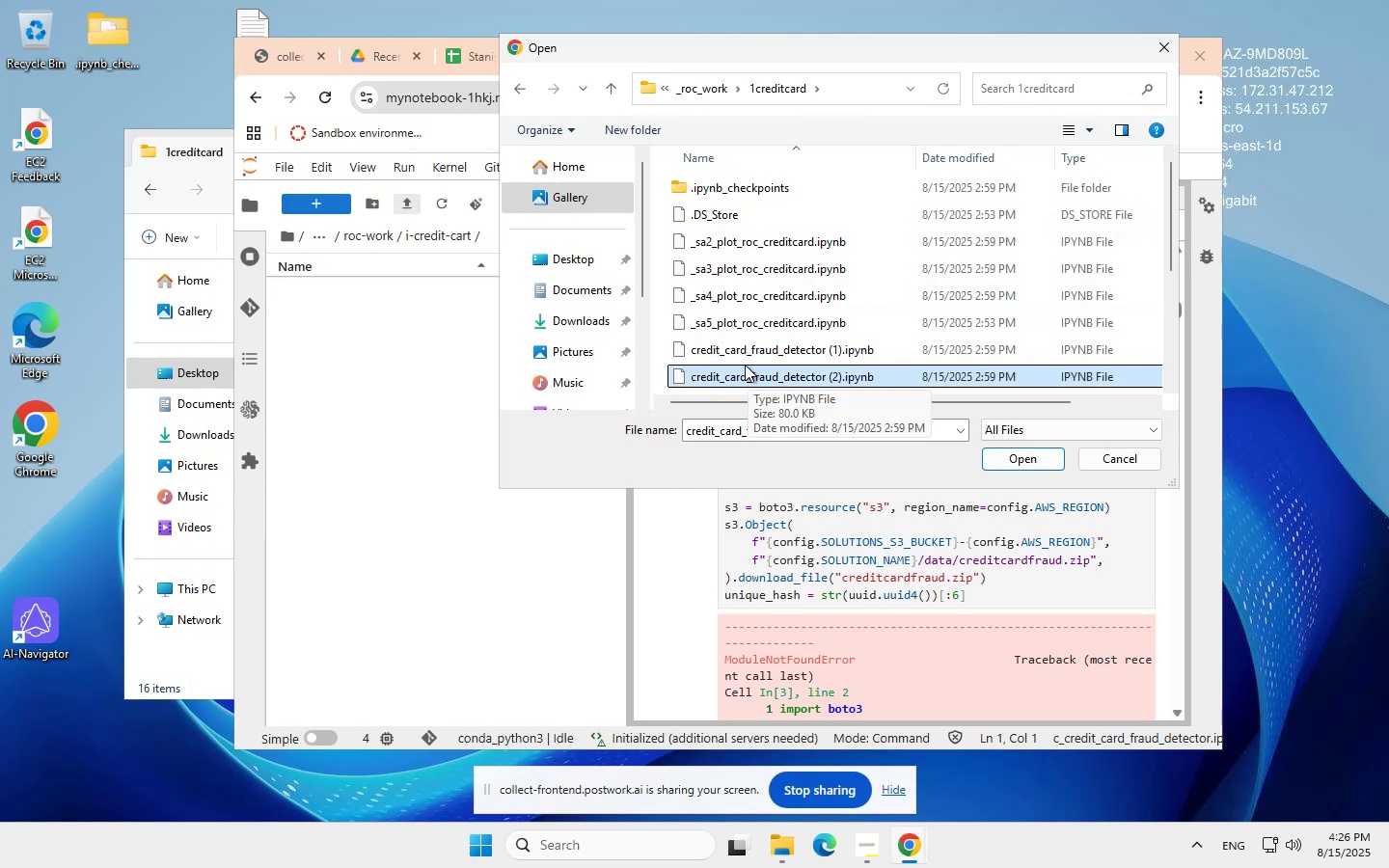 
left_click([740, 346])
 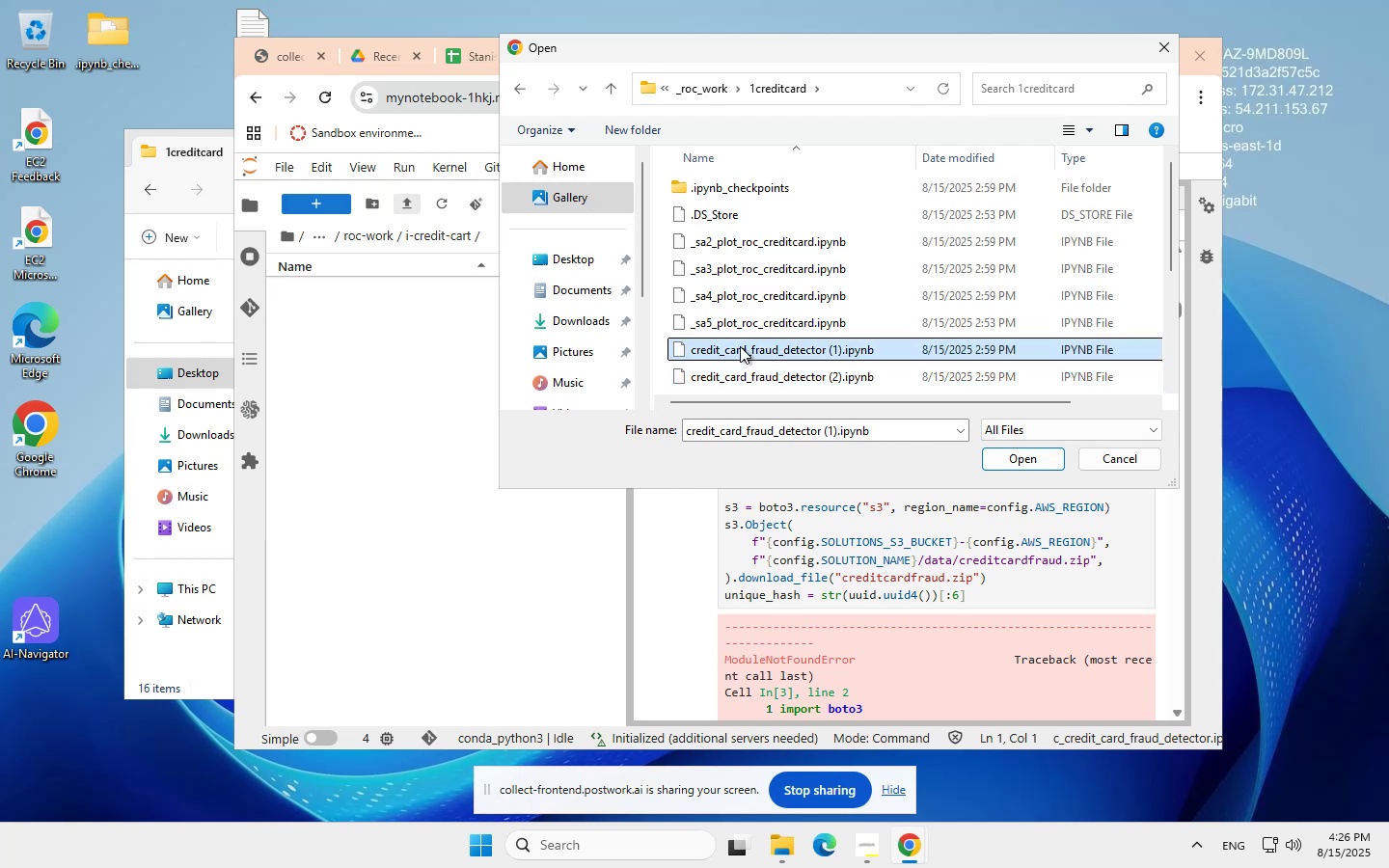 
key(Meta+MetaLeft)
 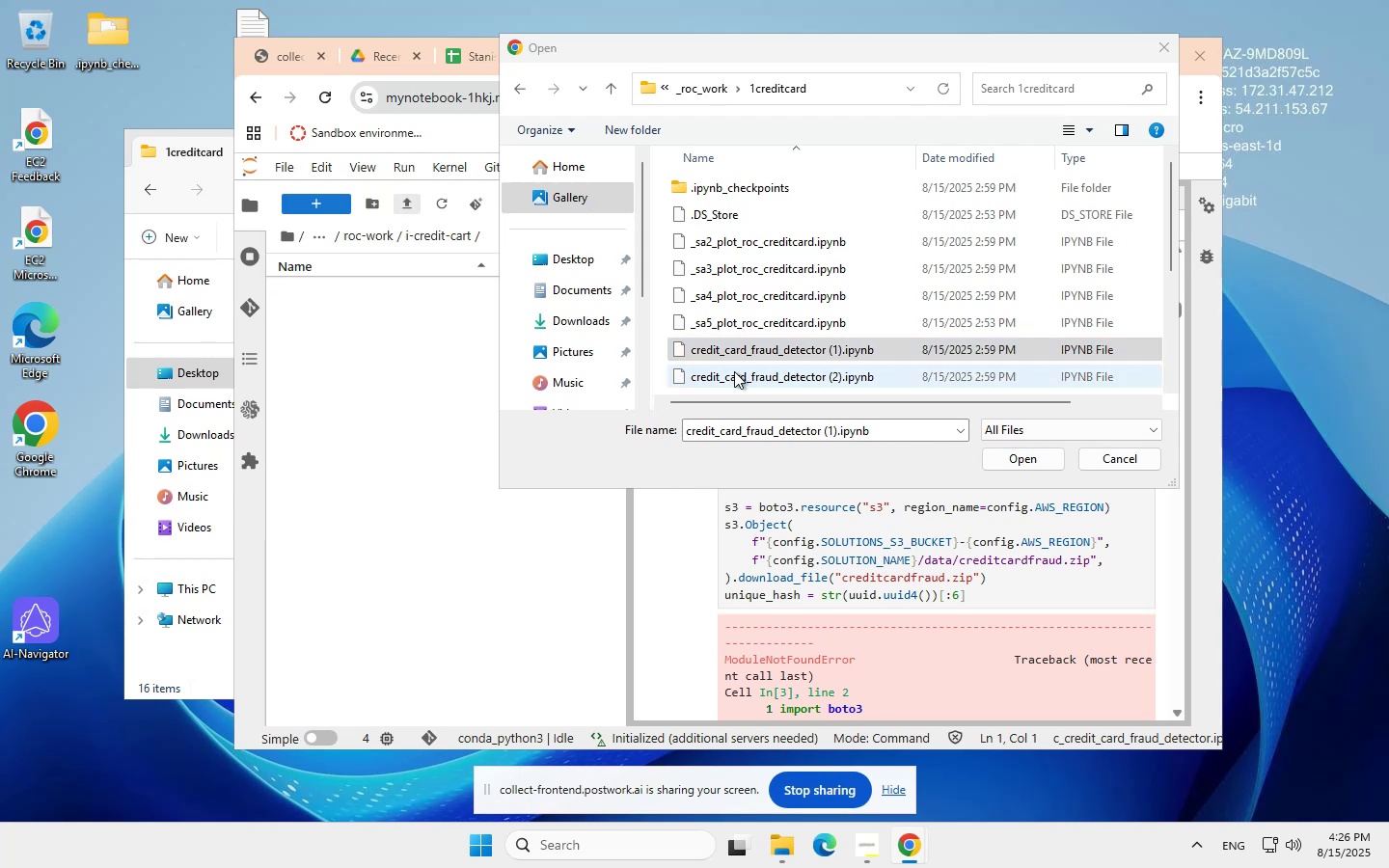 
left_click([733, 374])
 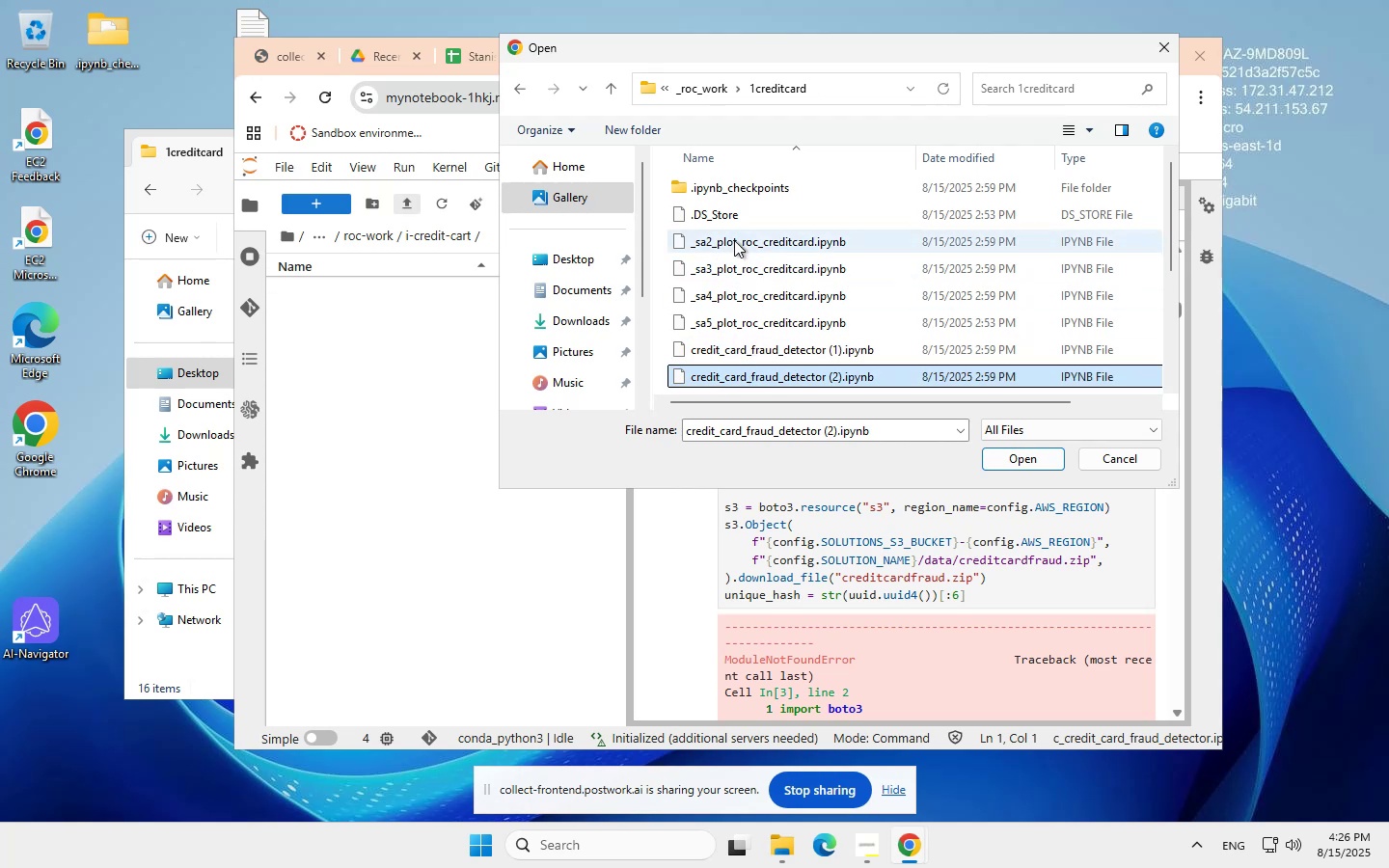 
left_click([734, 240])
 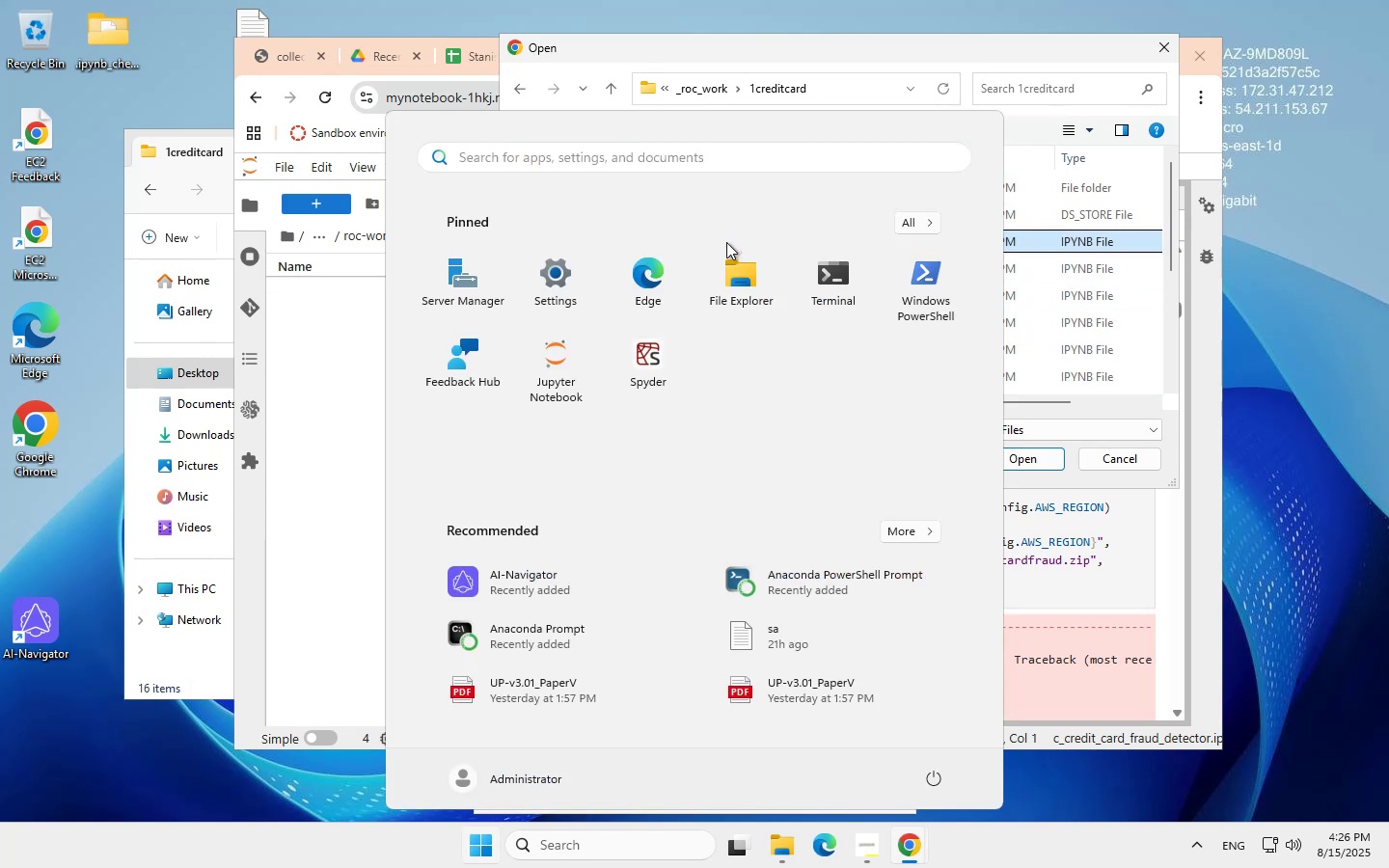 
wait(6.0)
 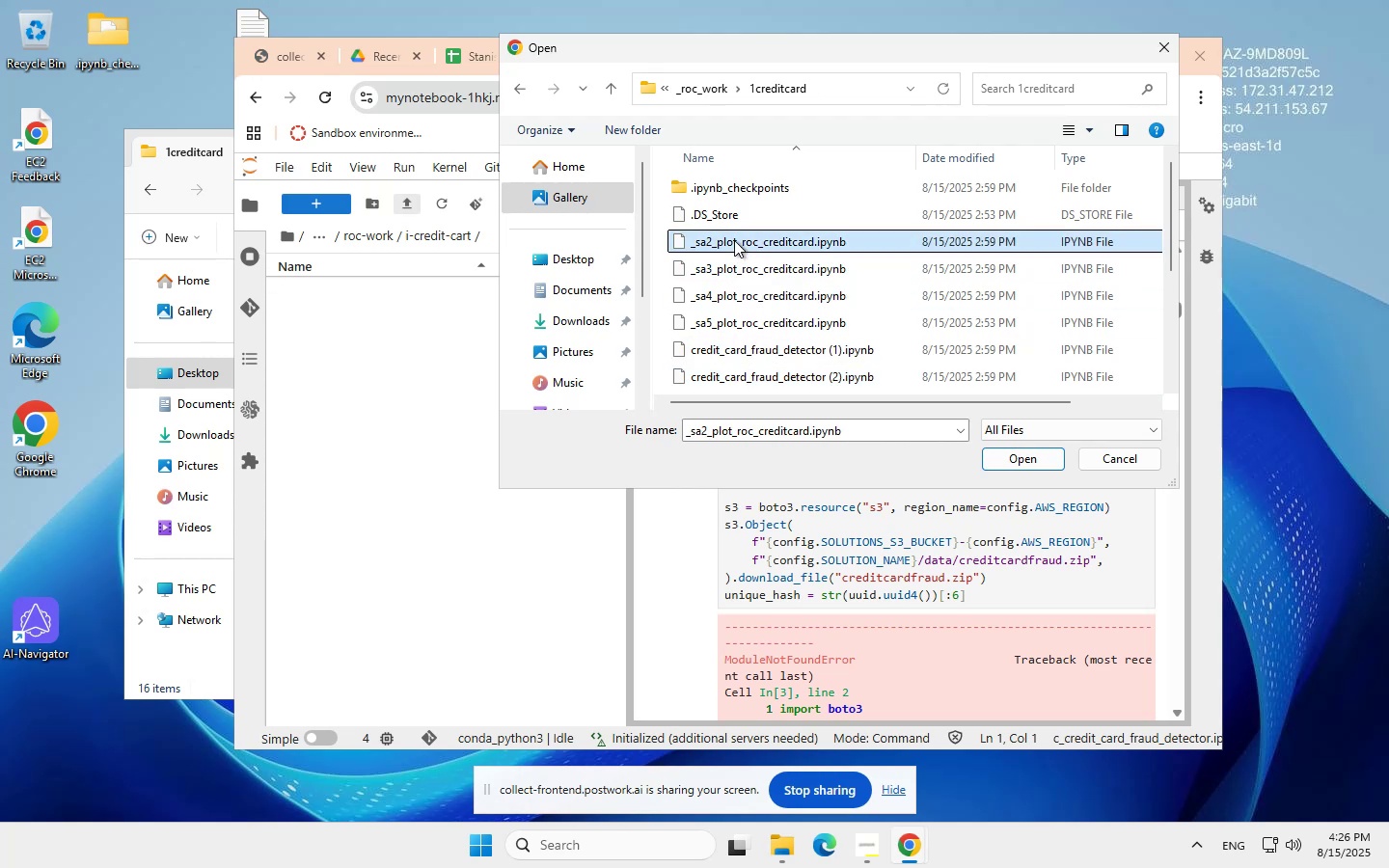 
left_click([477, 843])
 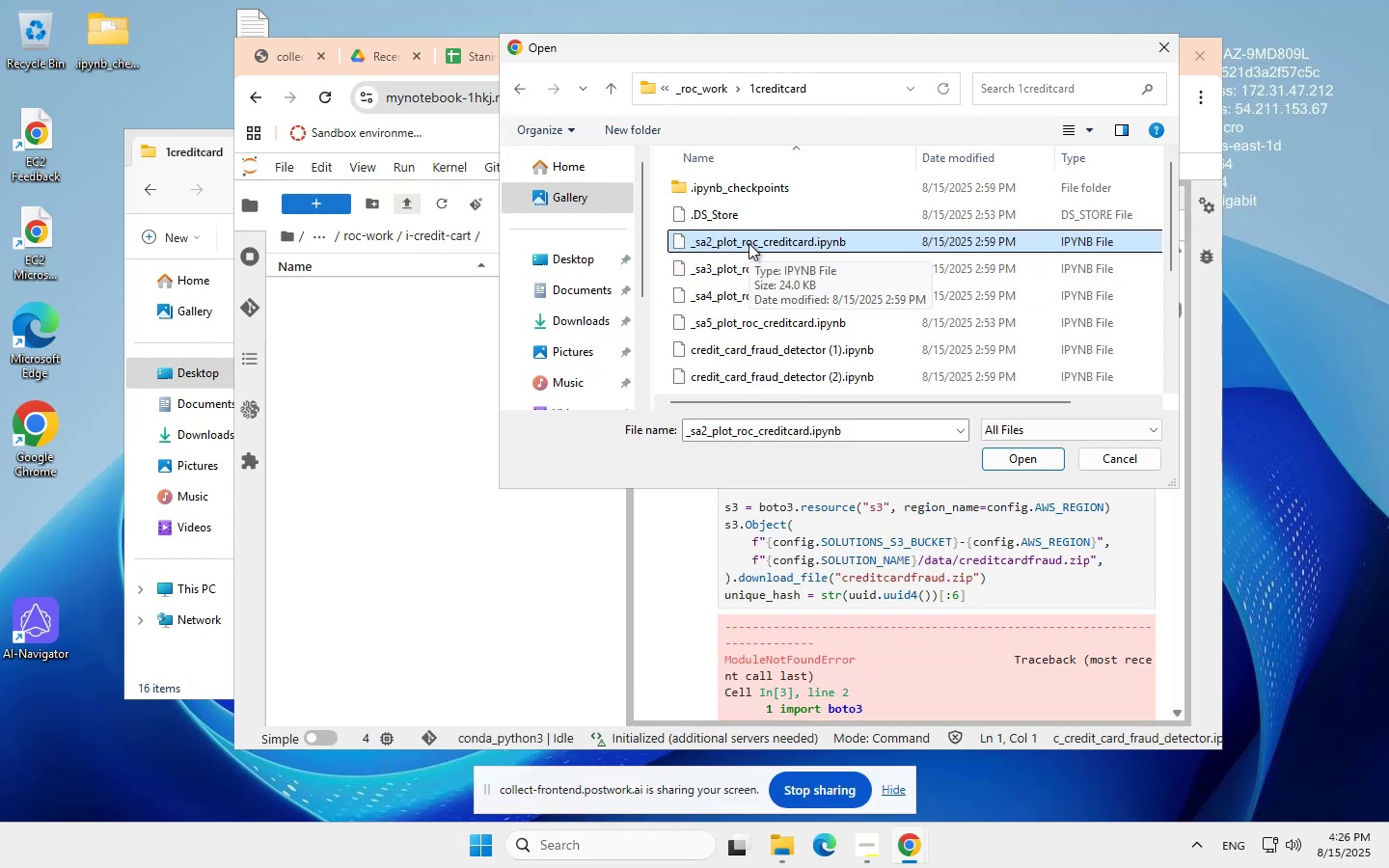 
wait(5.76)
 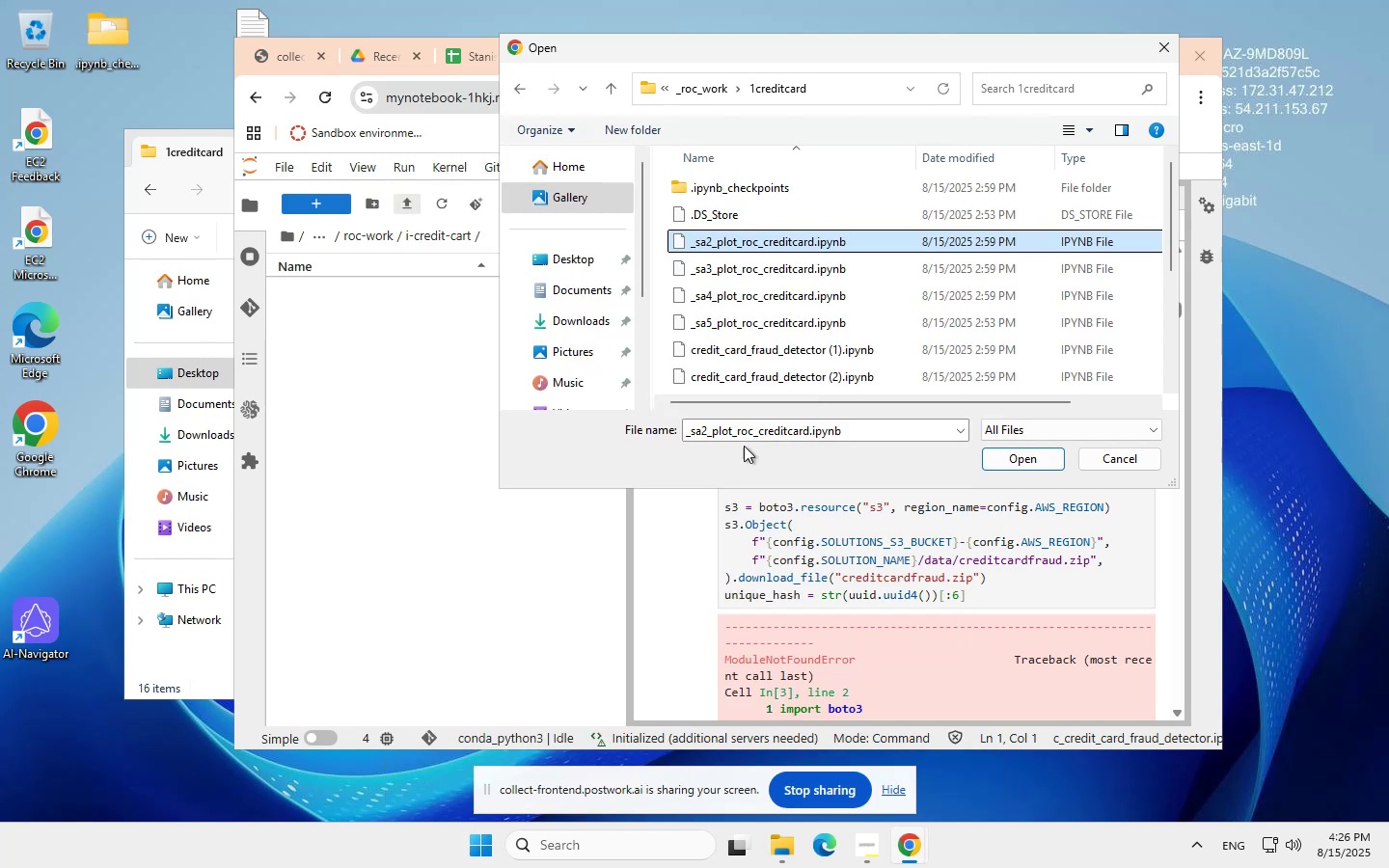 
left_click([749, 242])
 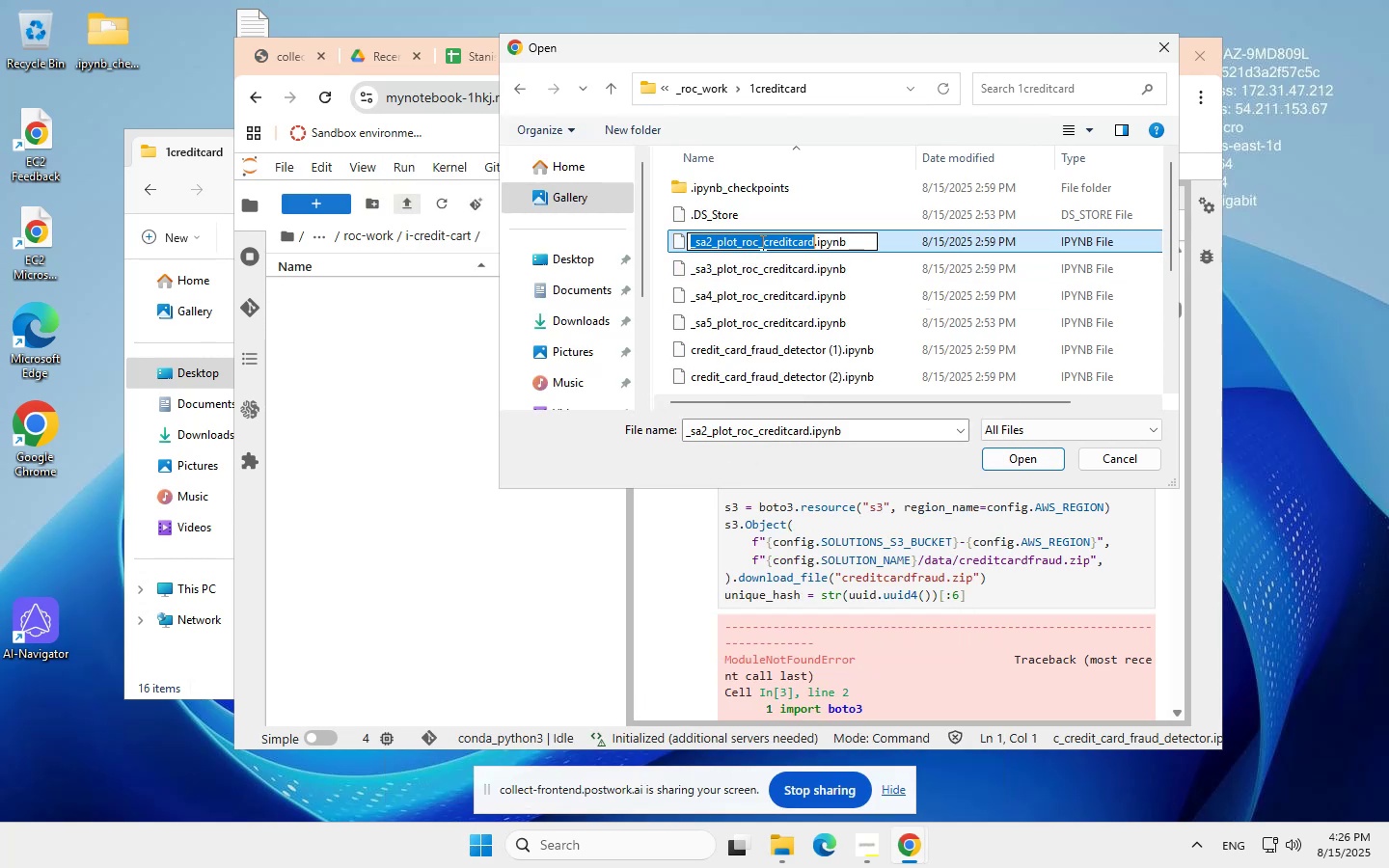 
left_click([836, 240])
 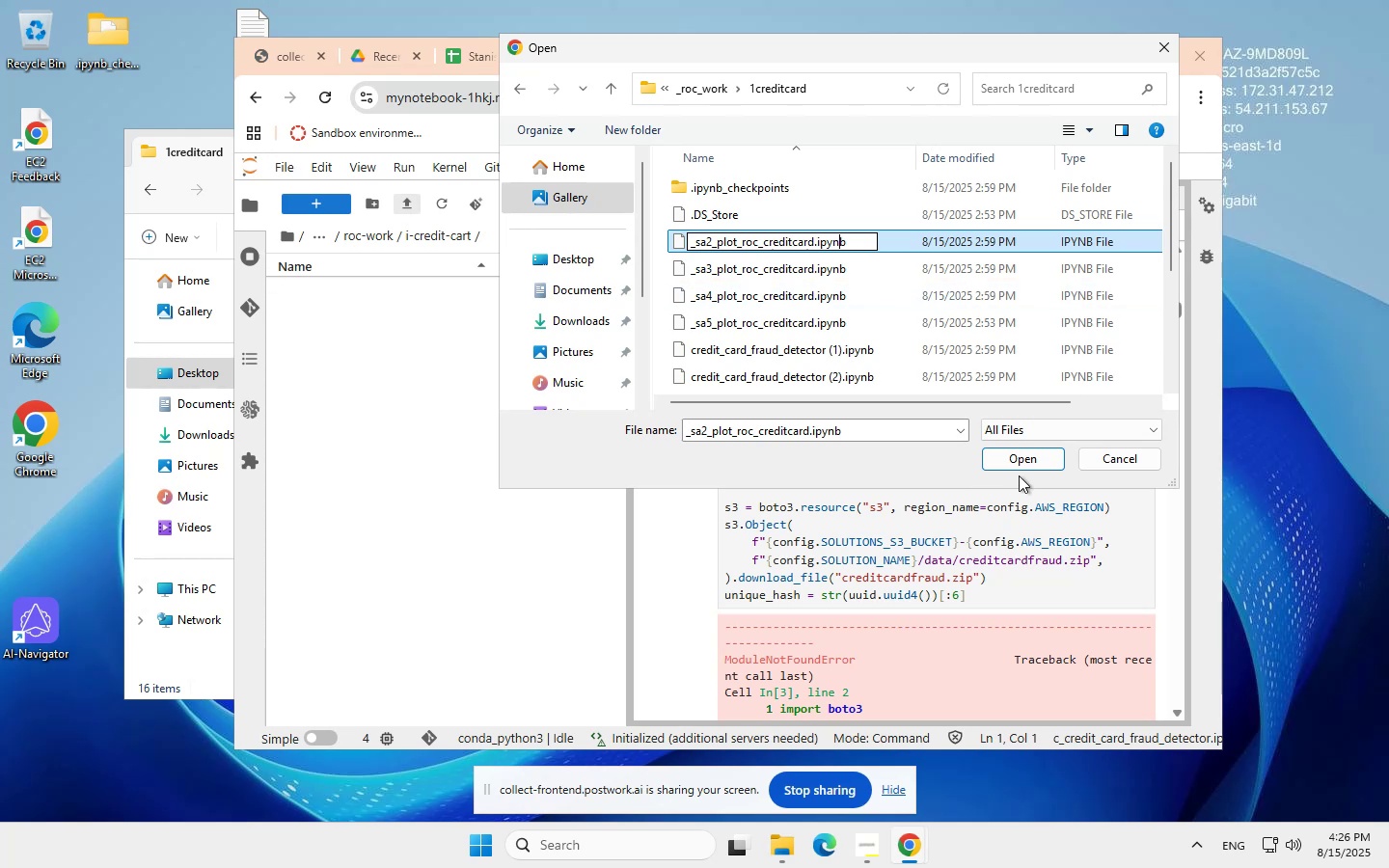 
left_click([1019, 459])
 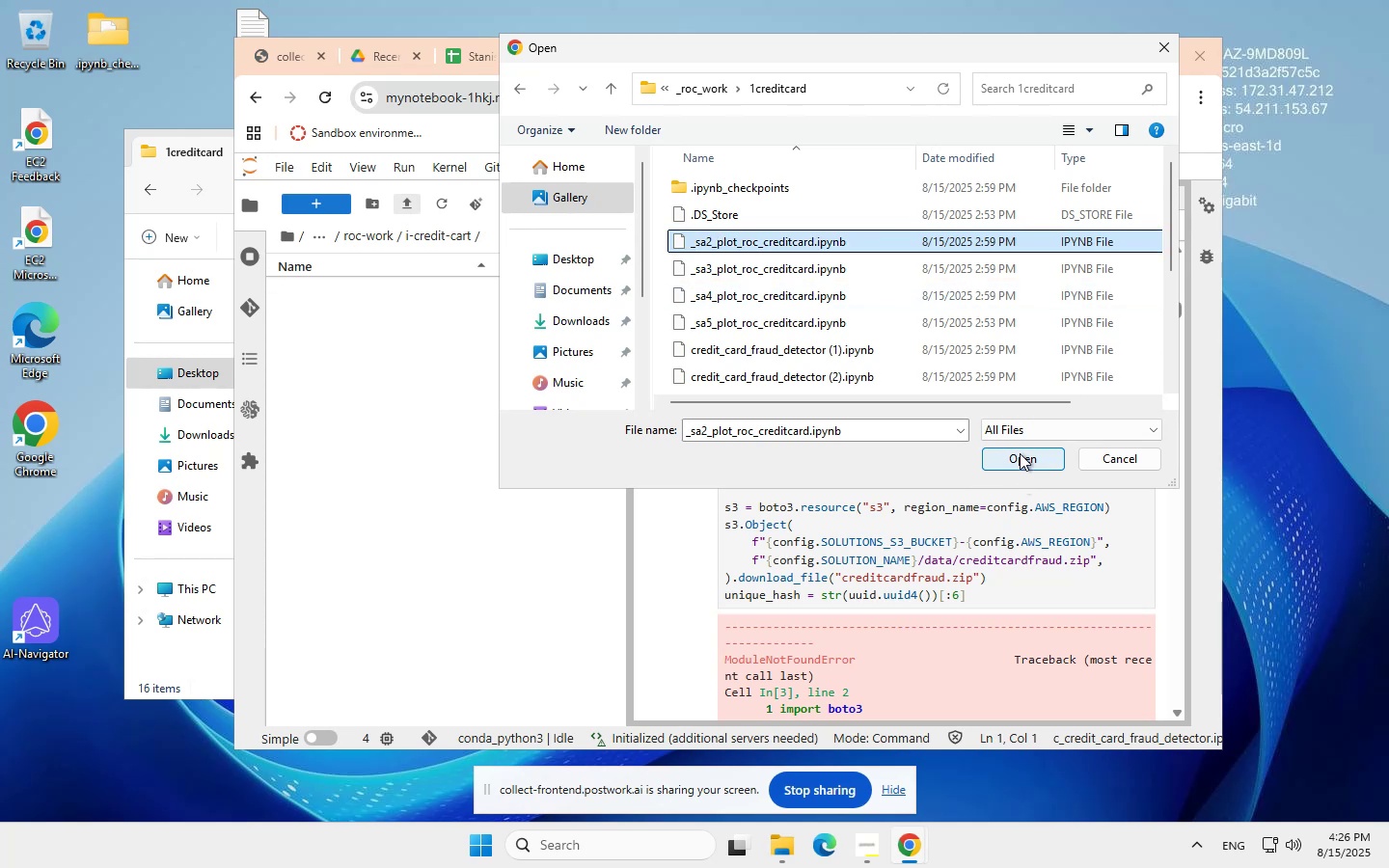 
wait(5.52)
 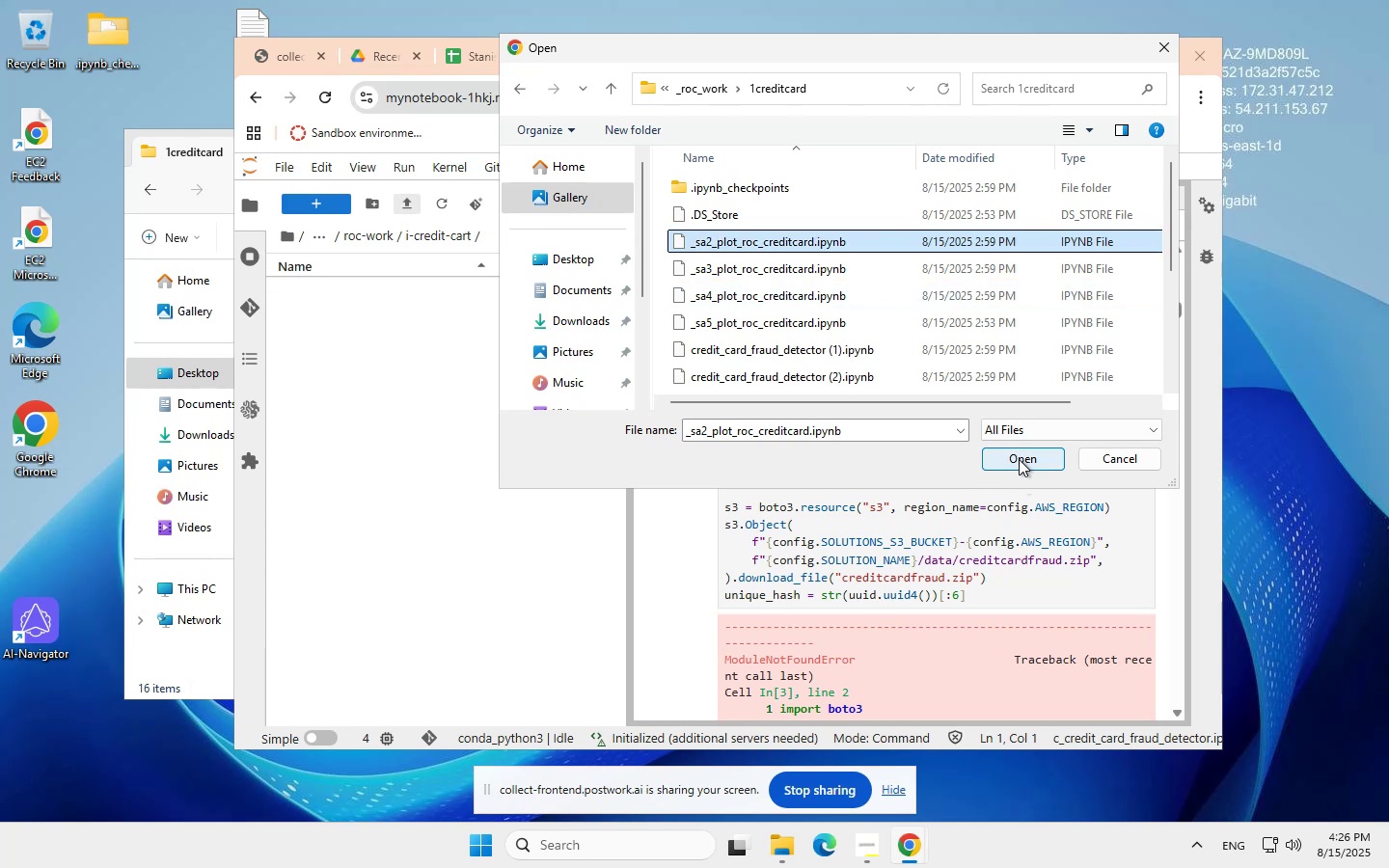 
left_click([1019, 457])
 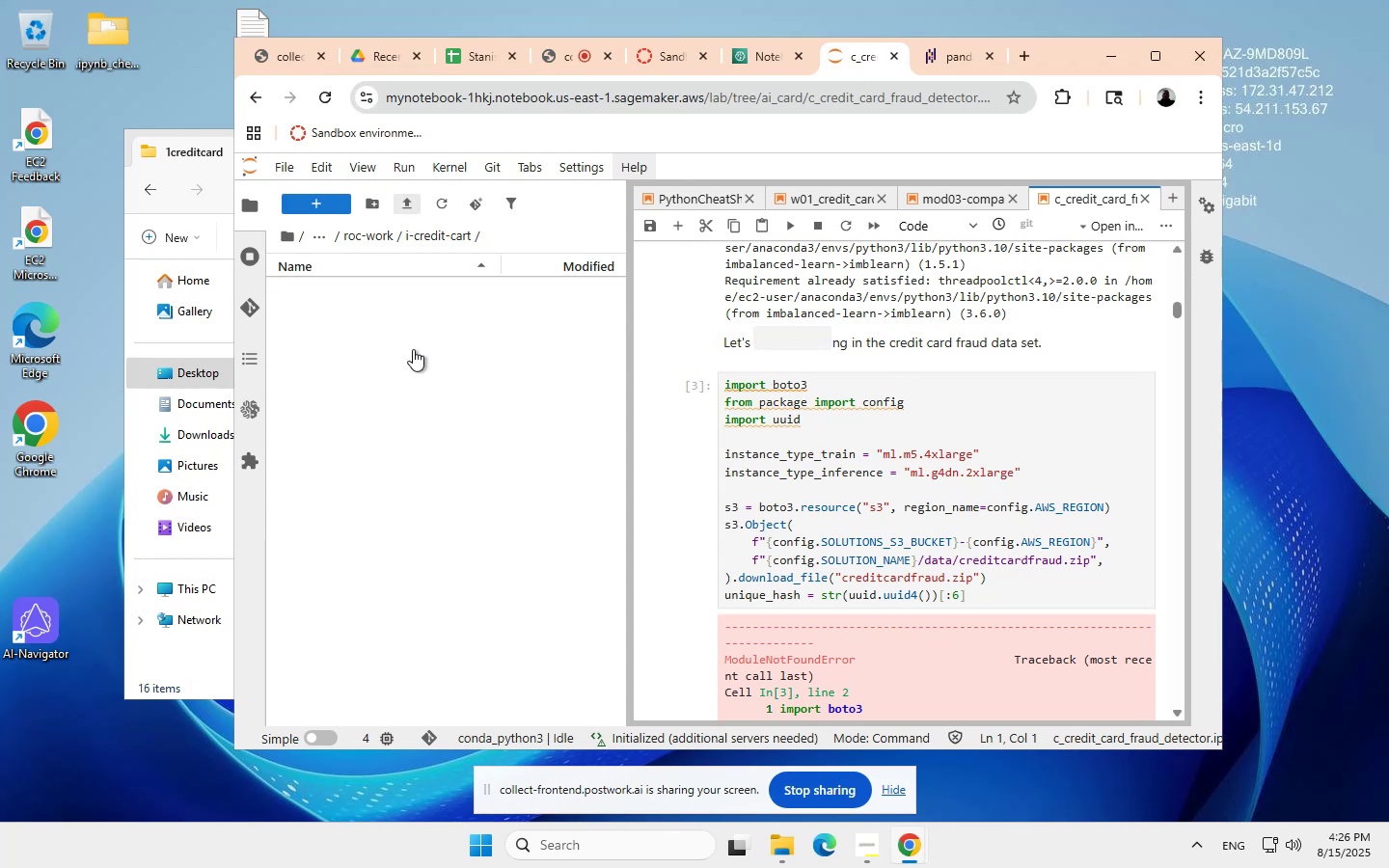 
wait(6.29)
 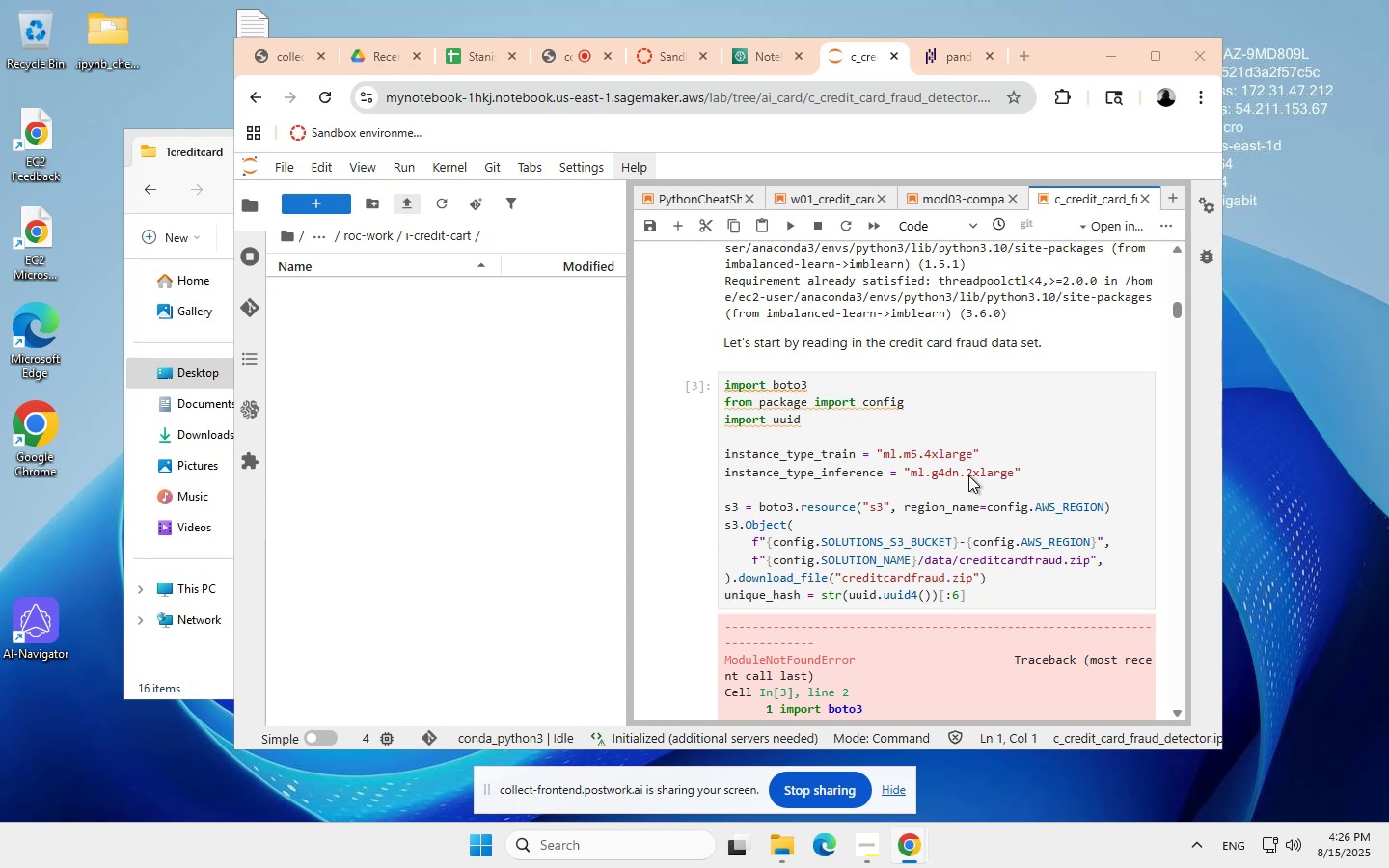 
scroll: coordinate [414, 341], scroll_direction: none, amount: 0.0
 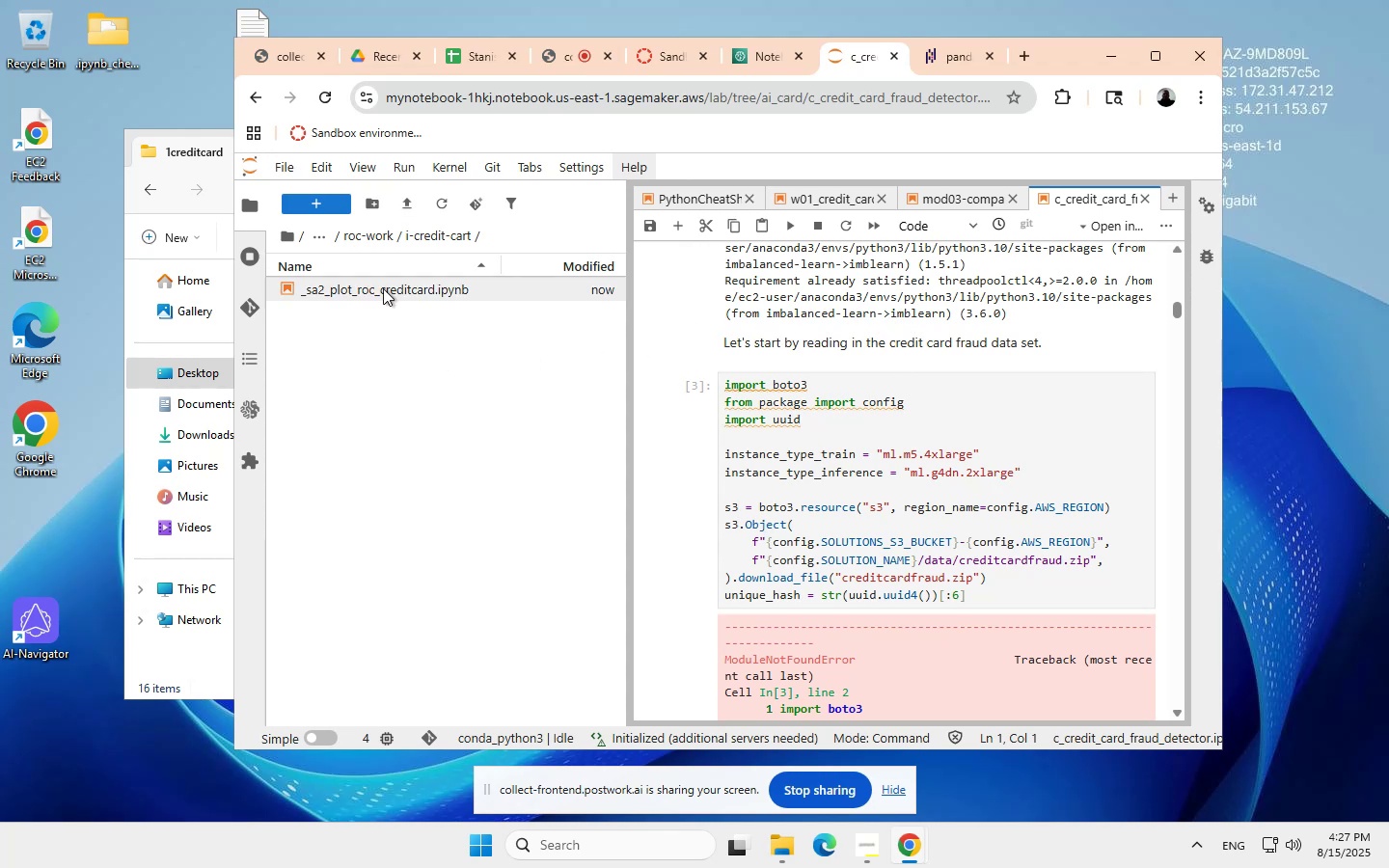 
left_click([381, 285])
 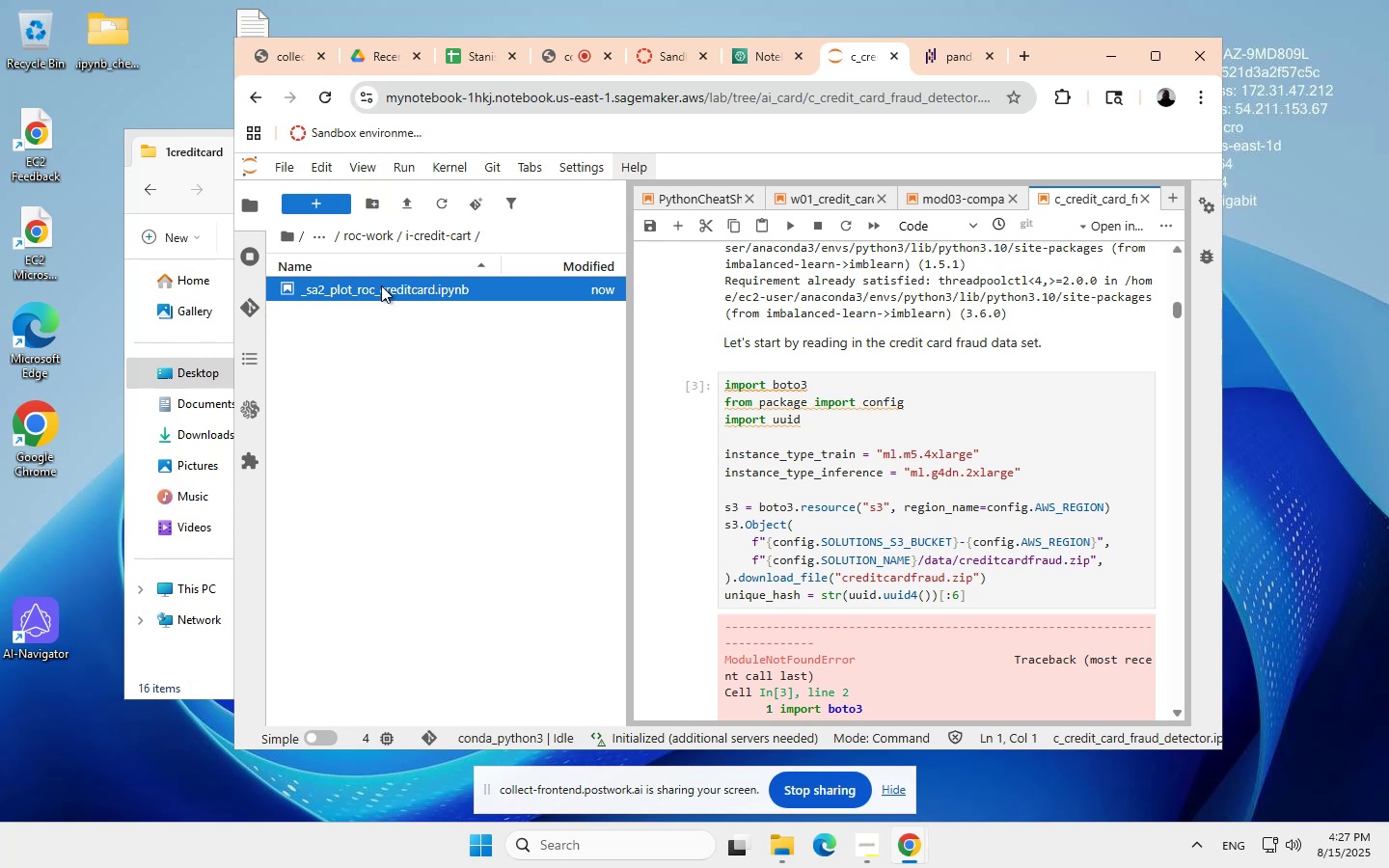 
double_click([381, 285])
 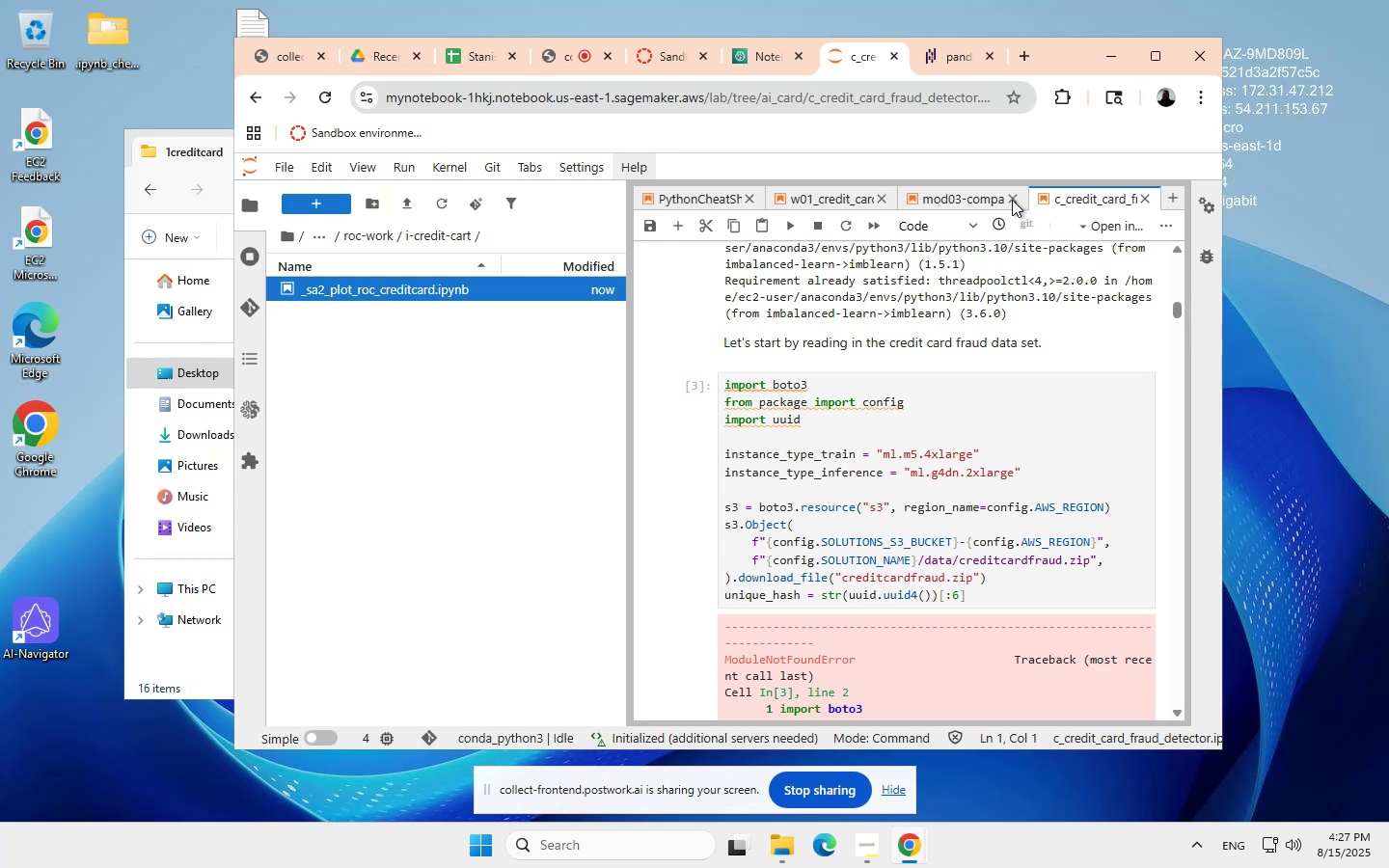 
wait(8.75)
 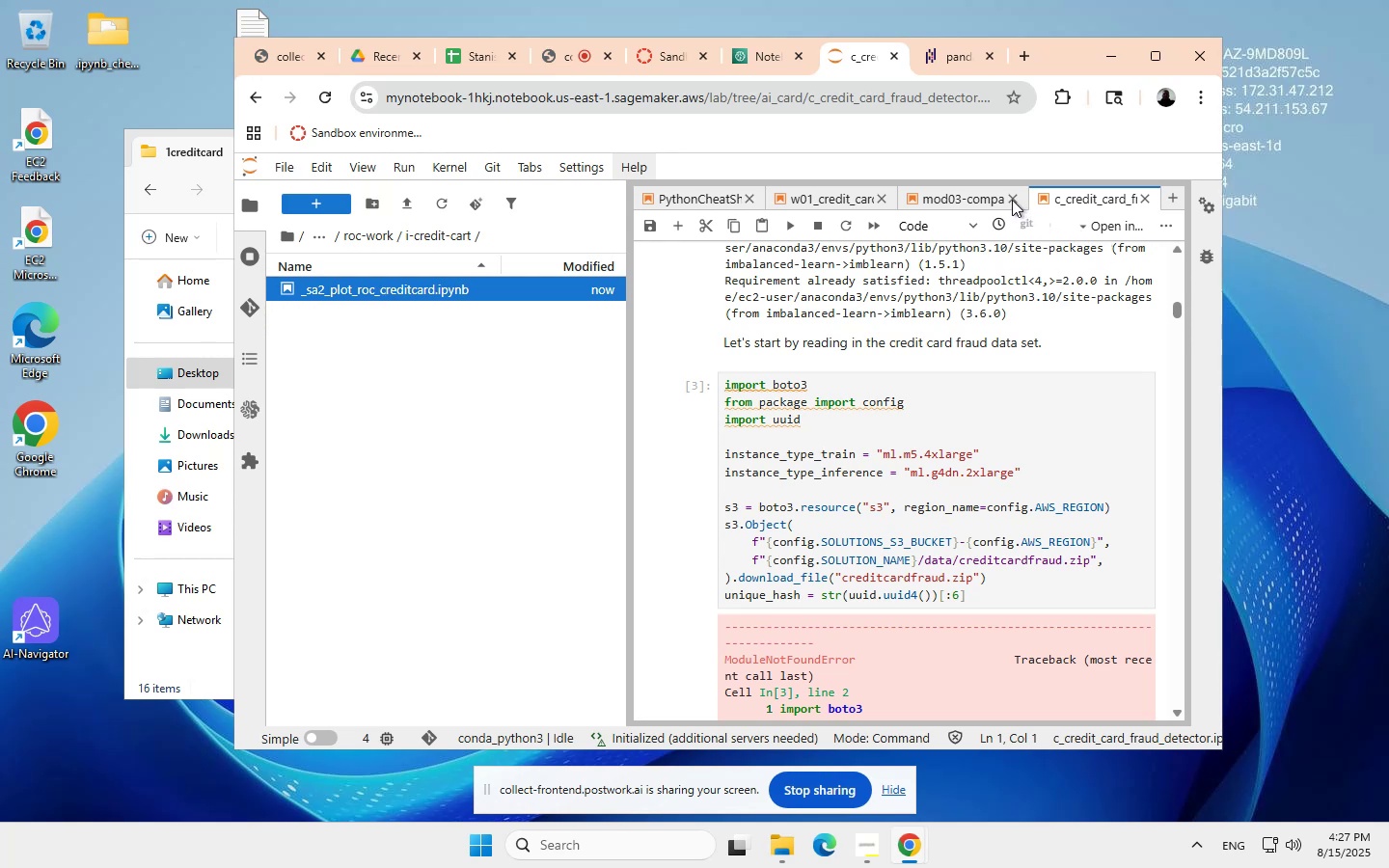 
double_click([503, 290])
 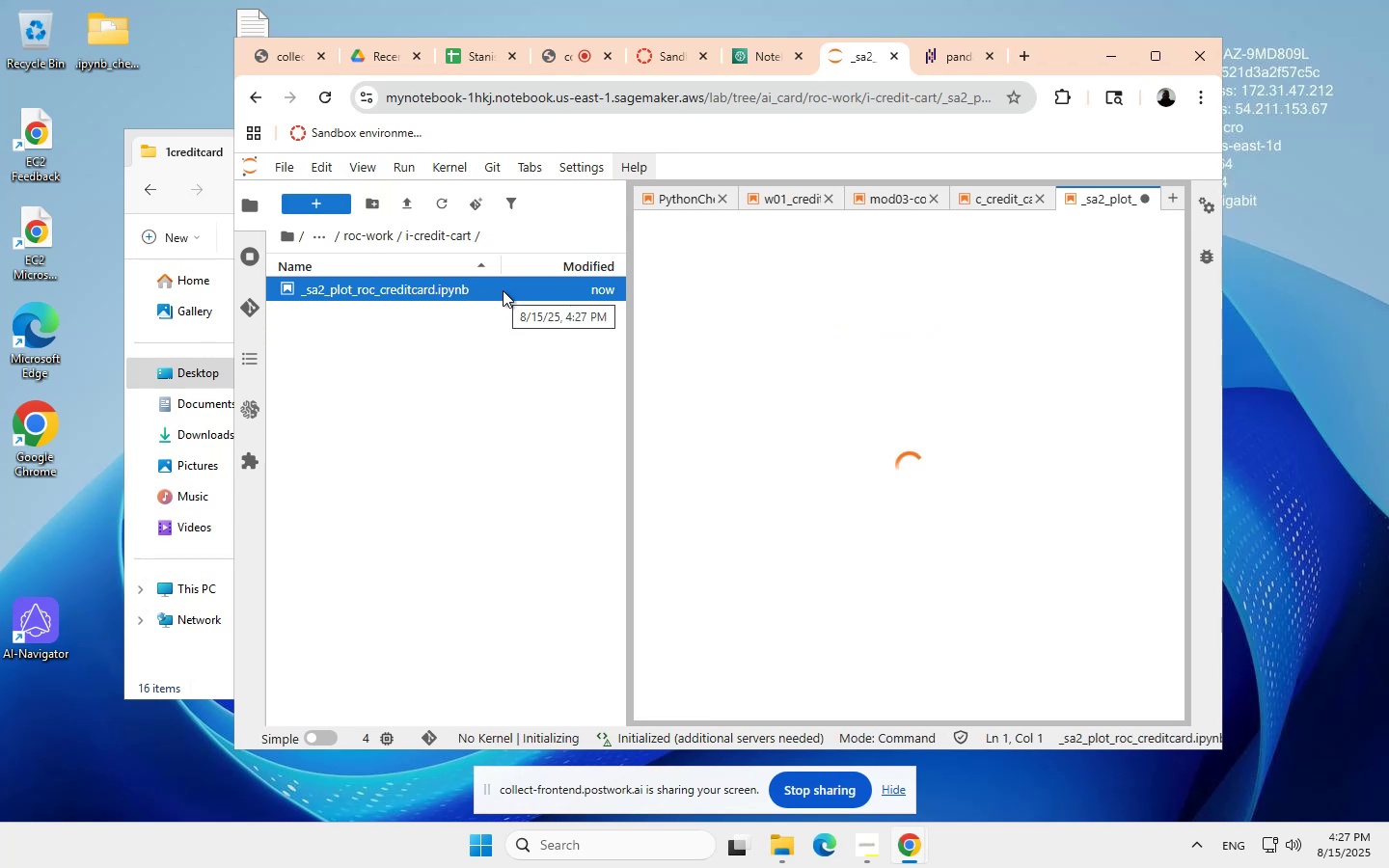 
wait(9.09)
 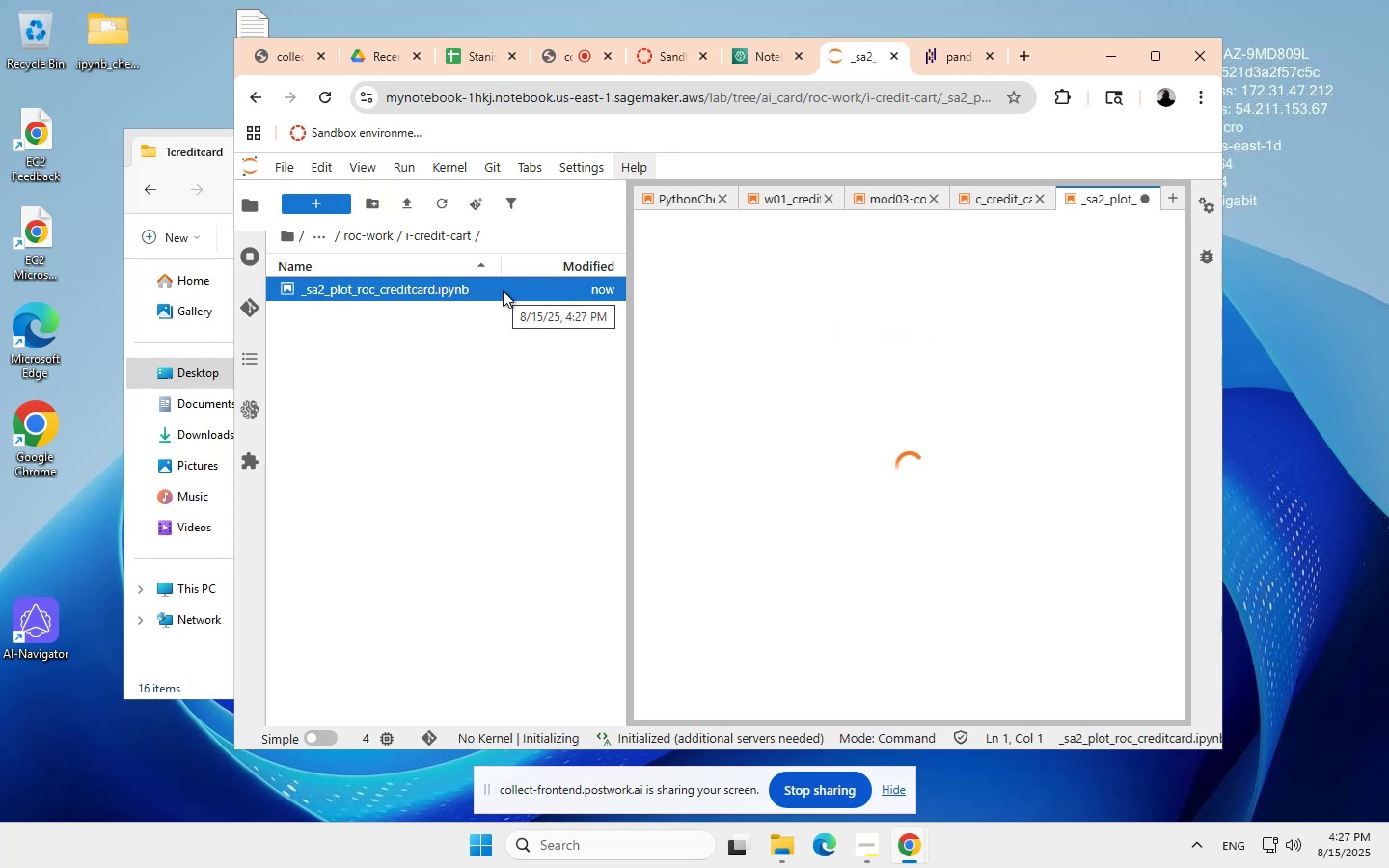 
mouse_move([820, 397])
 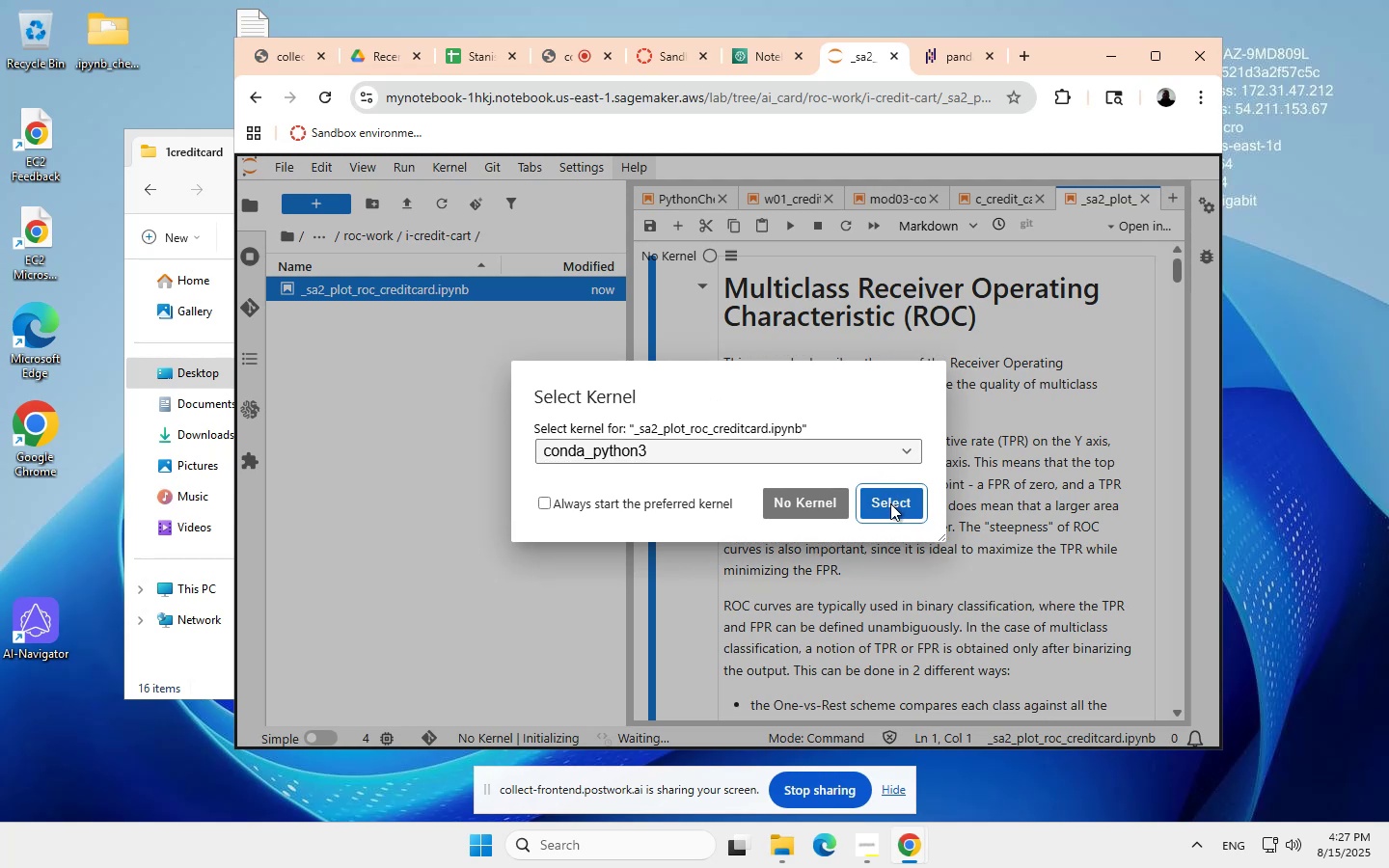 
left_click([890, 503])
 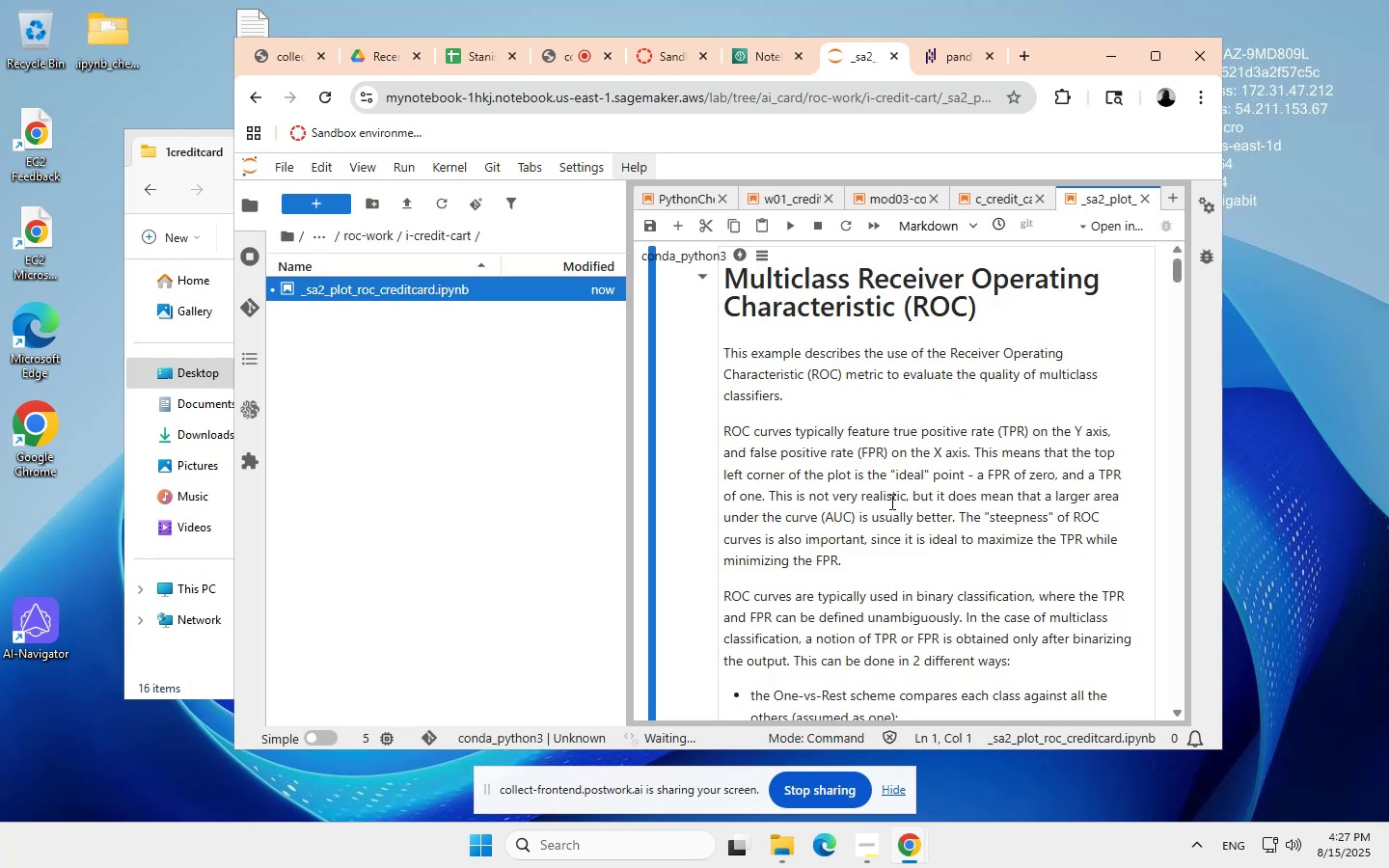 
scroll: coordinate [891, 496], scroll_direction: none, amount: 0.0
 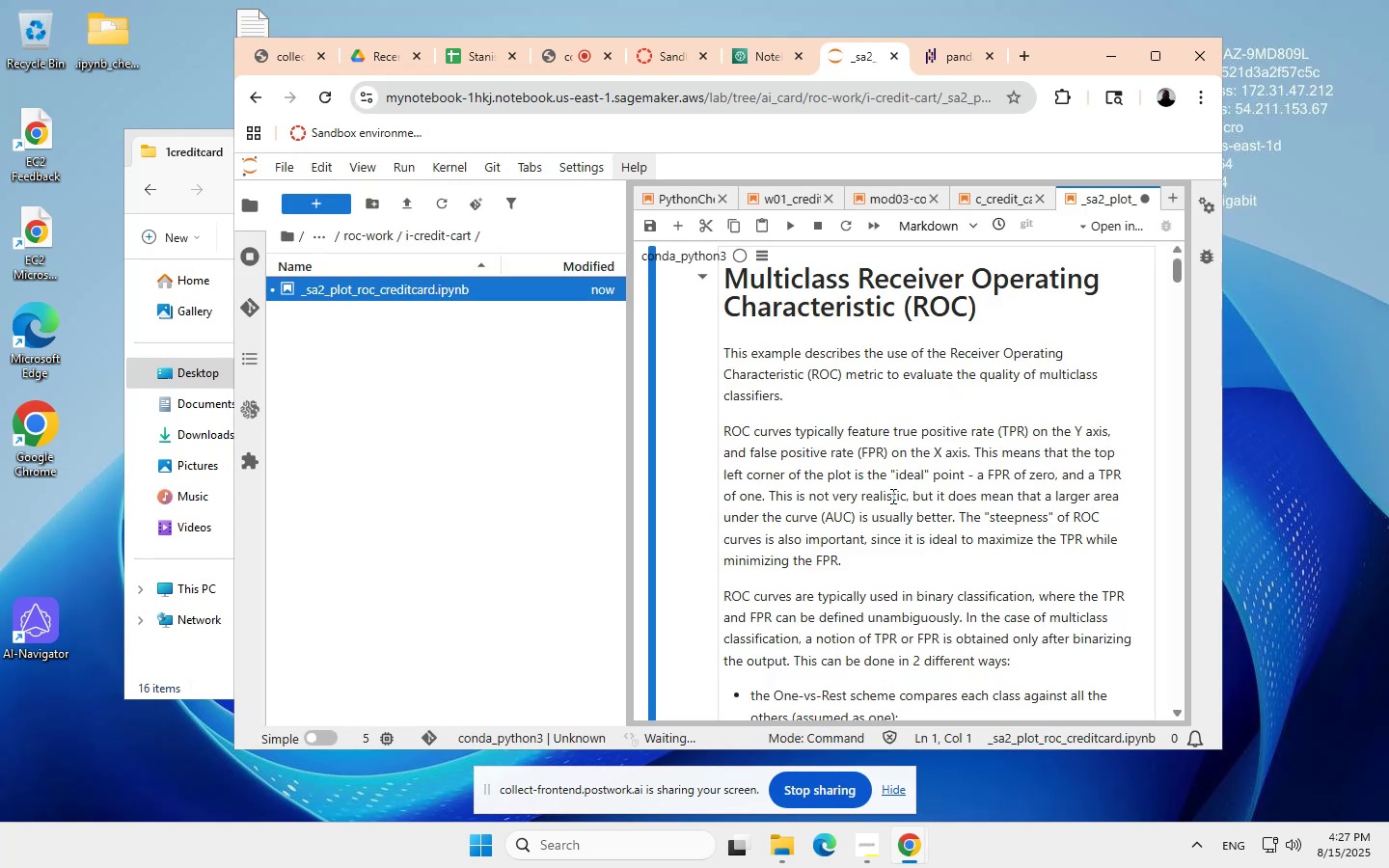 
scroll: coordinate [891, 496], scroll_direction: down, amount: 2.0
 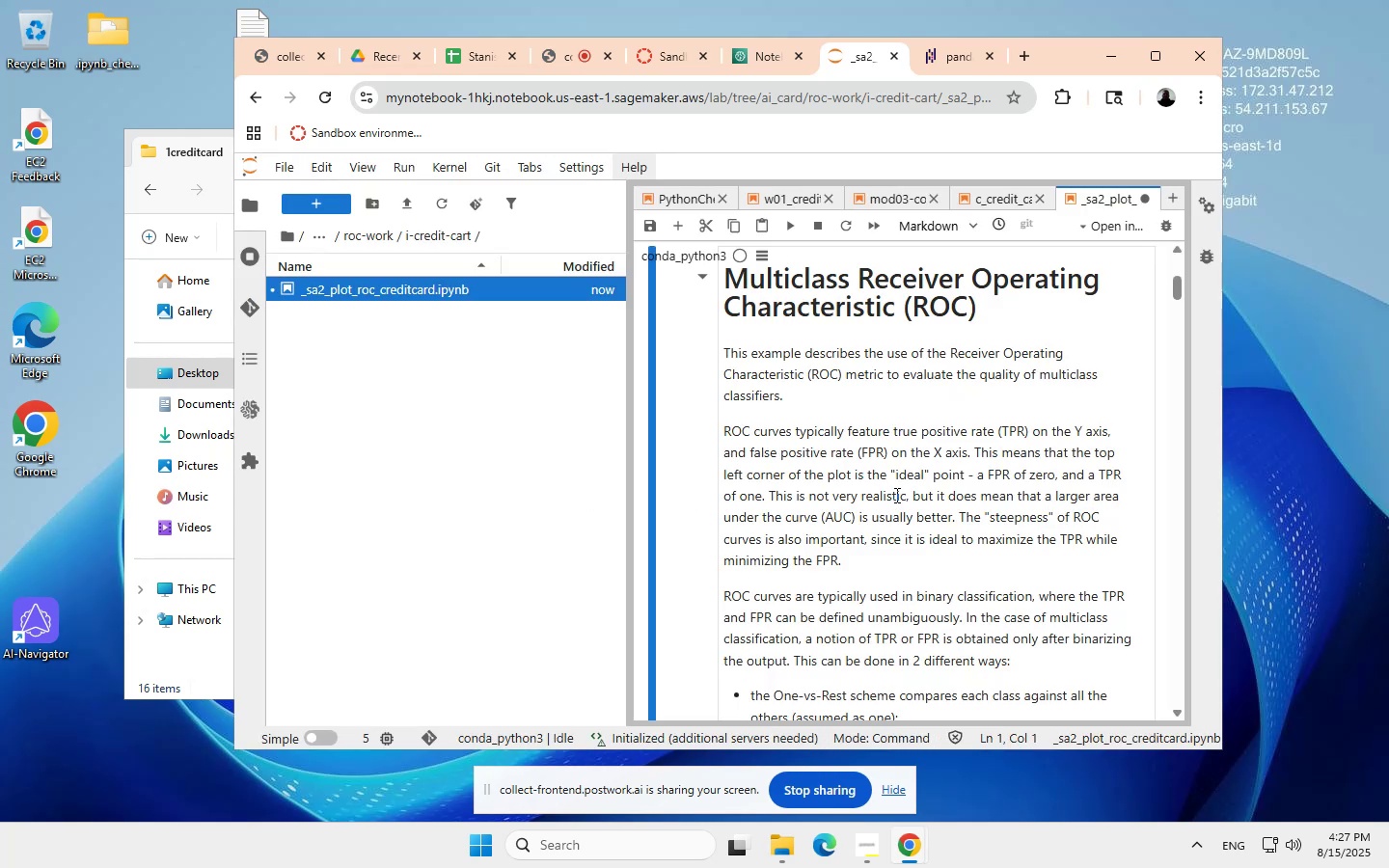 
scroll: coordinate [902, 493], scroll_direction: none, amount: 0.0
 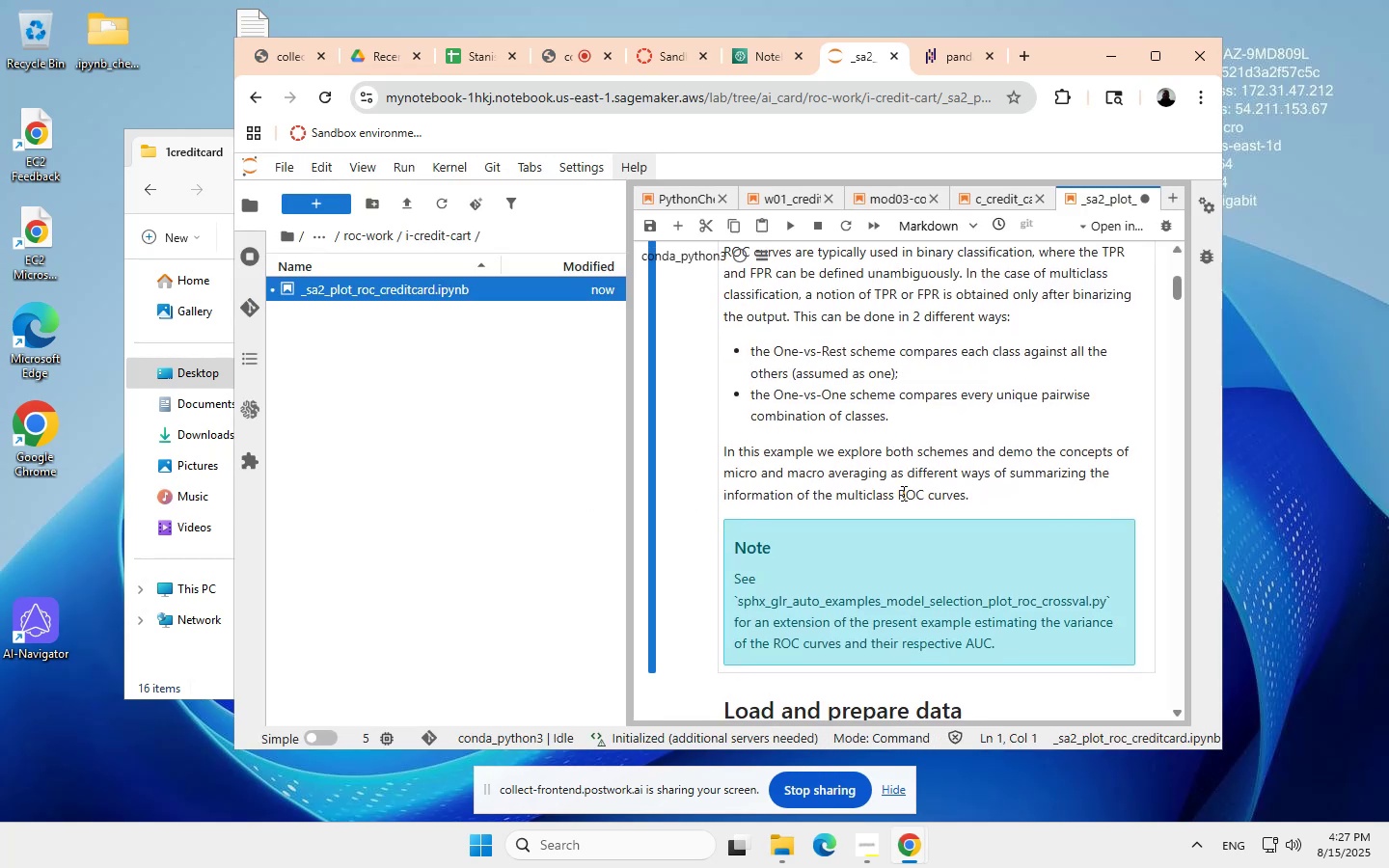 
scroll: coordinate [902, 493], scroll_direction: down, amount: 1.0
 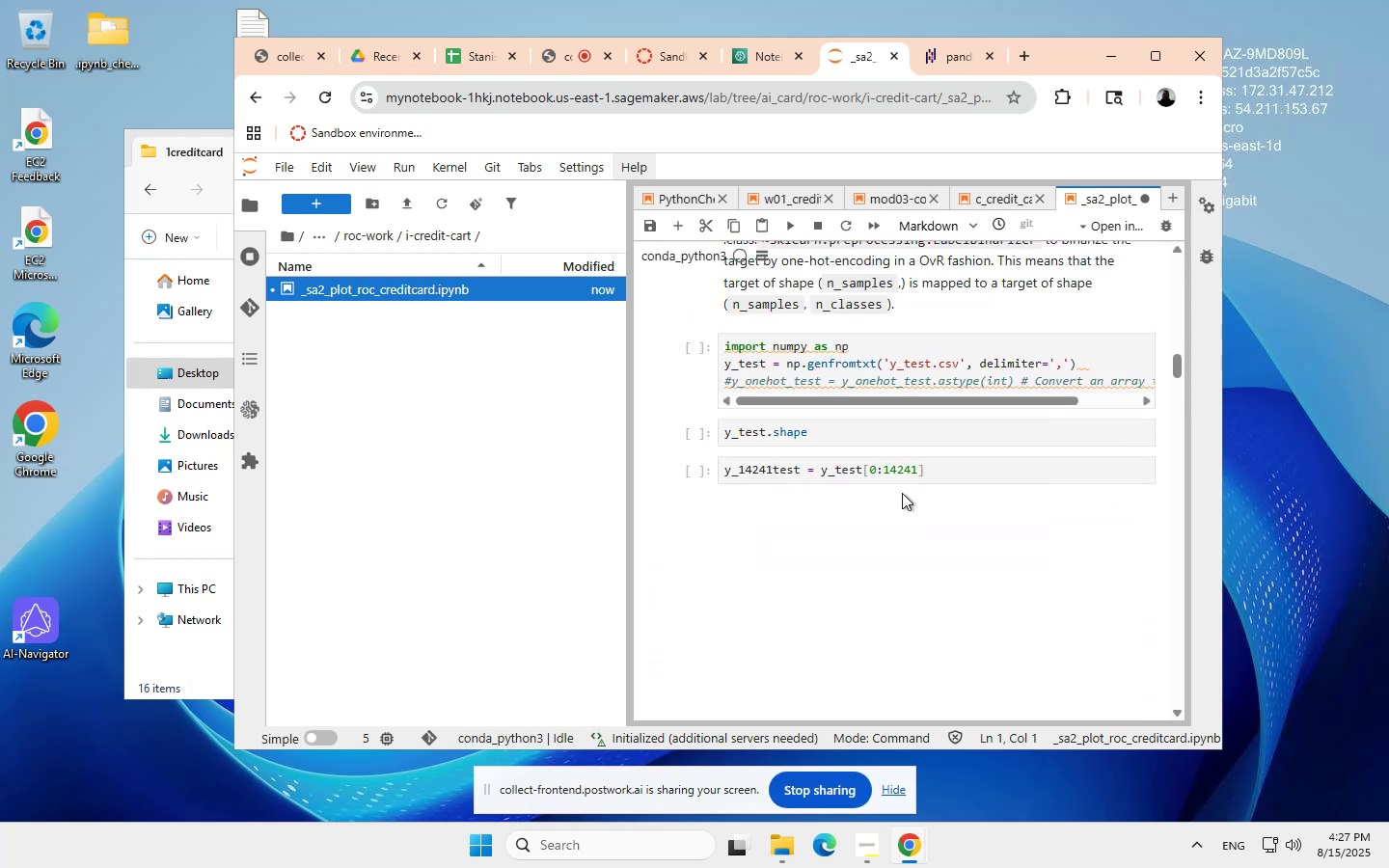 
scroll: coordinate [902, 493], scroll_direction: none, amount: 0.0
 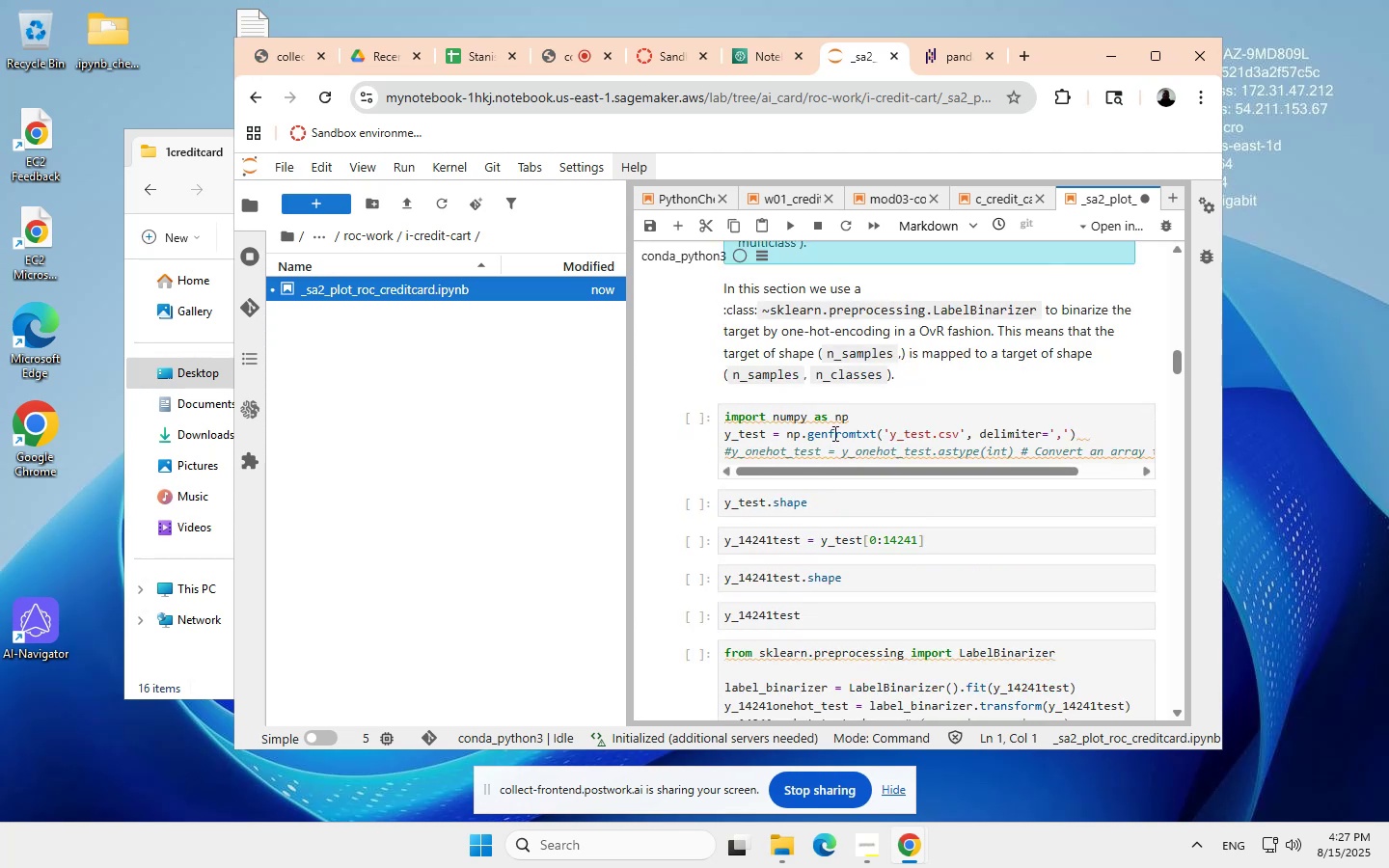 
left_click([803, 436])
 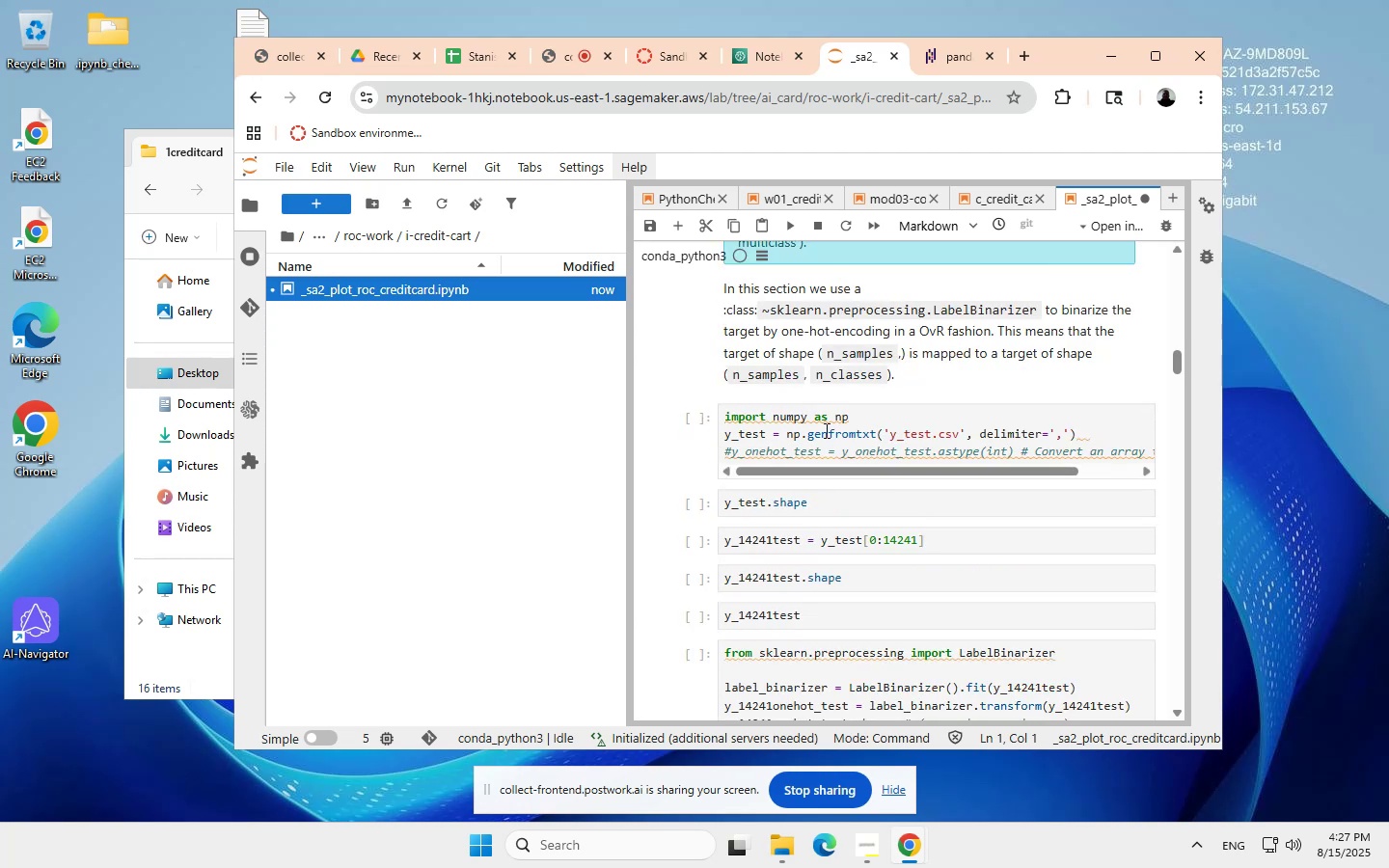 
scroll: coordinate [793, 429], scroll_direction: up, amount: 1.0
 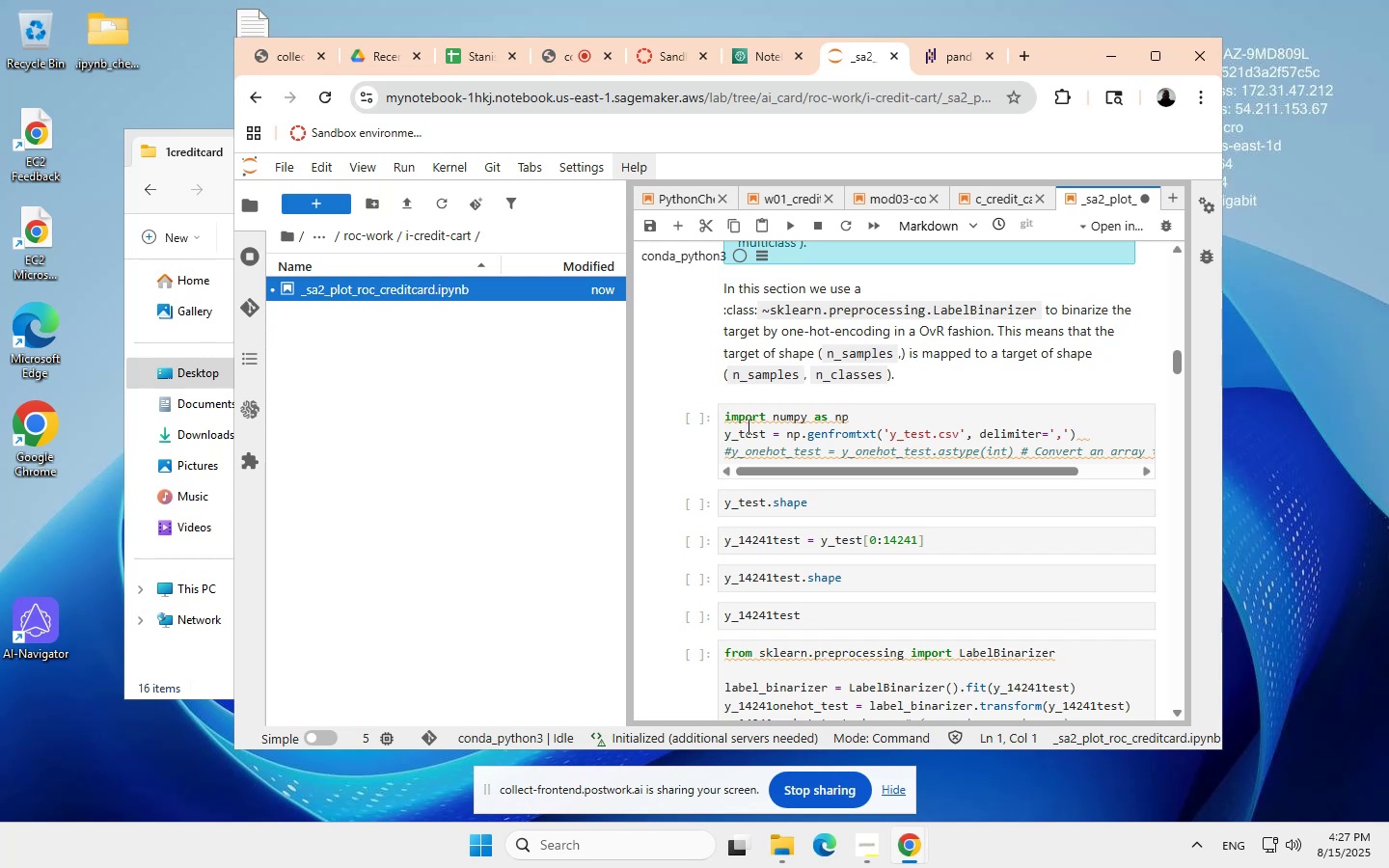 
scroll: coordinate [988, 415], scroll_direction: none, amount: 0.0
 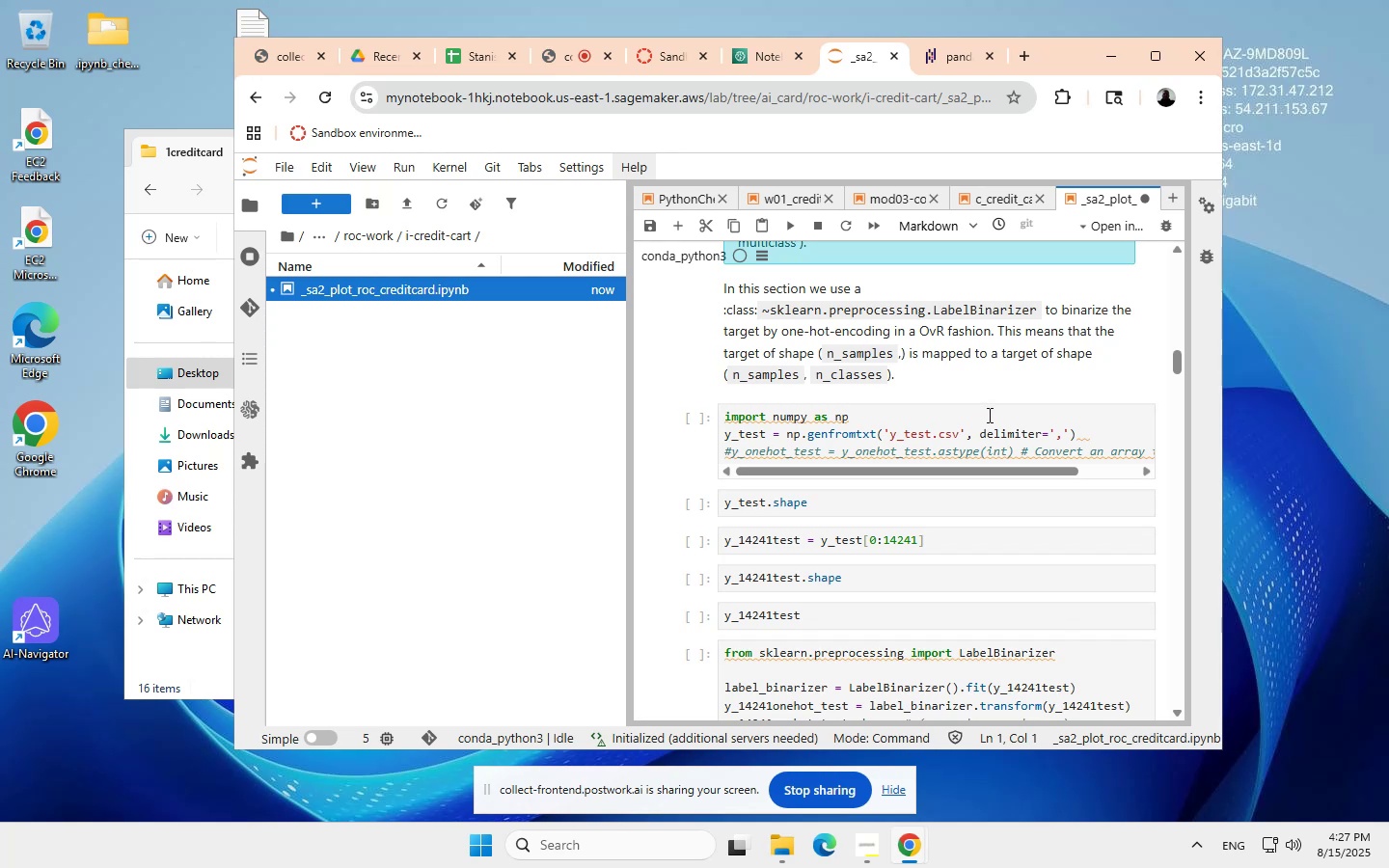 
left_click([988, 415])
 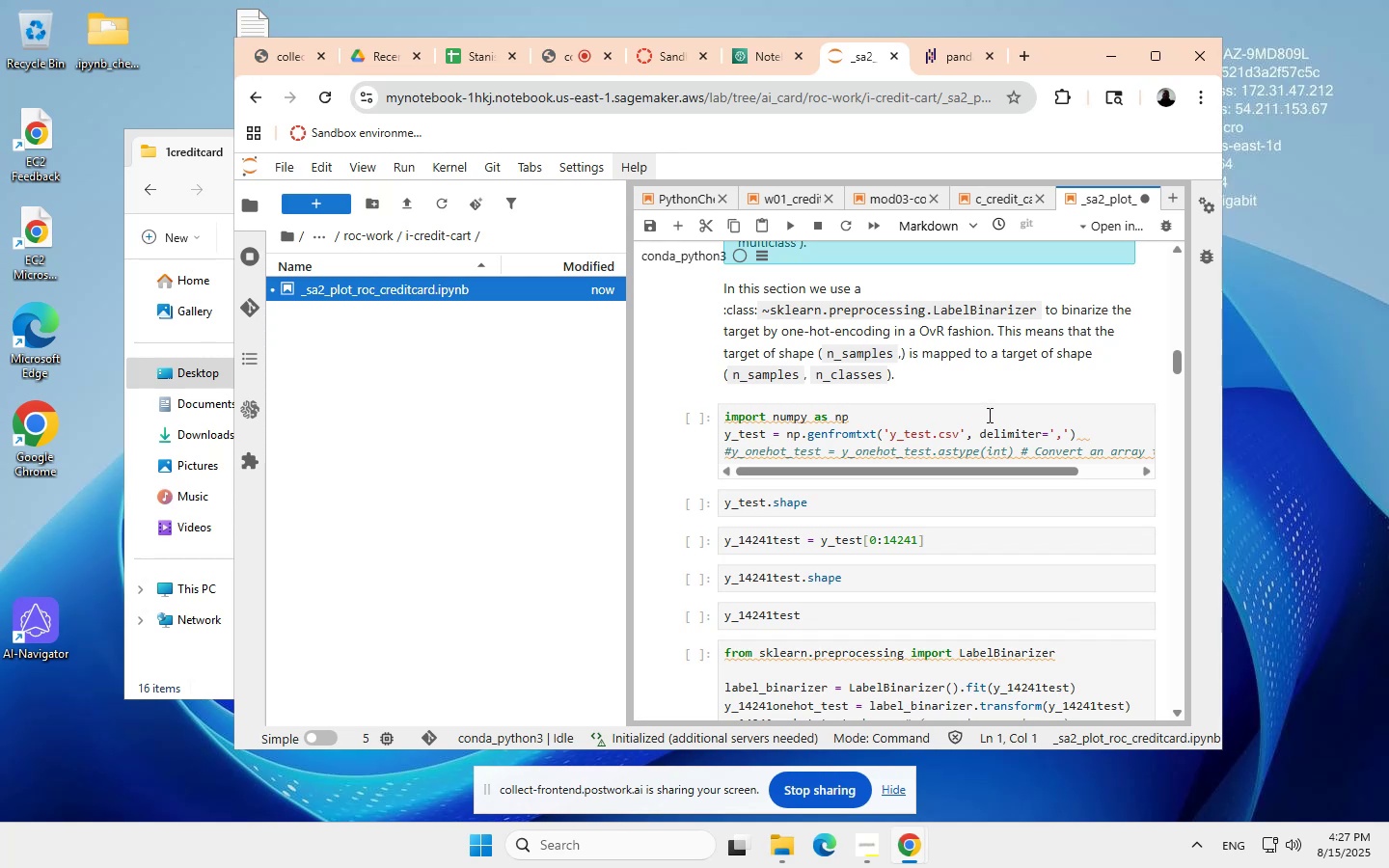 
scroll: coordinate [988, 415], scroll_direction: up, amount: 4.0
 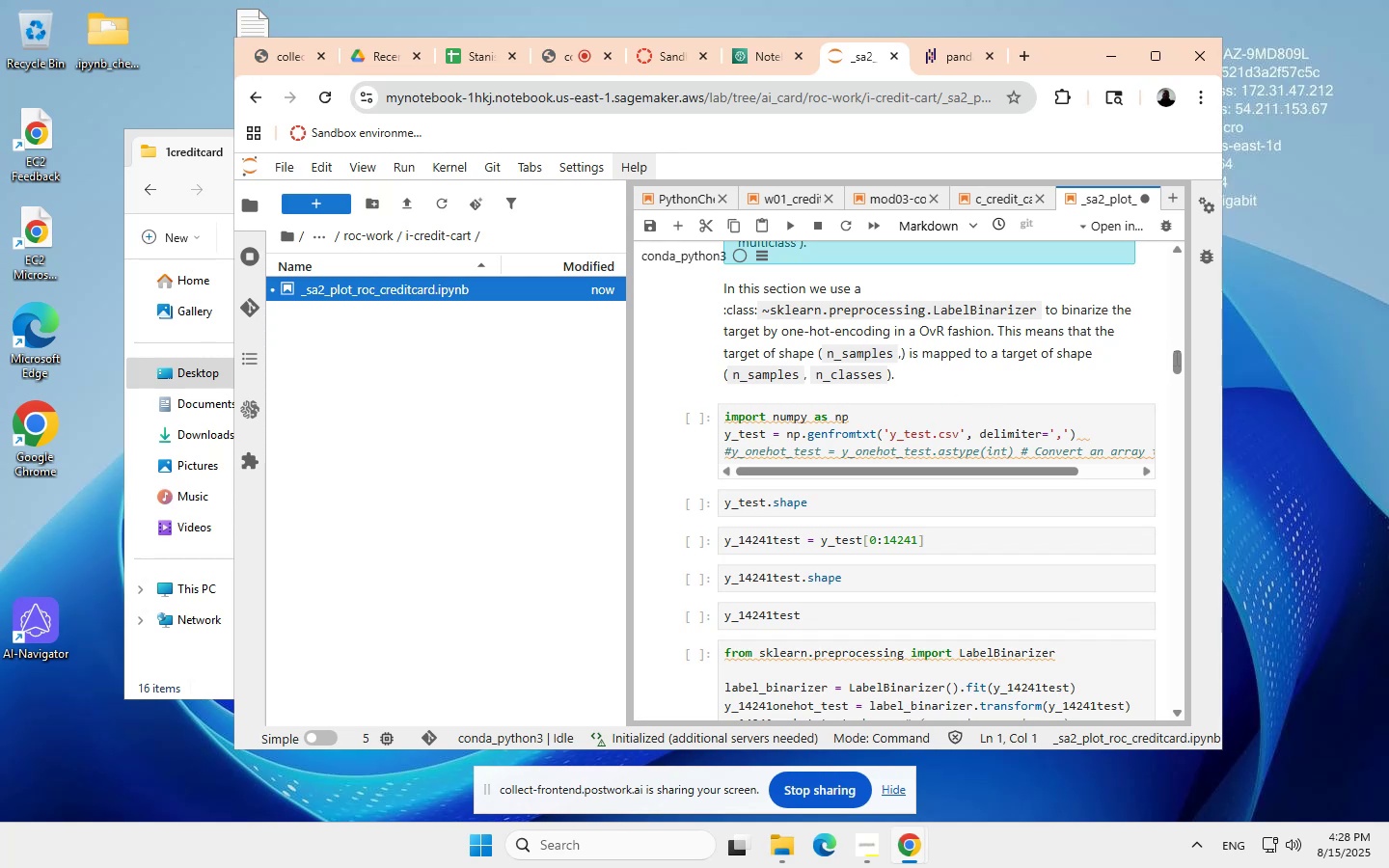 
scroll: coordinate [1175, 359], scroll_direction: none, amount: 0.0
 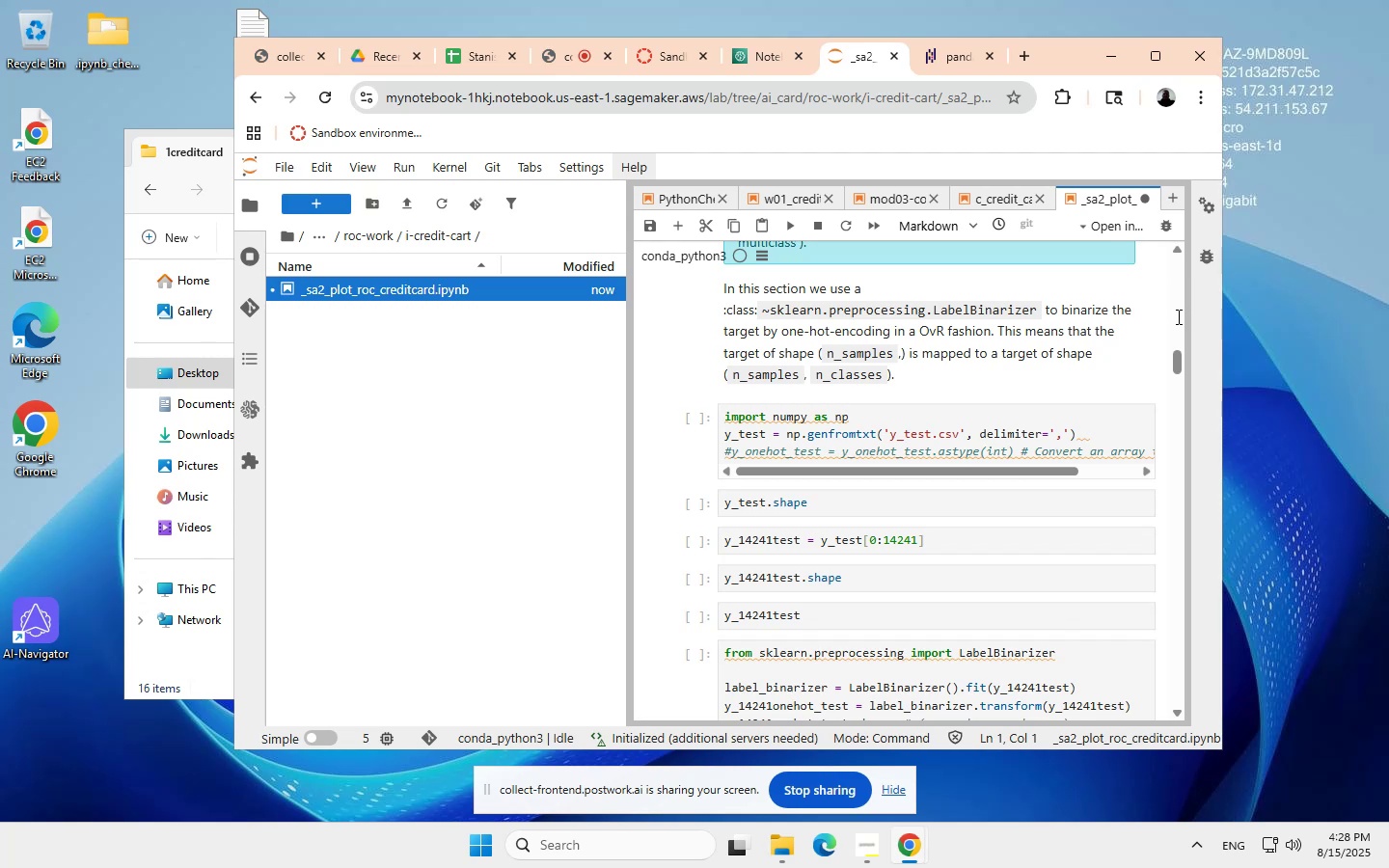 
left_click([1176, 308])
 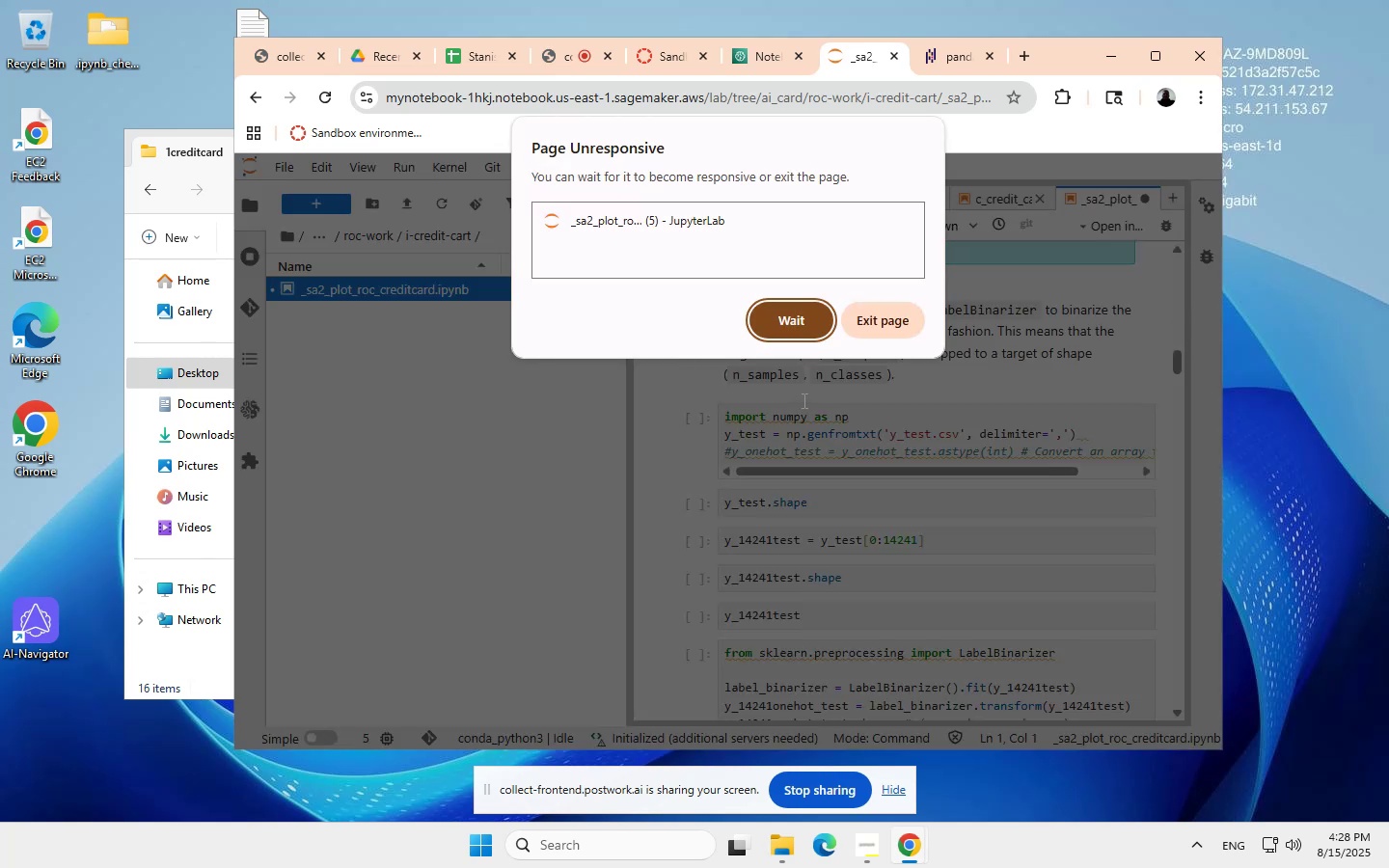 
left_click([792, 323])
 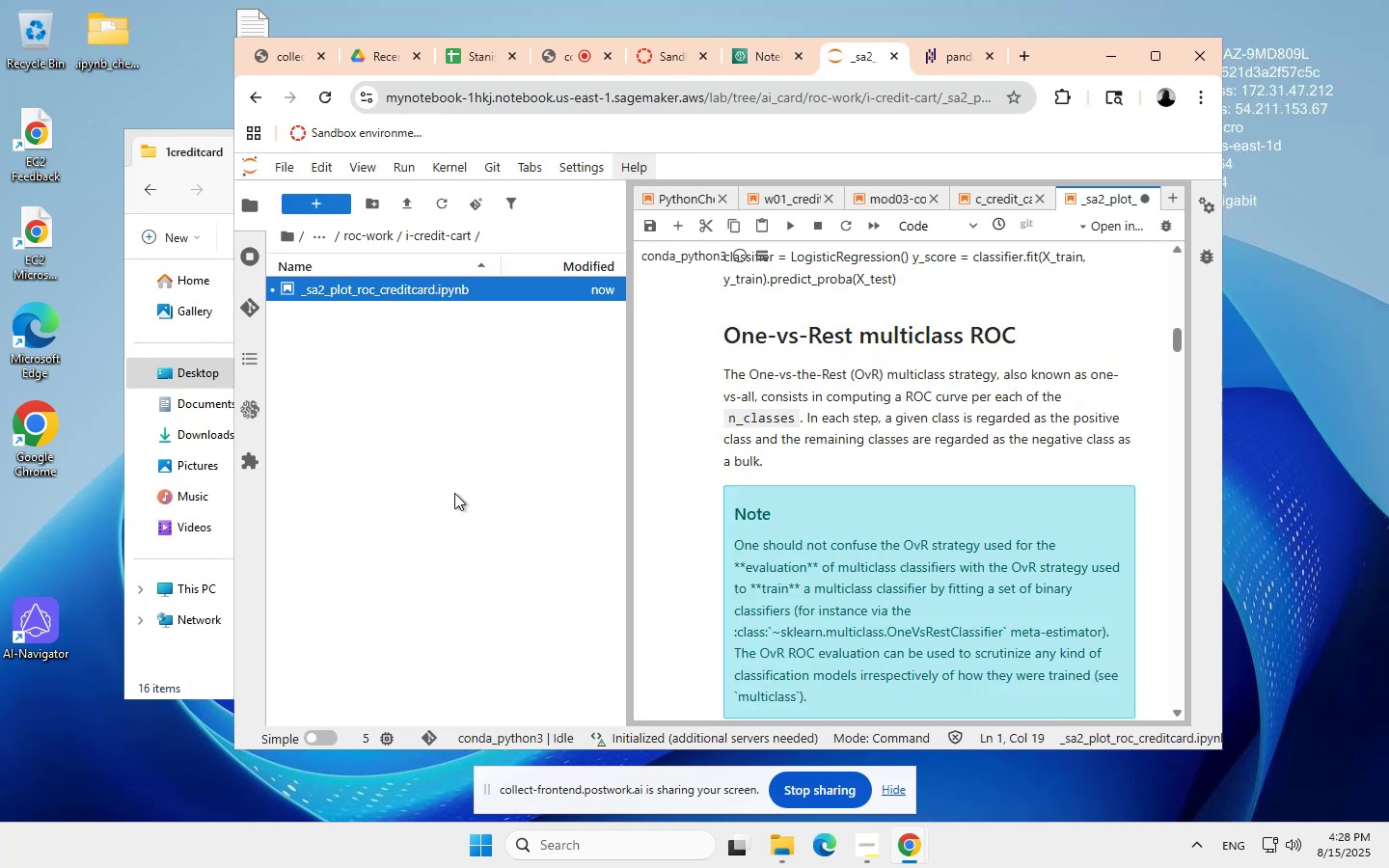 
wait(5.21)
 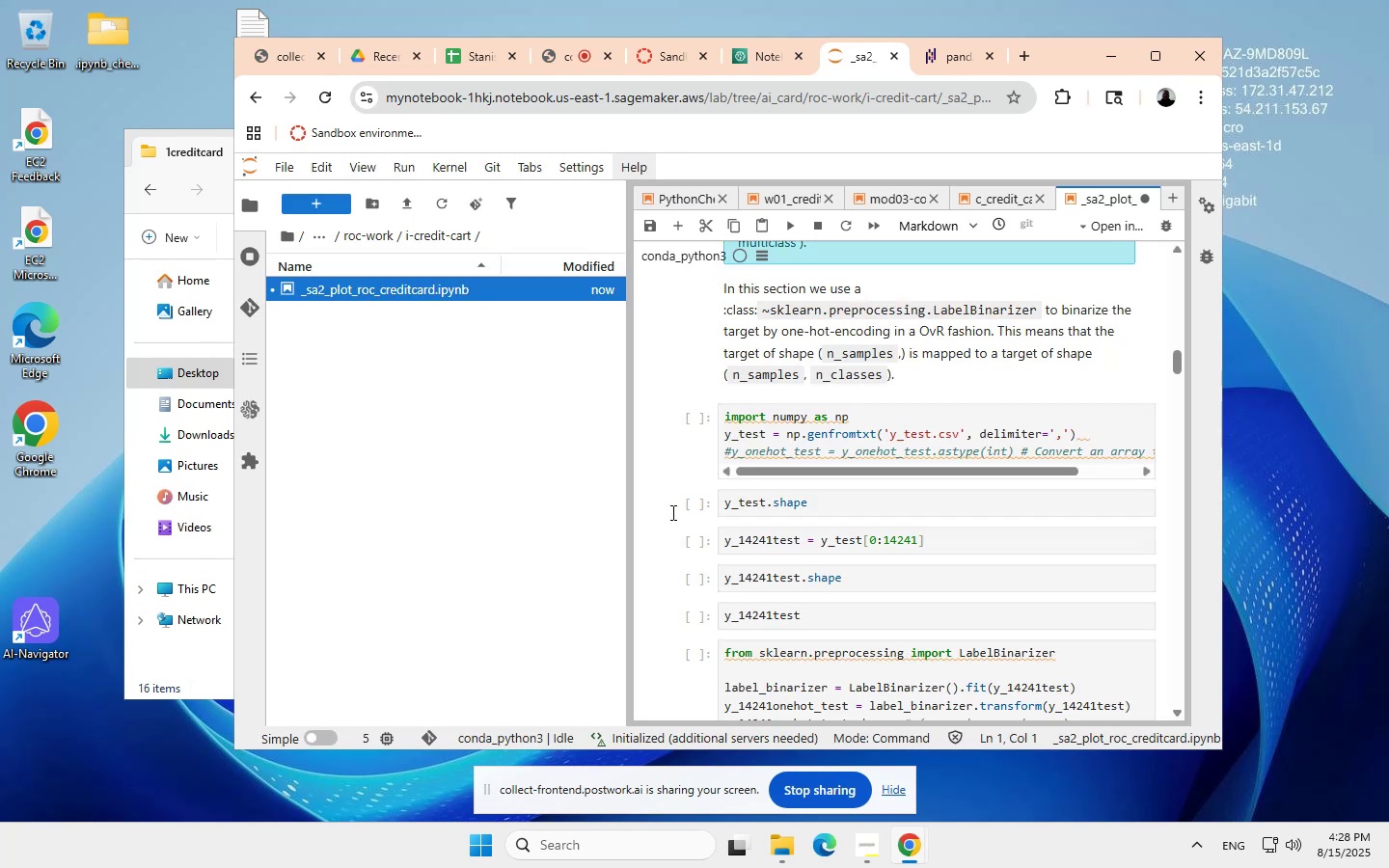 
scroll: coordinate [1075, 470], scroll_direction: up, amount: 3.0
 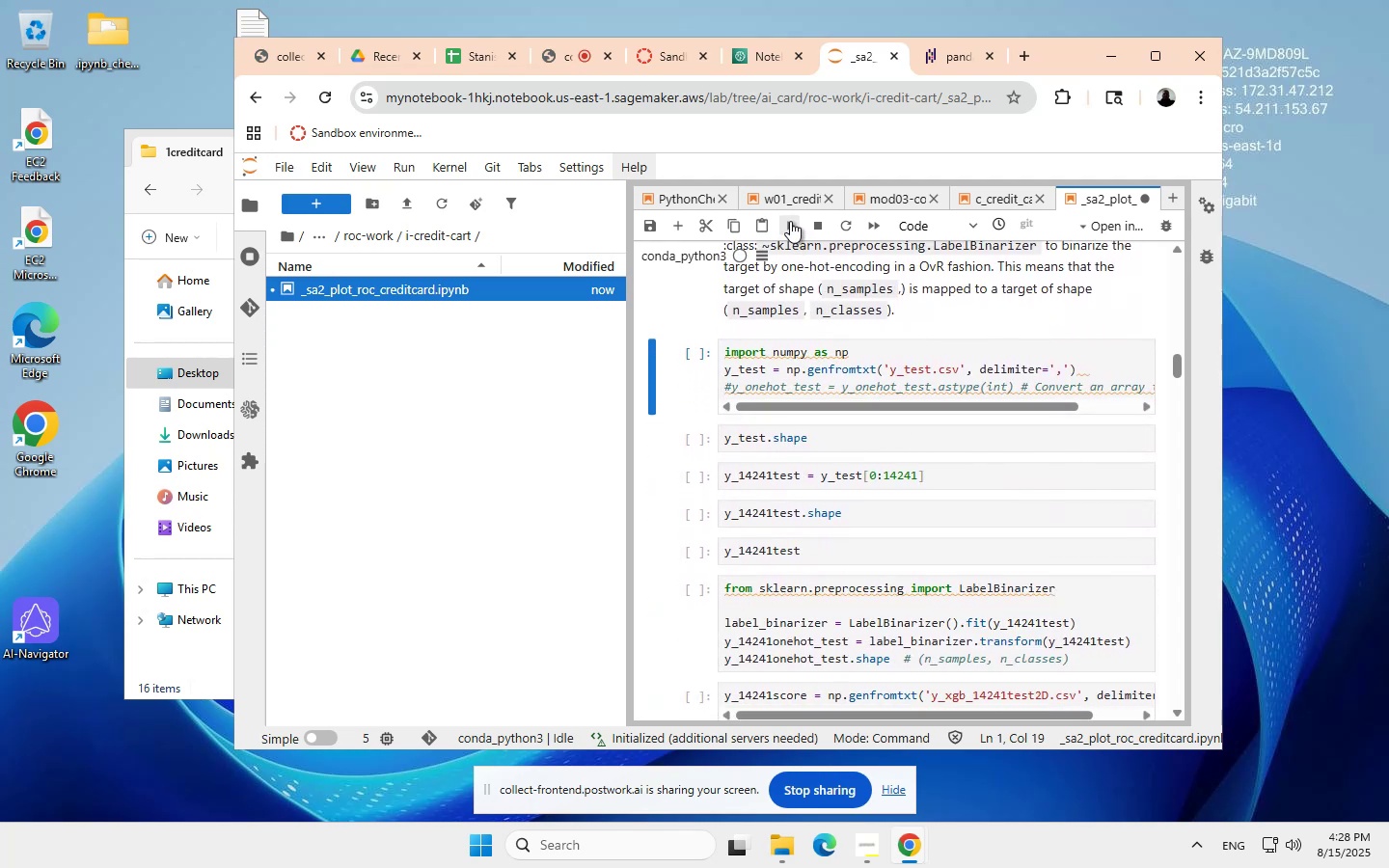 
left_click([790, 221])
 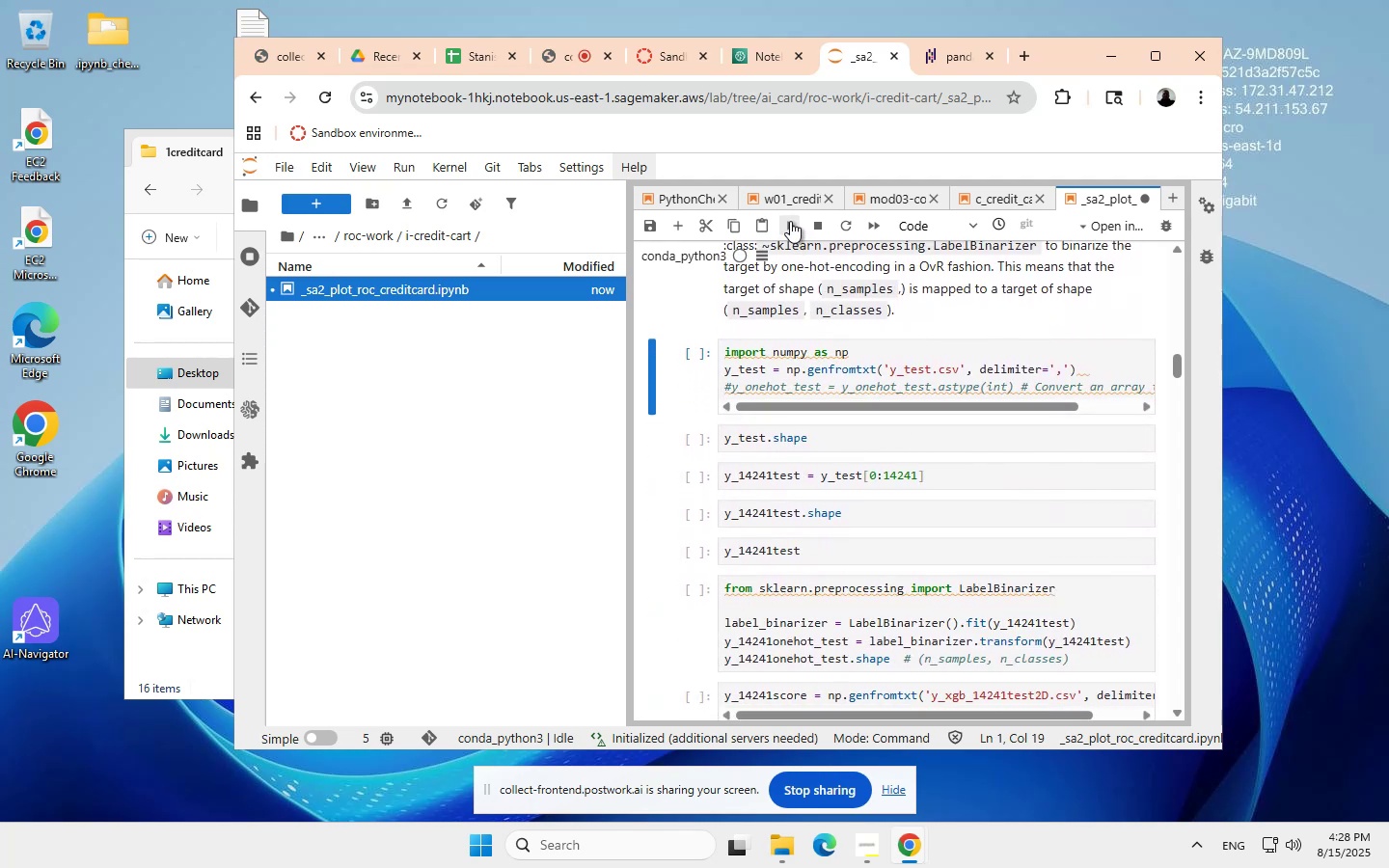 
wait(8.52)
 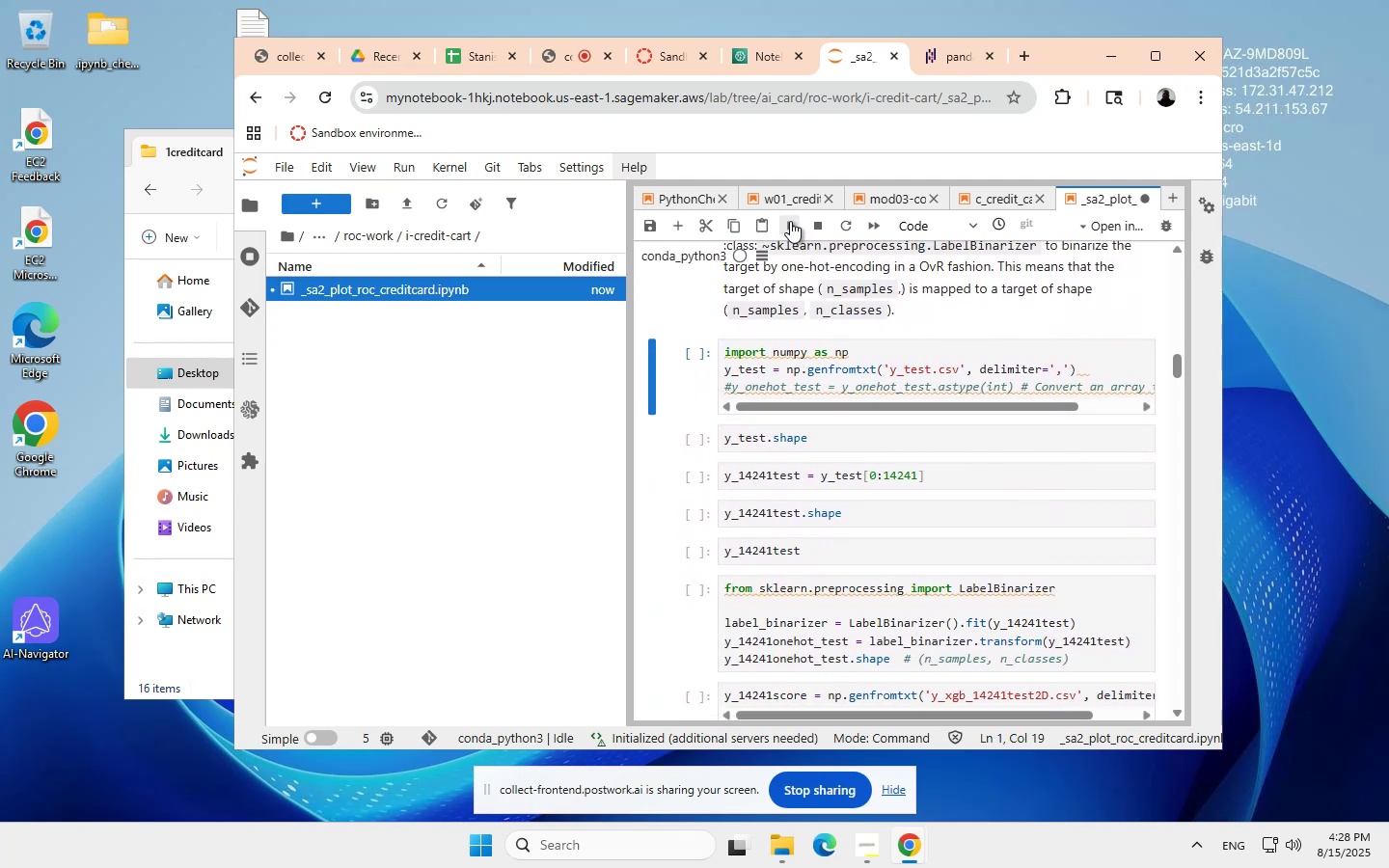 
left_click([787, 223])
 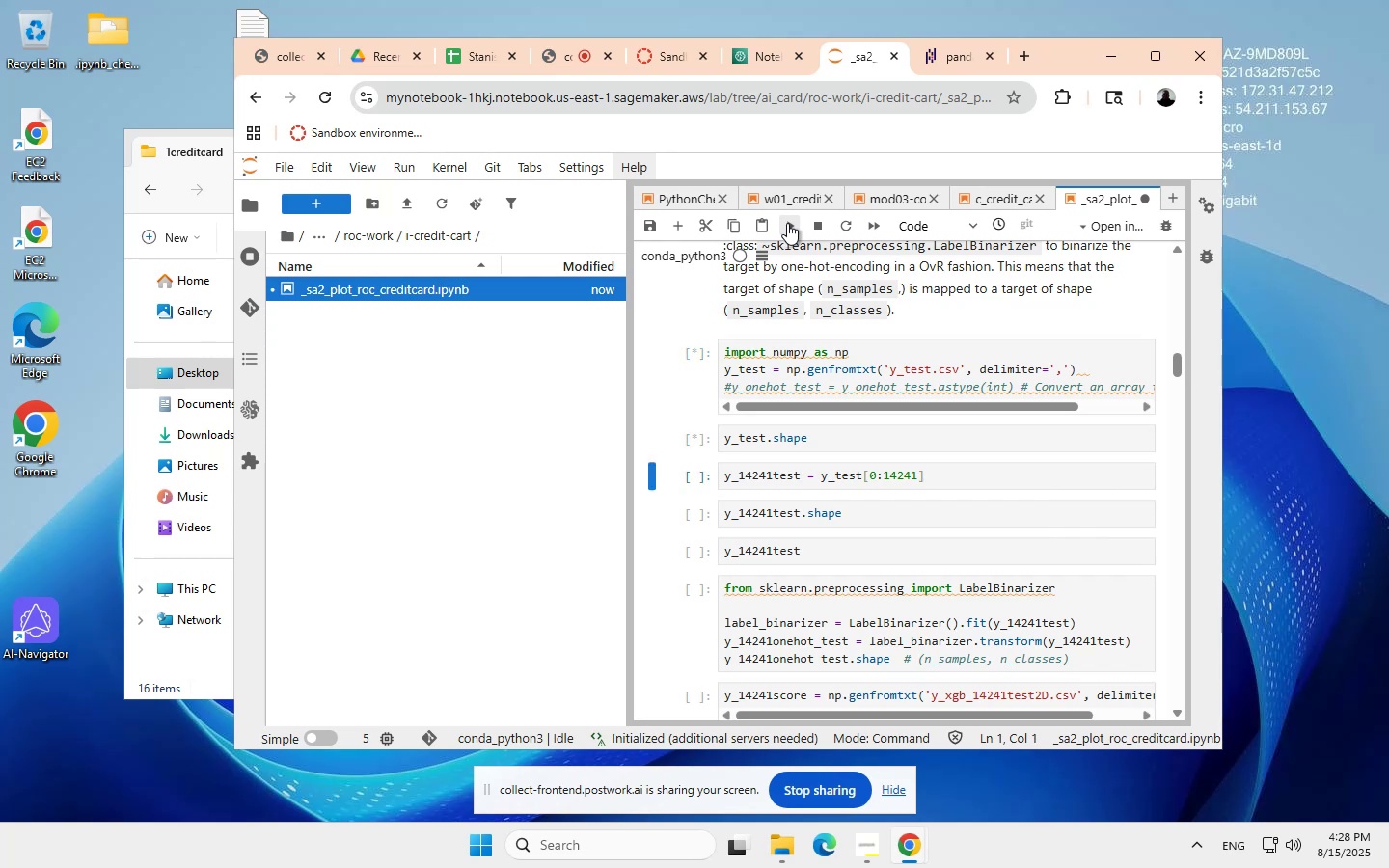 
wait(10.26)
 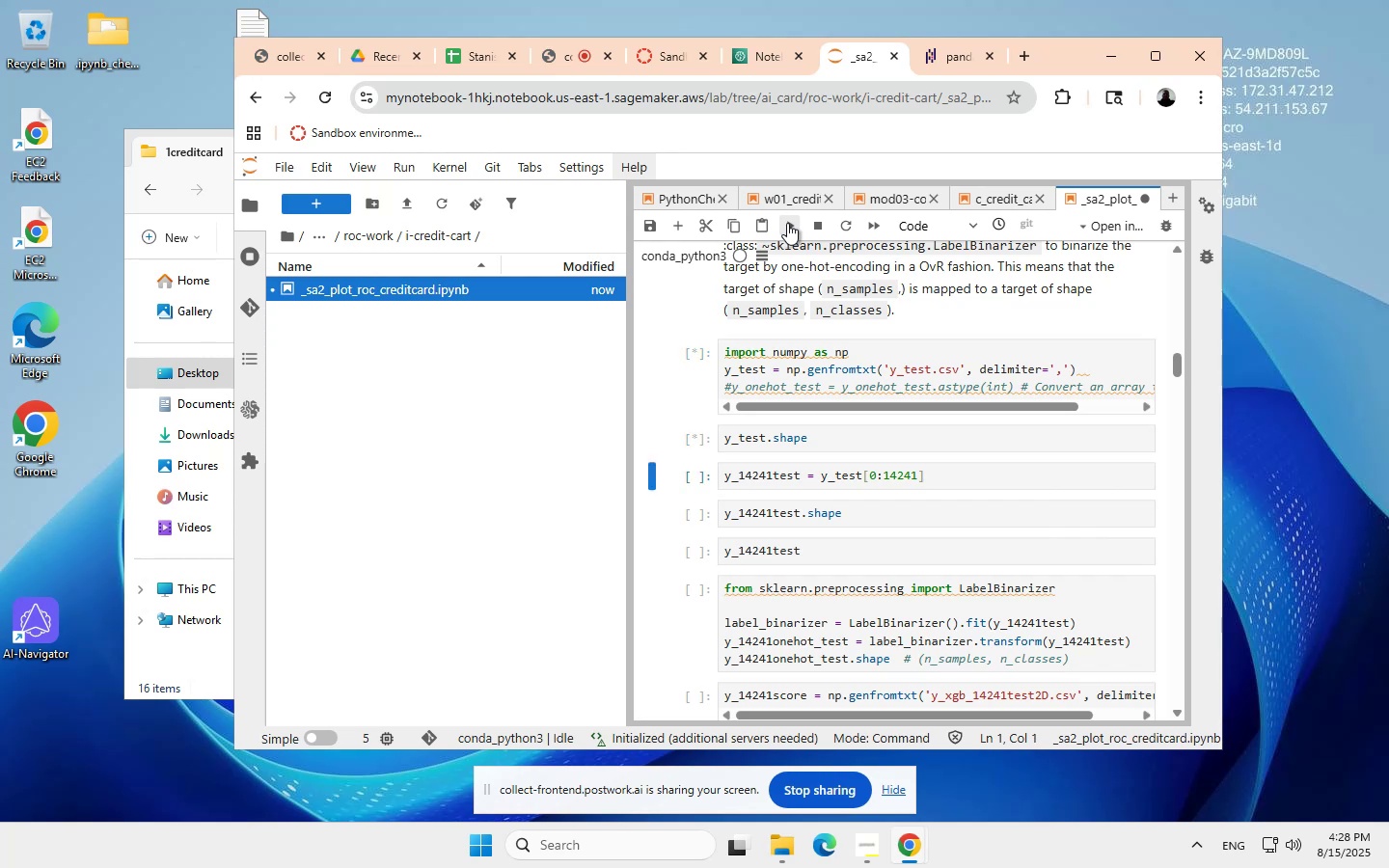 
scroll: coordinate [814, 337], scroll_direction: up, amount: 7.0
 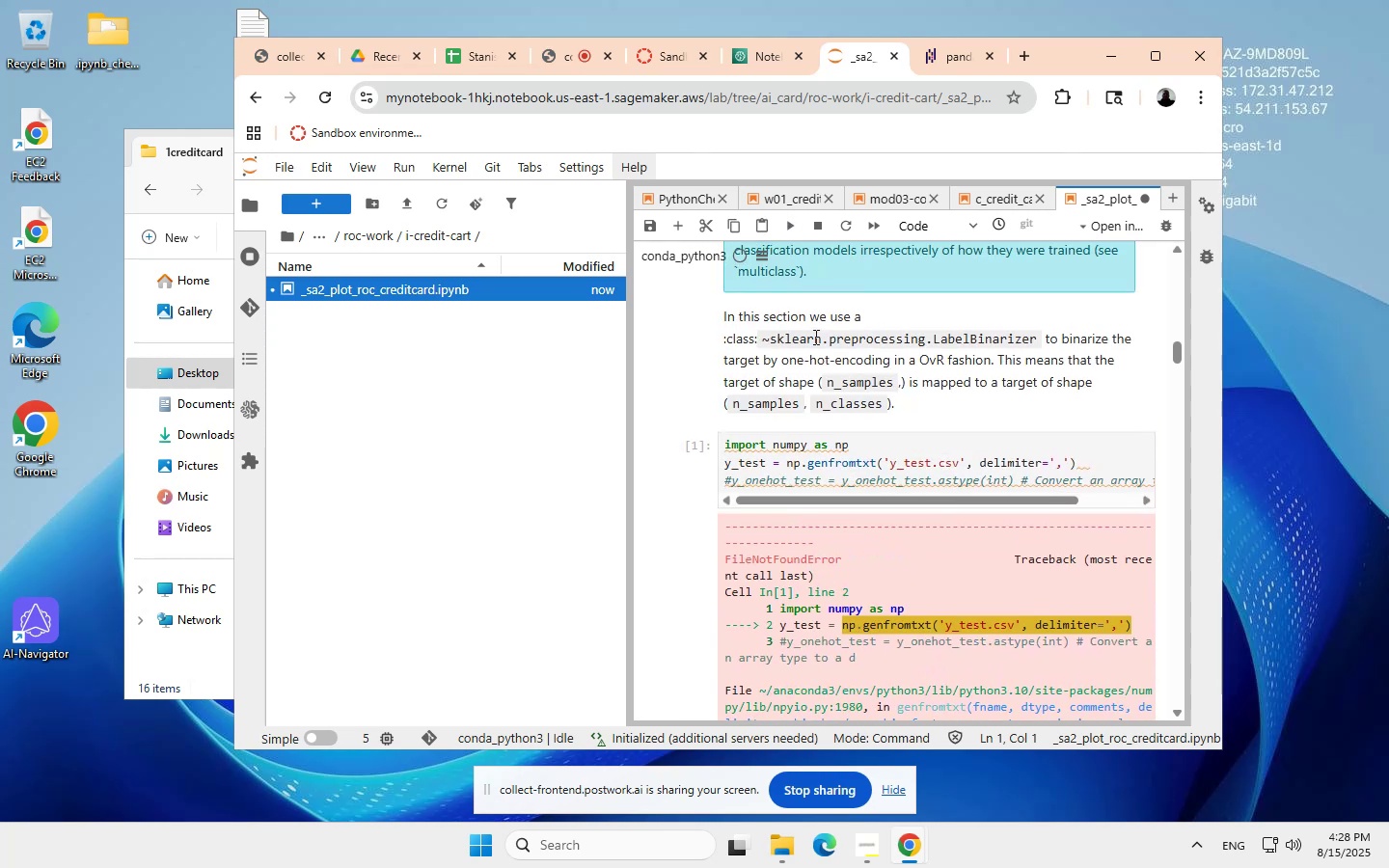 
scroll: coordinate [805, 419], scroll_direction: none, amount: 0.0
 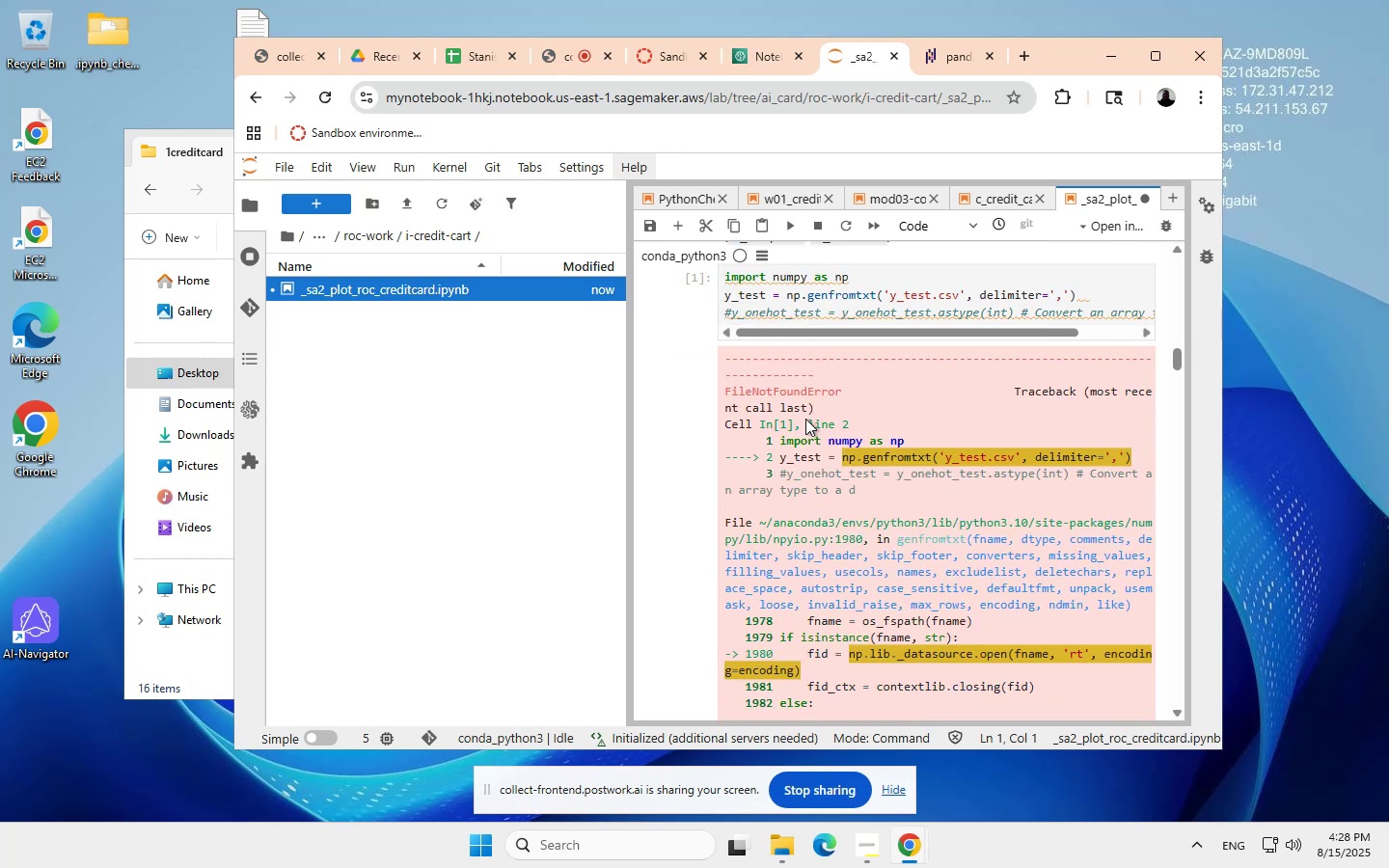 
wait(6.22)
 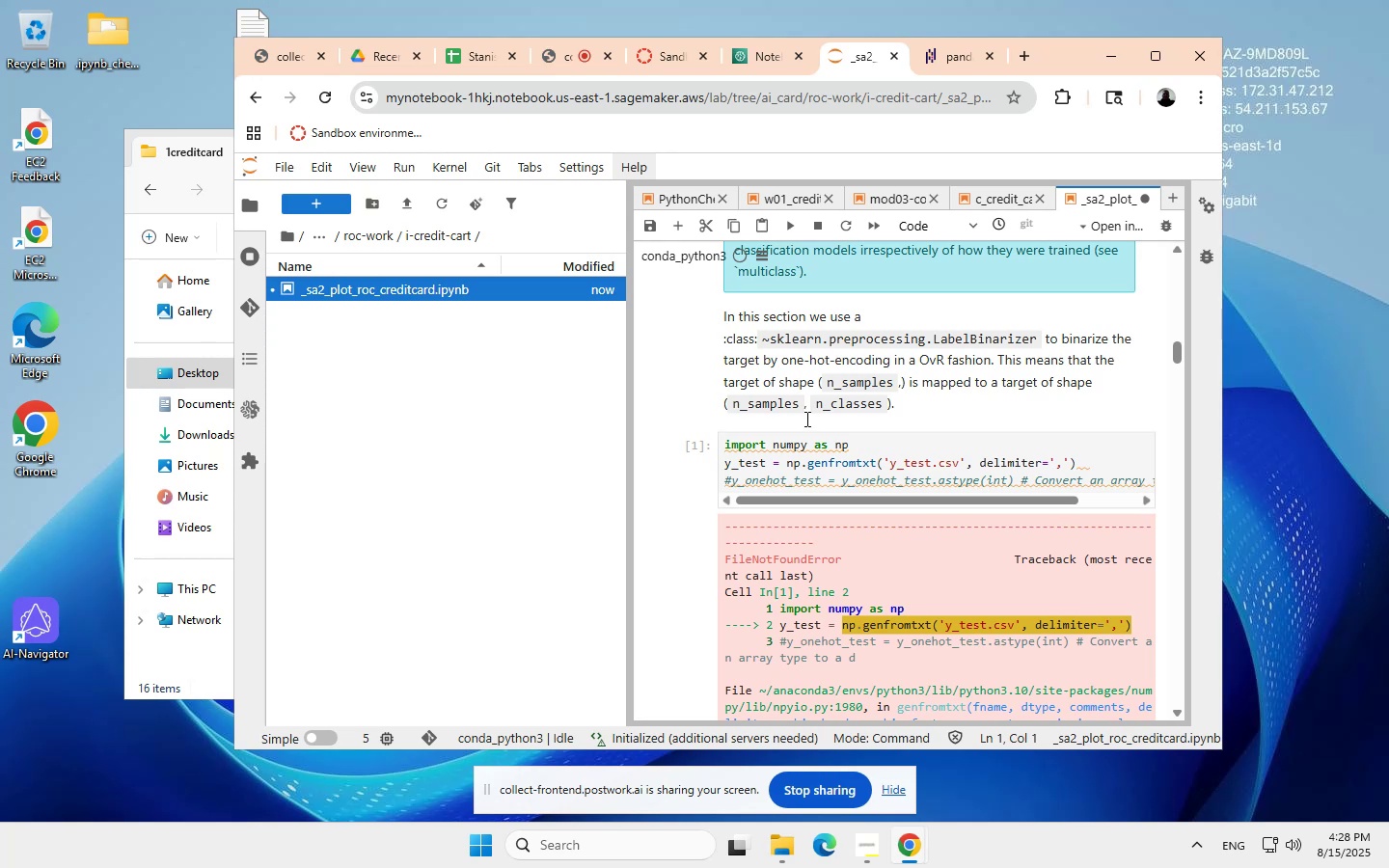 
scroll: coordinate [323, 347], scroll_direction: up, amount: 1.0
 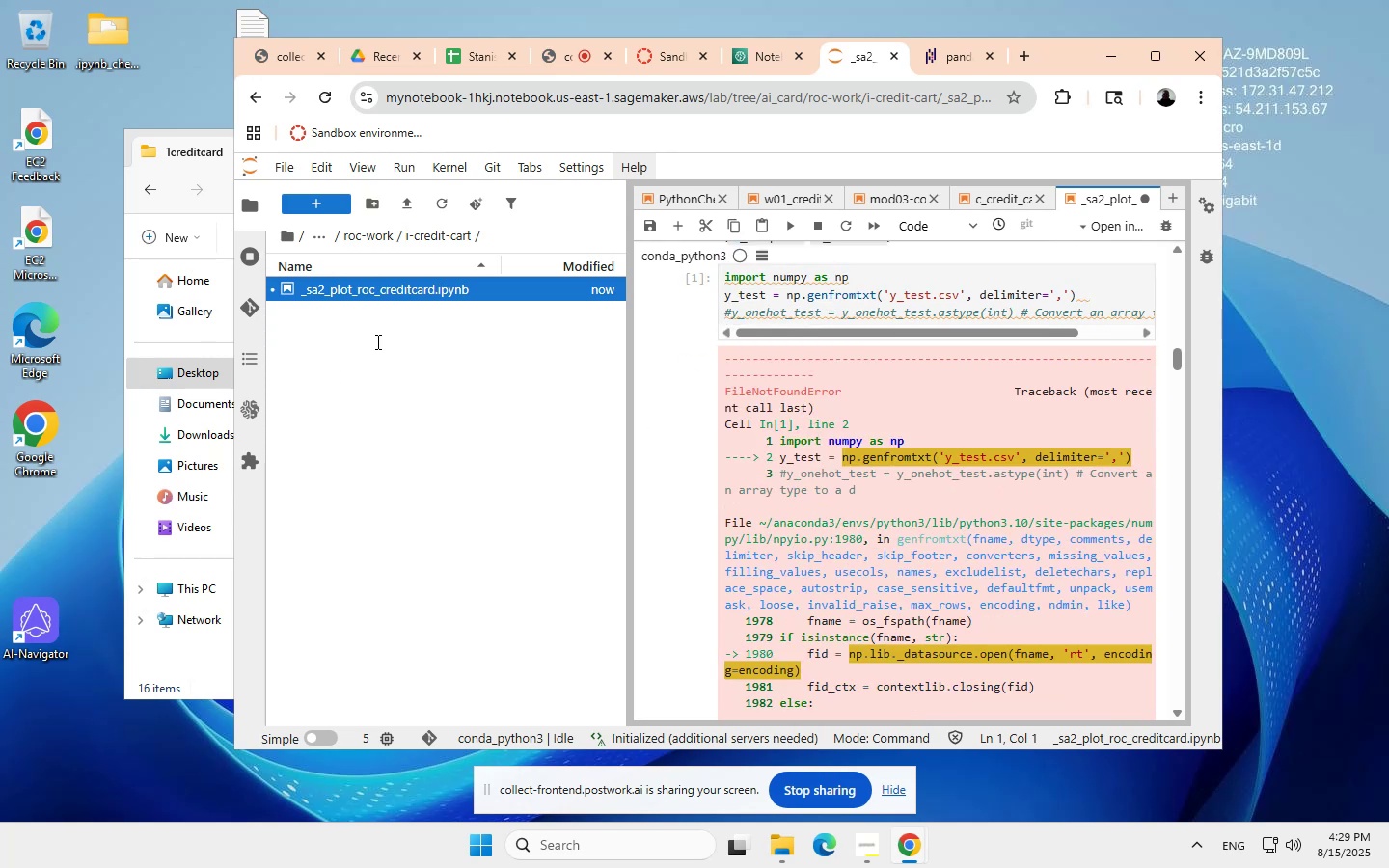 
scroll: coordinate [388, 269], scroll_direction: none, amount: 0.0
 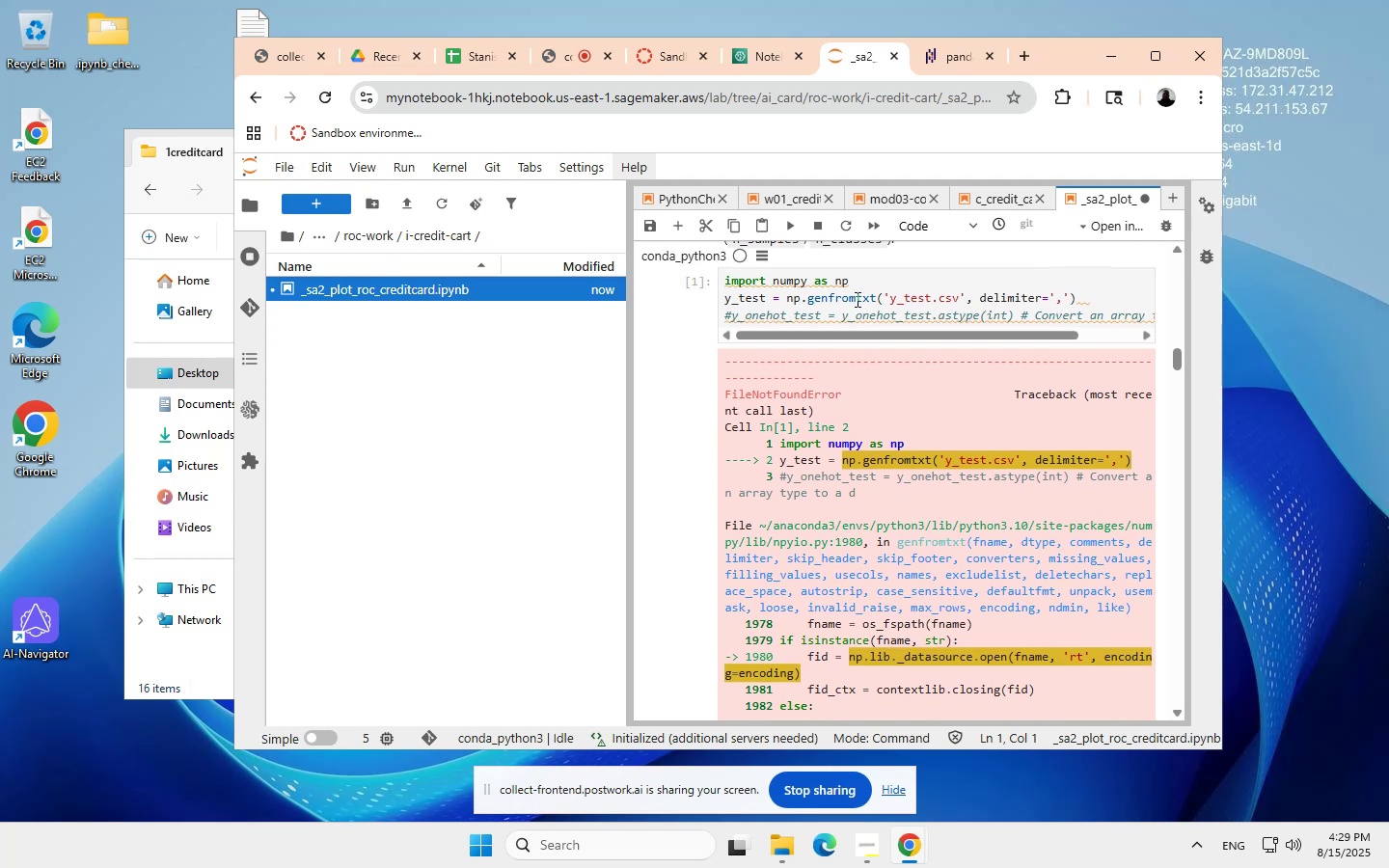 
right_click([856, 299])
 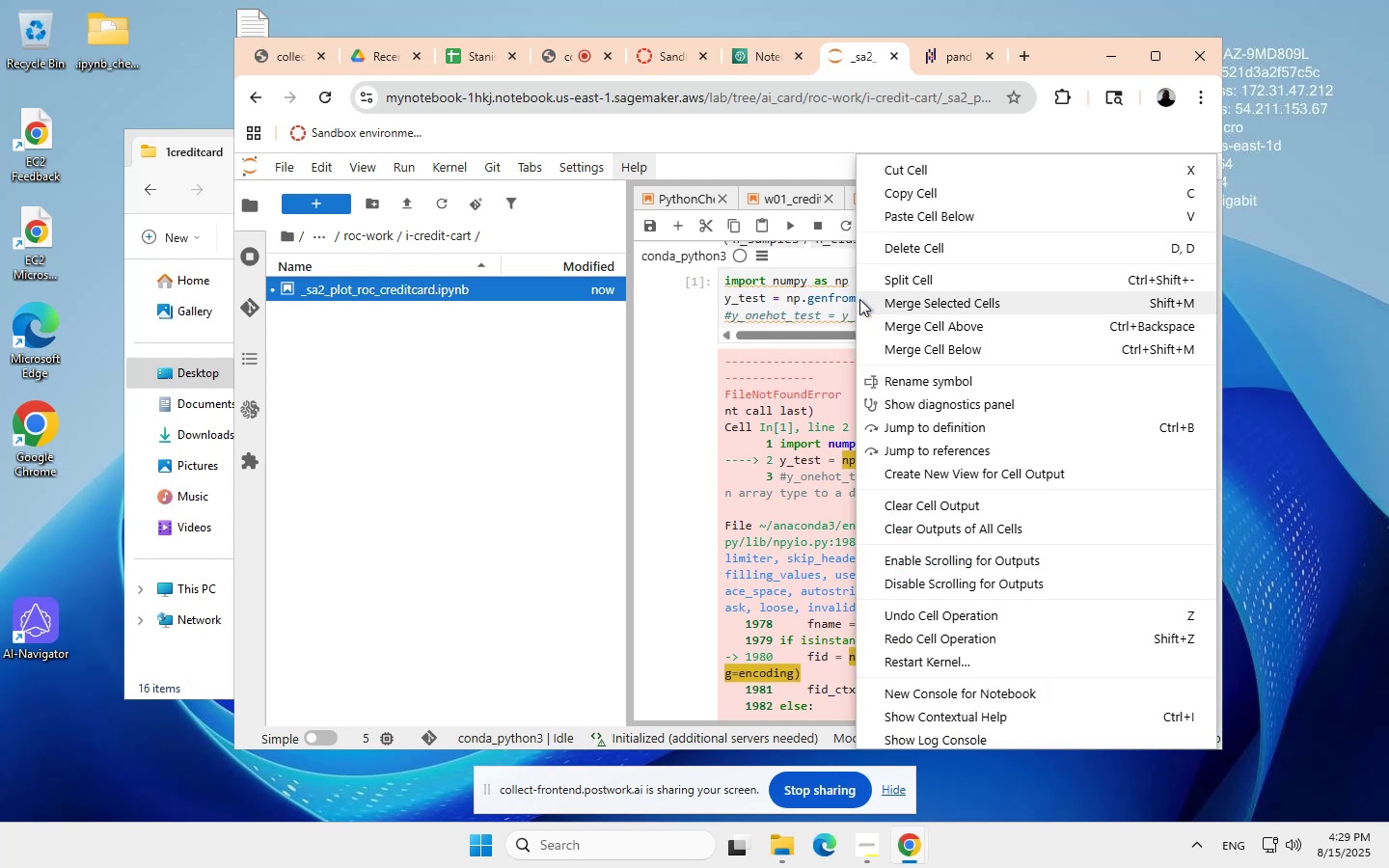 
wait(6.06)
 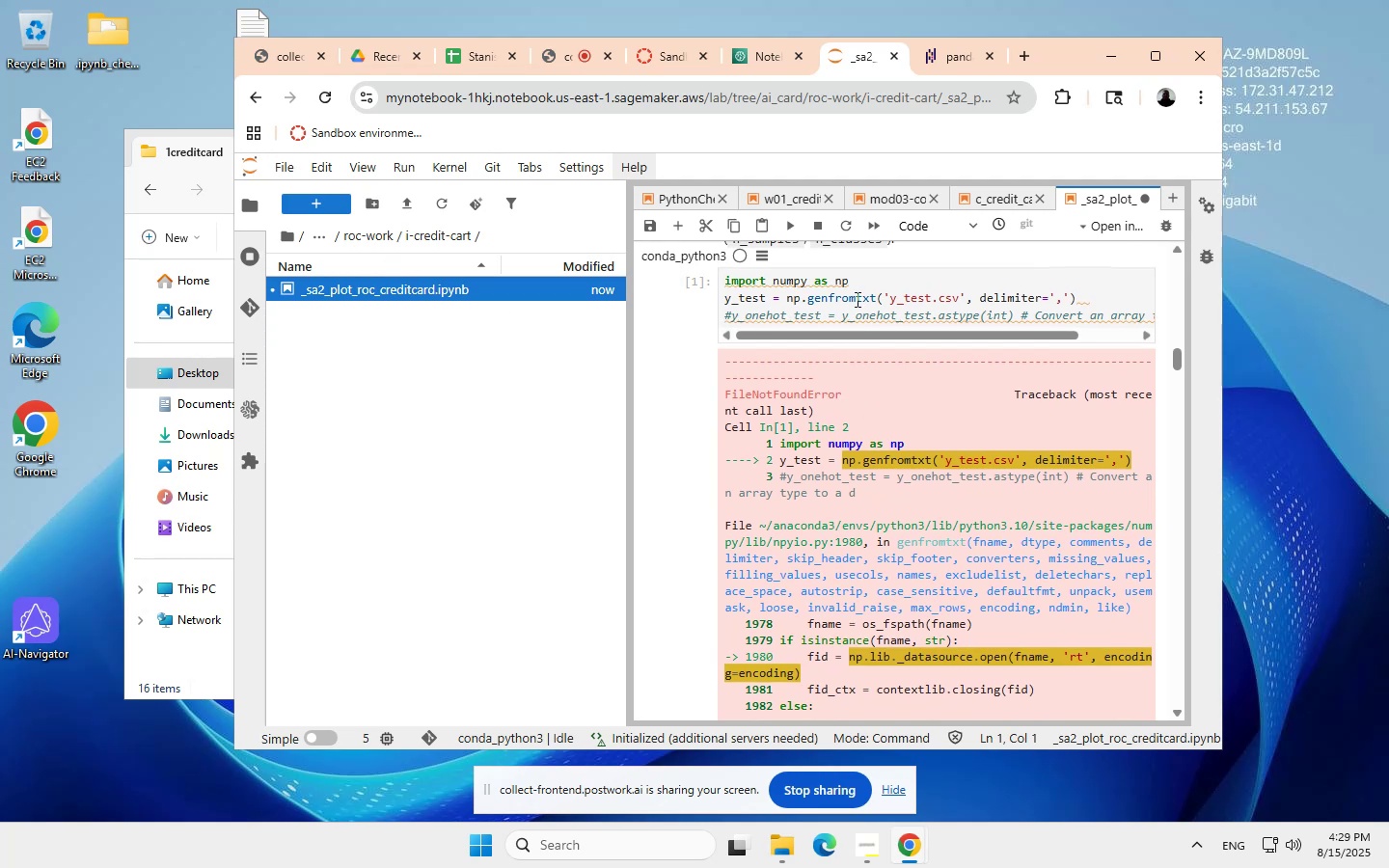 
left_click([935, 530])
 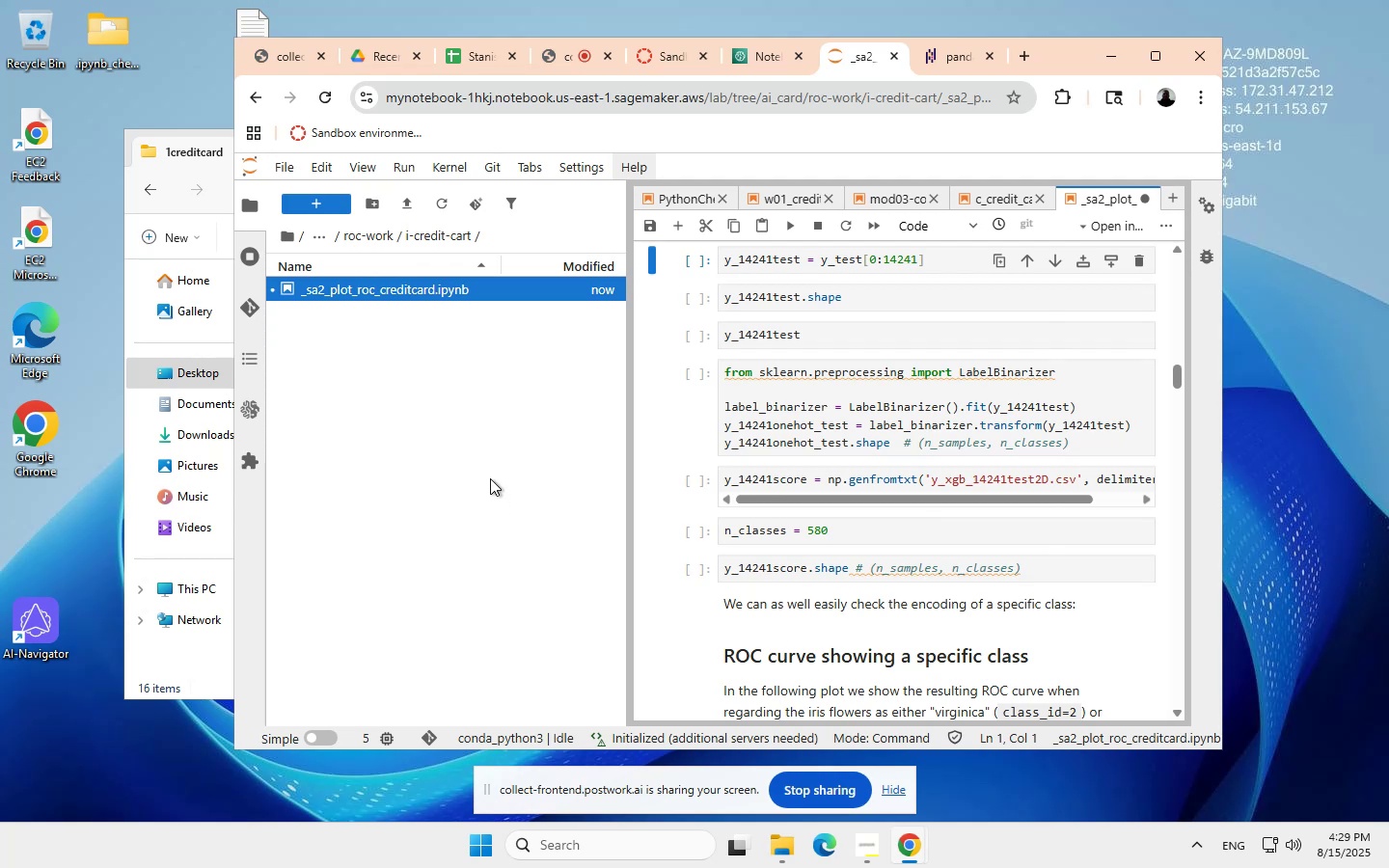 
left_click([441, 378])
 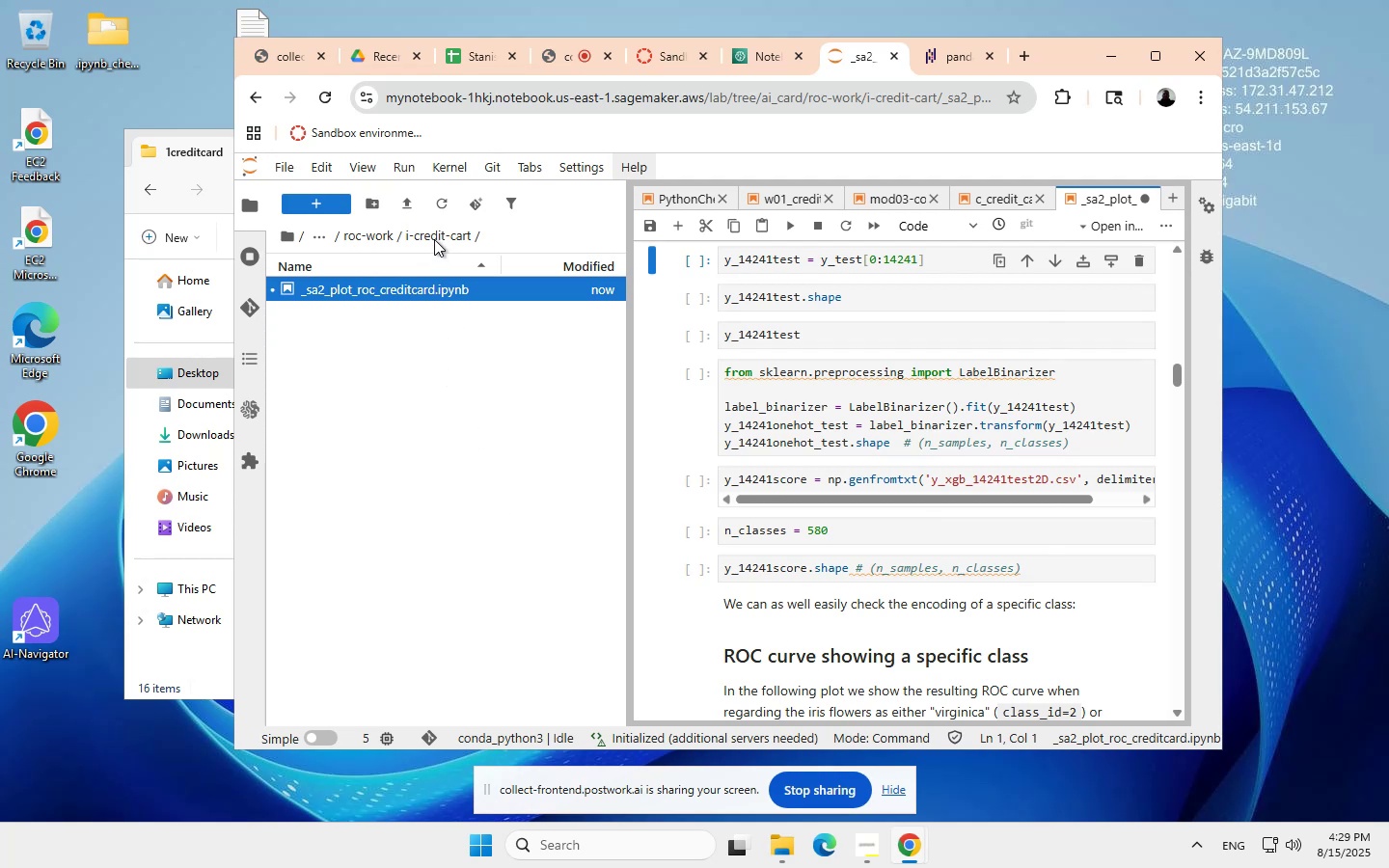 
wait(8.11)
 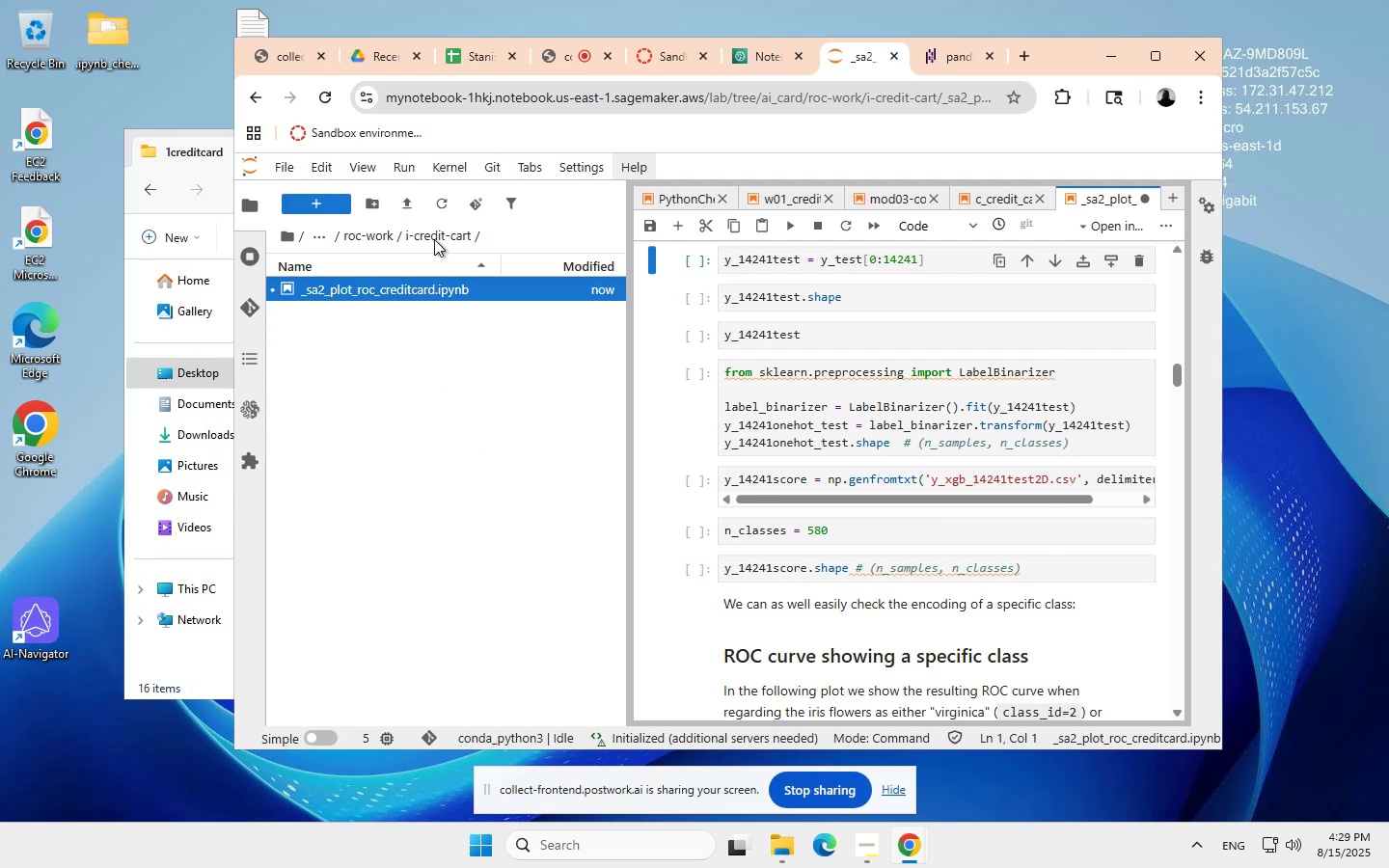 
left_click([206, 167])
 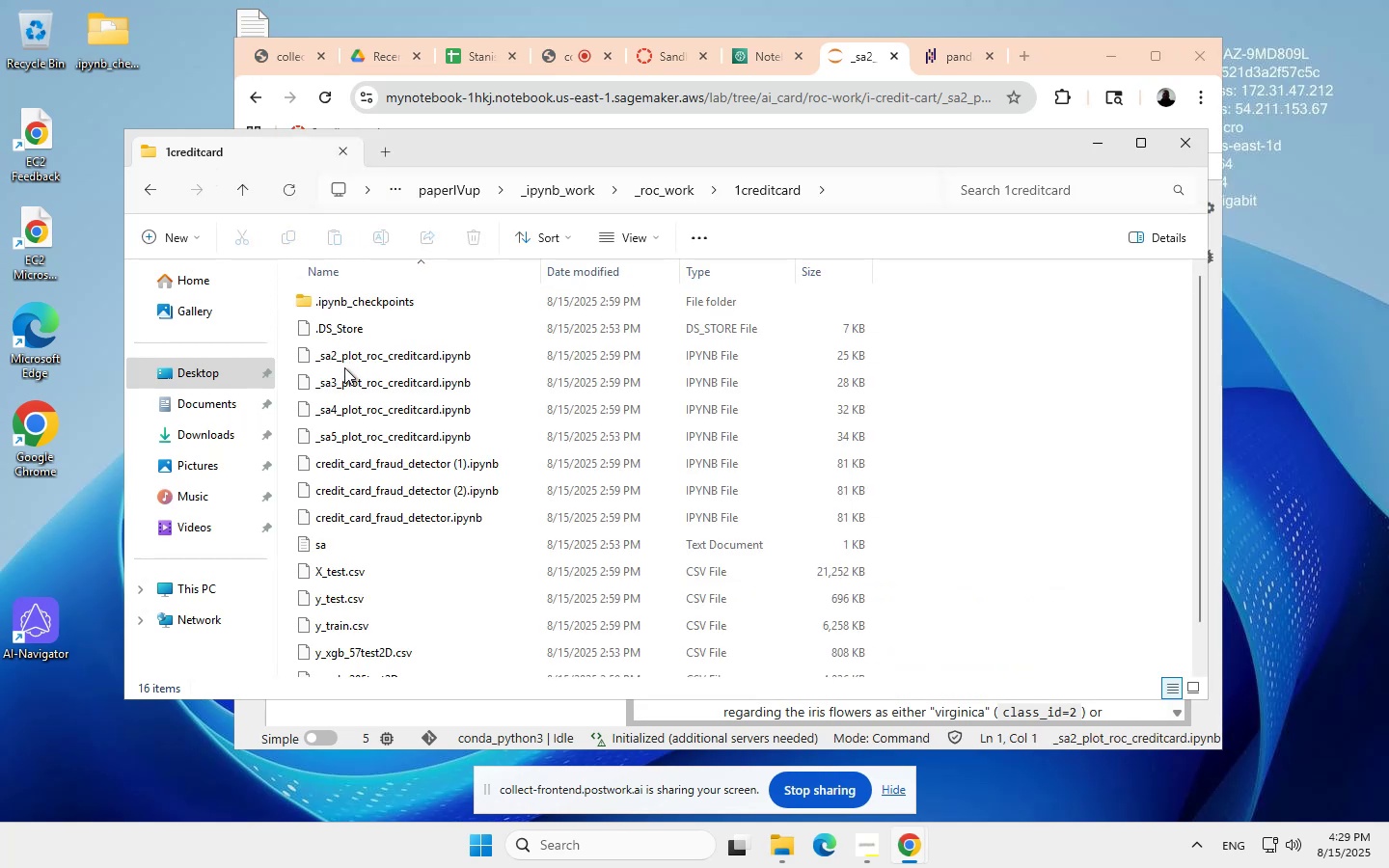 
wait(6.91)
 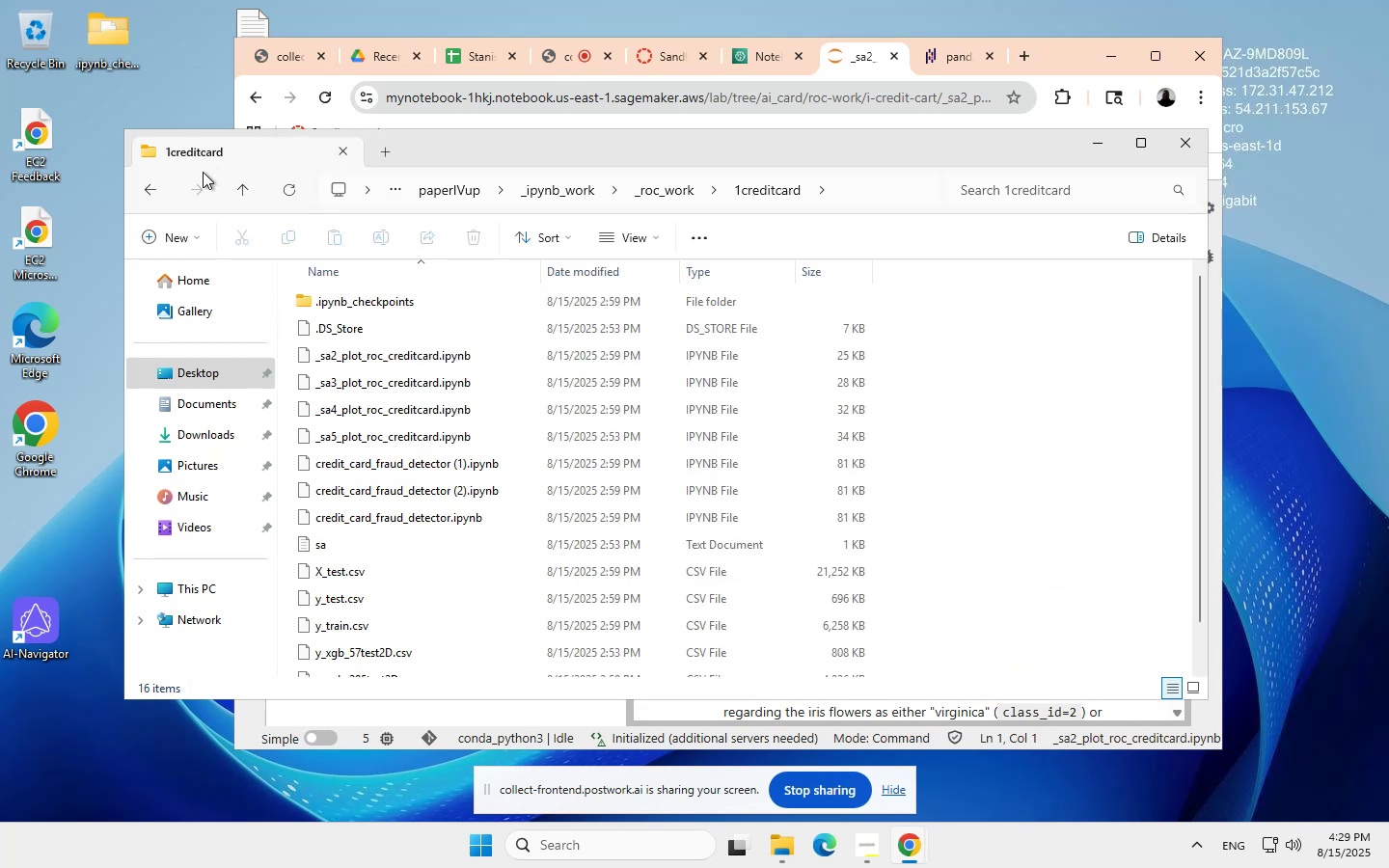 
left_click([659, 189])
 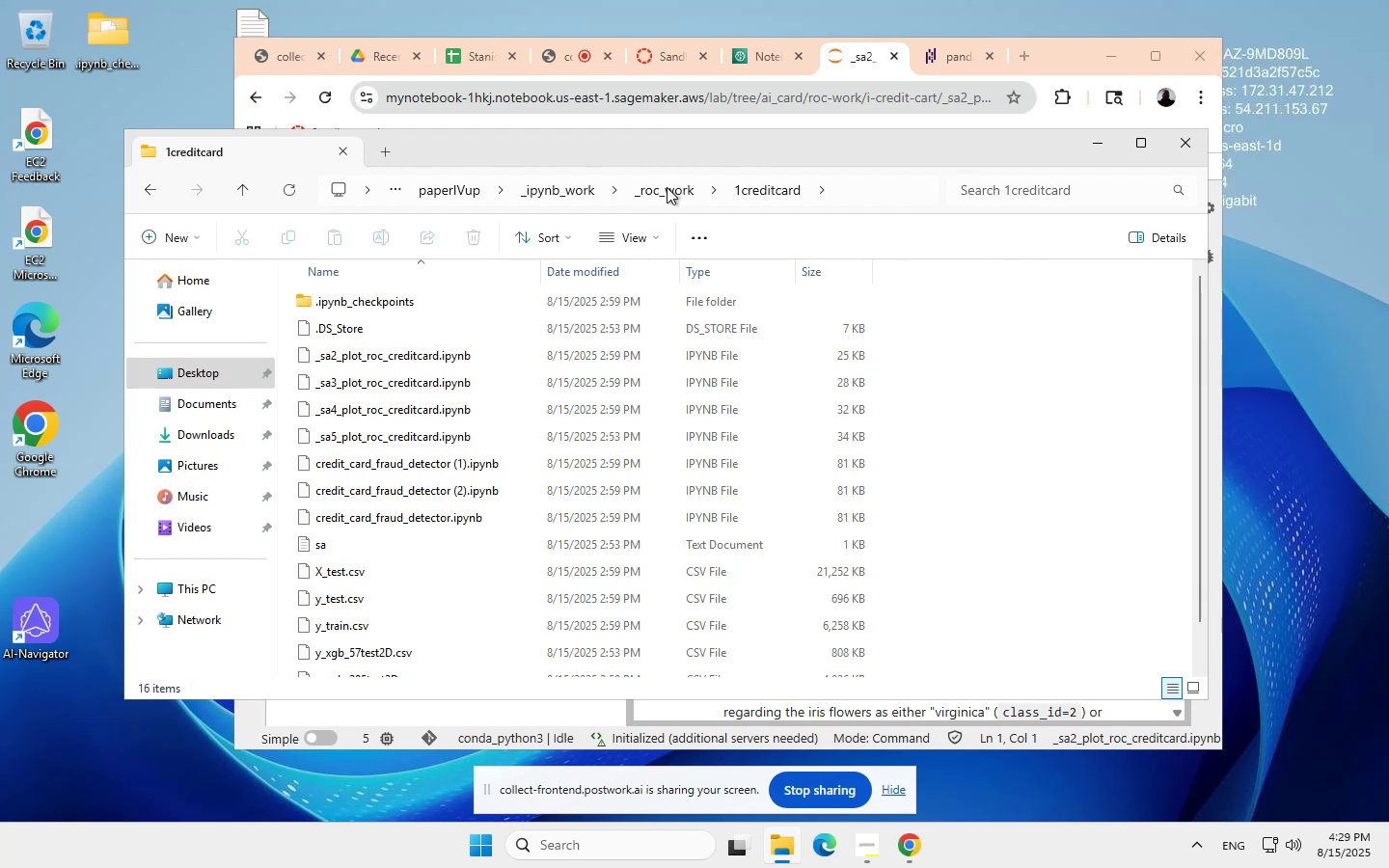 
wait(10.76)
 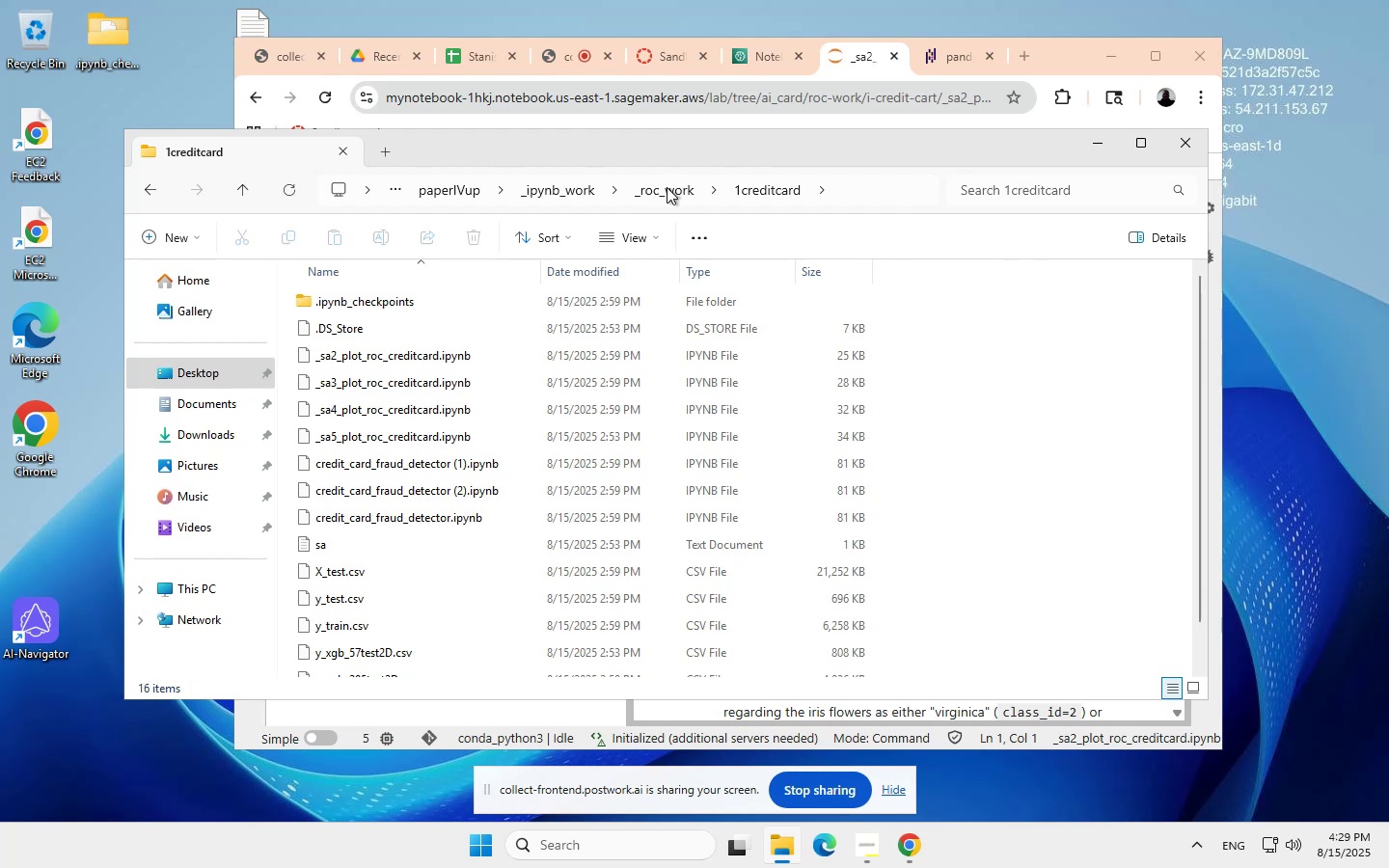 
left_click([663, 189])
 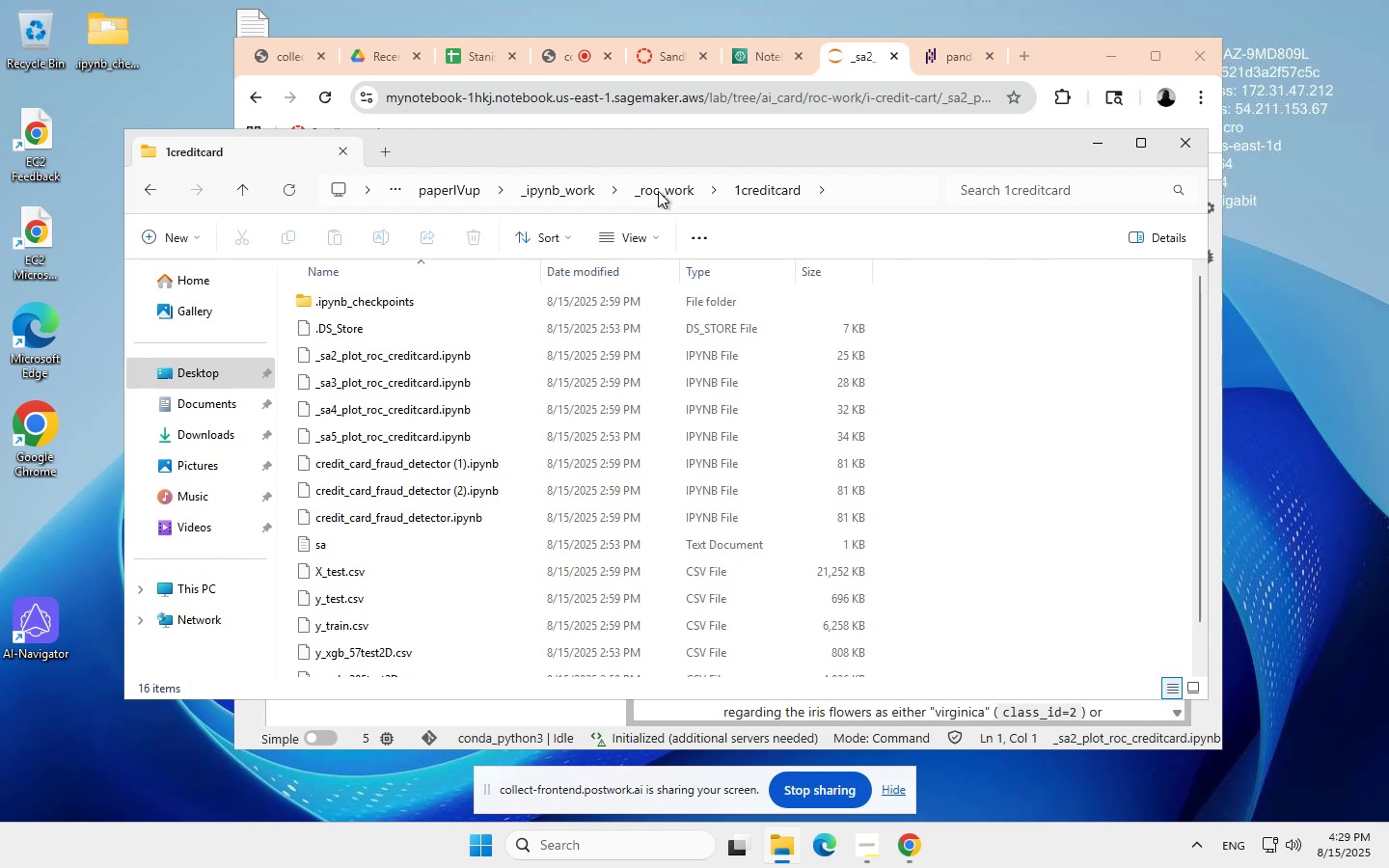 
wait(10.59)
 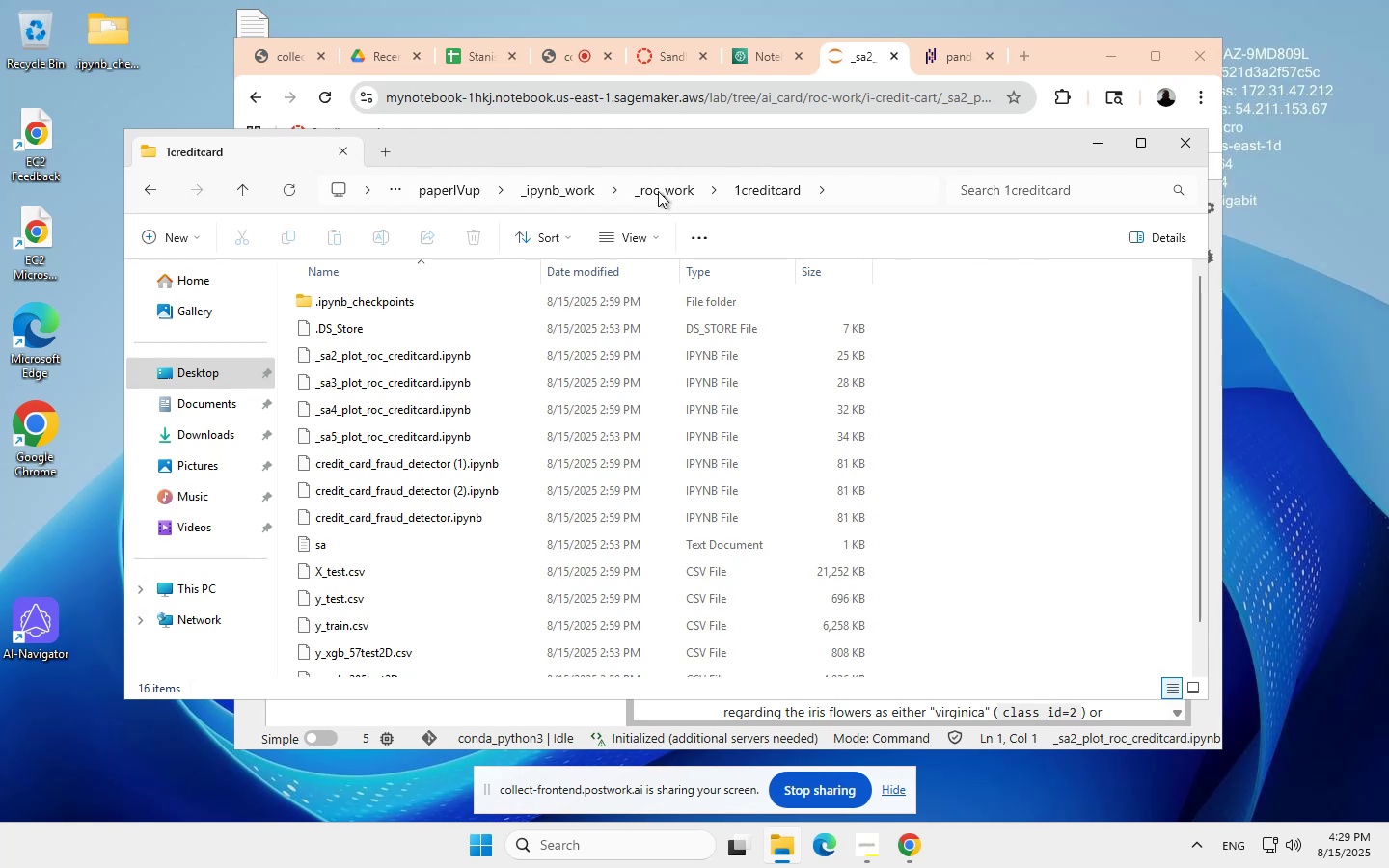 
left_click([668, 189])
 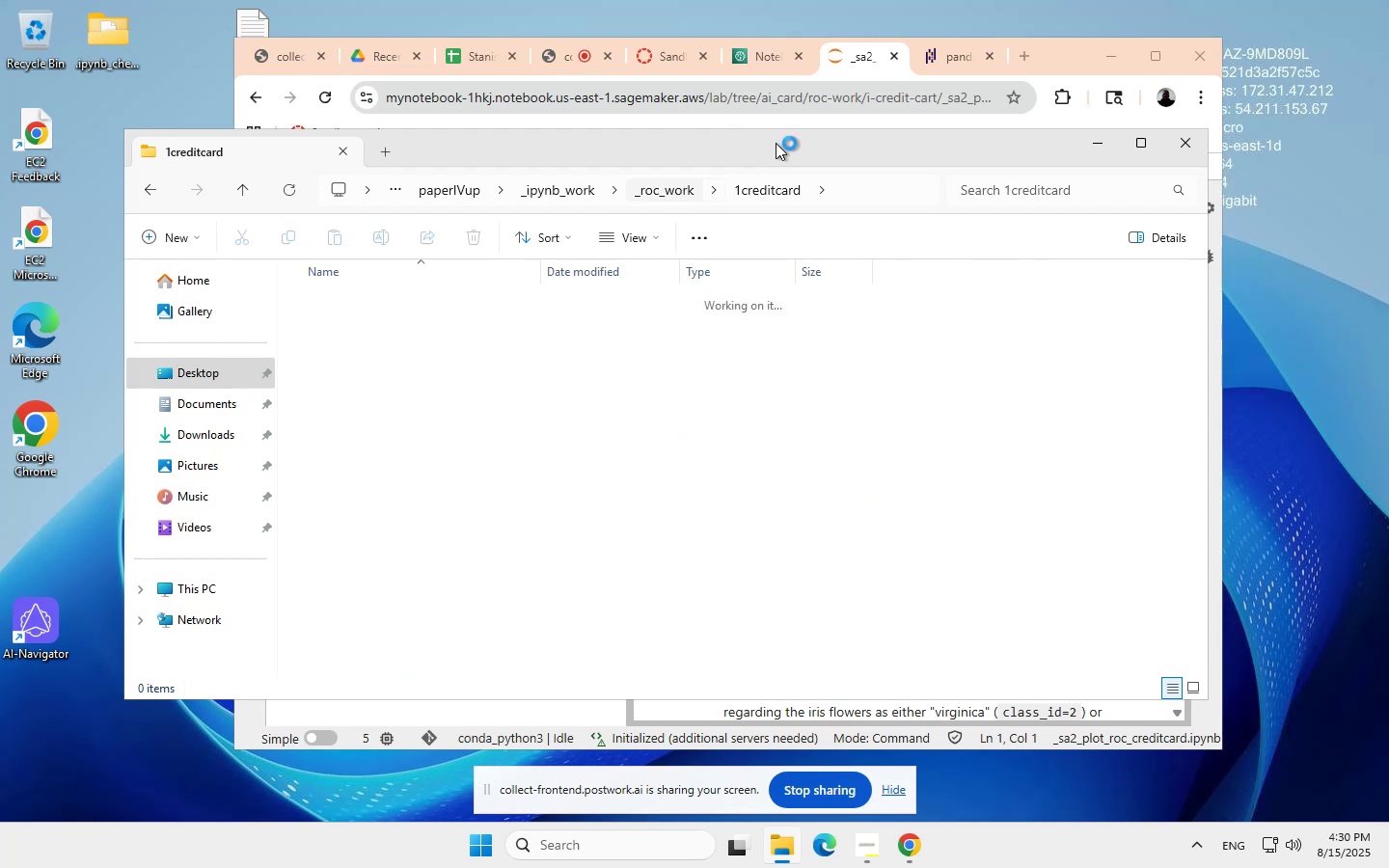 
wait(13.19)
 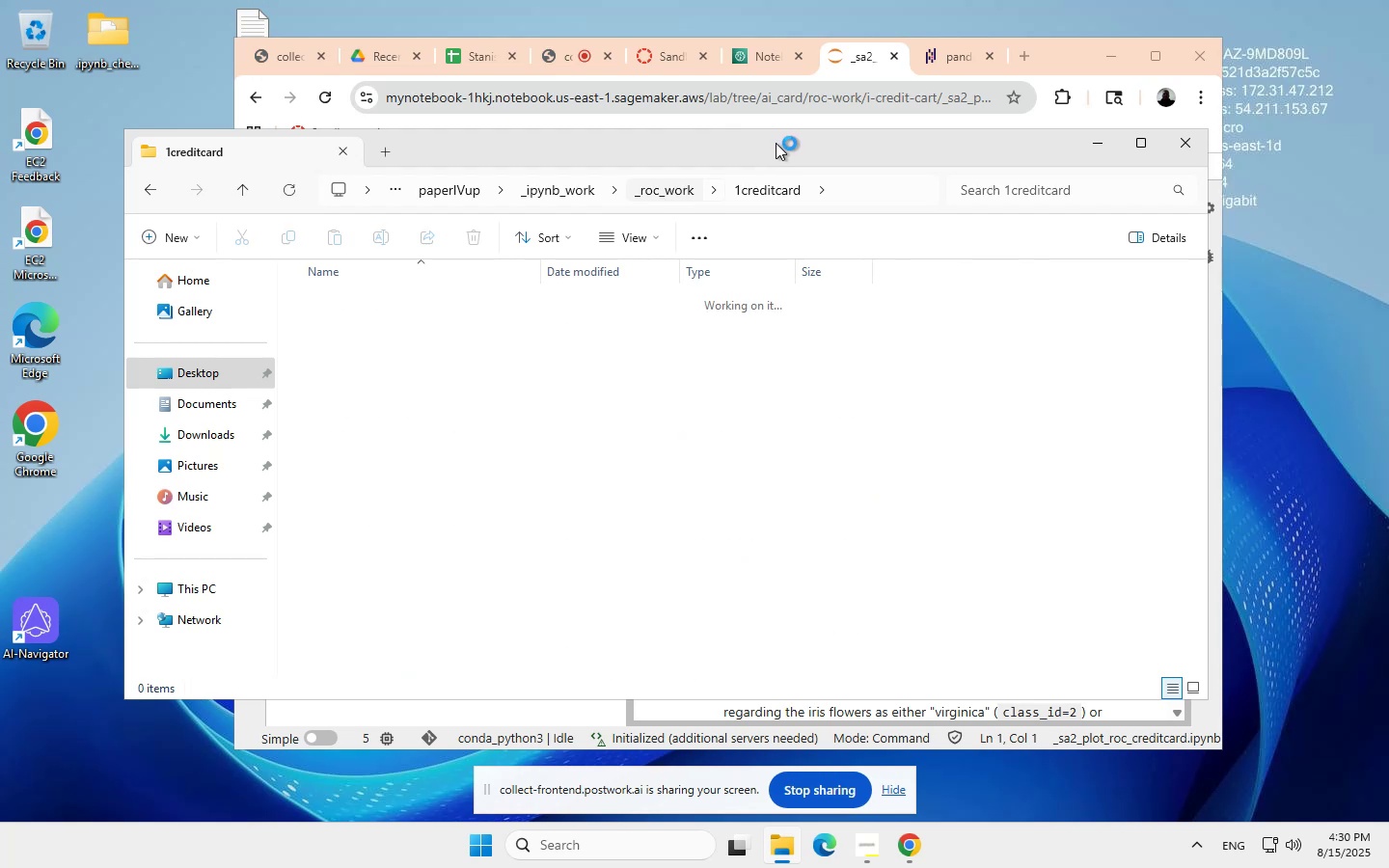 
right_click([404, 325])
 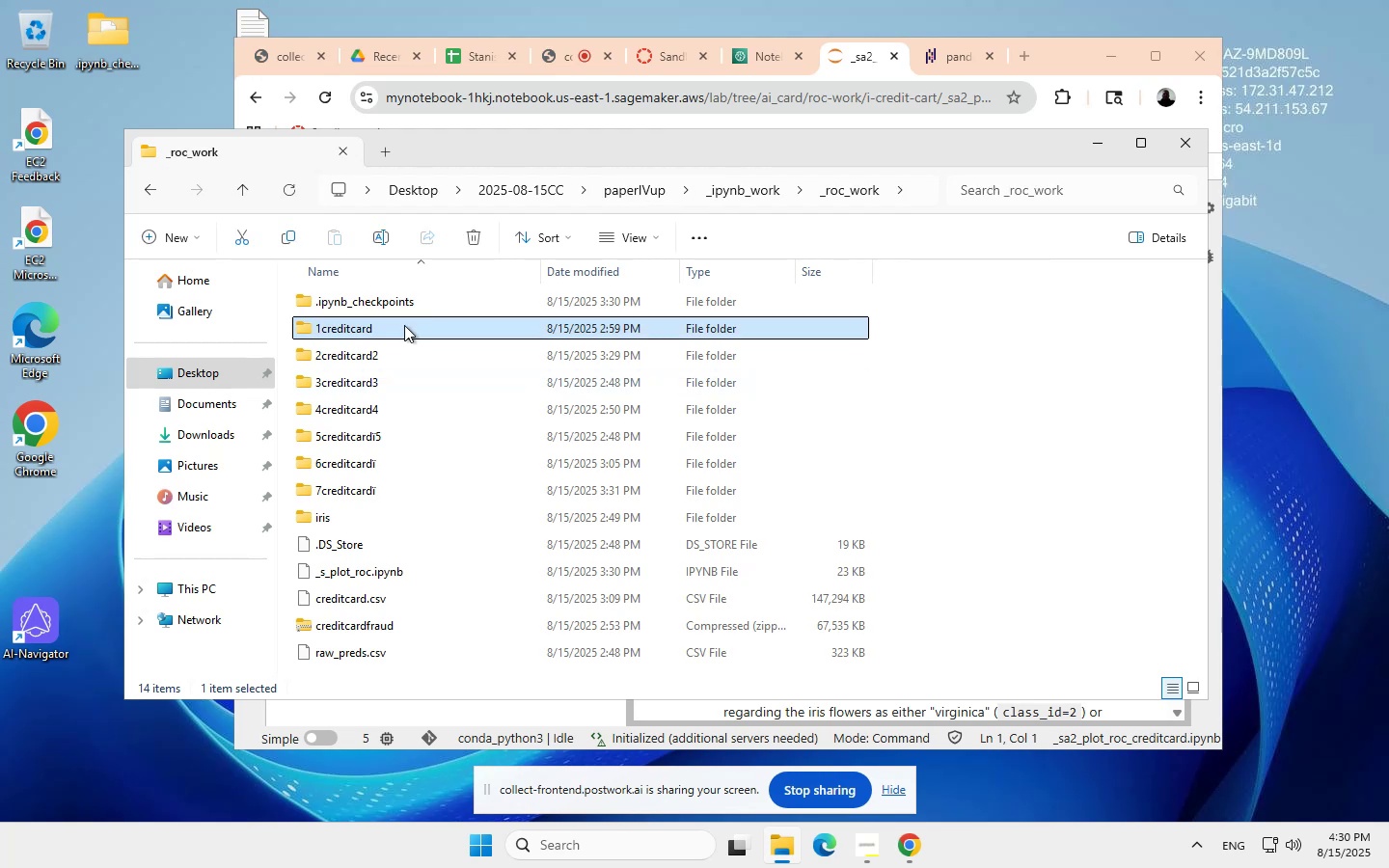 
wait(9.78)
 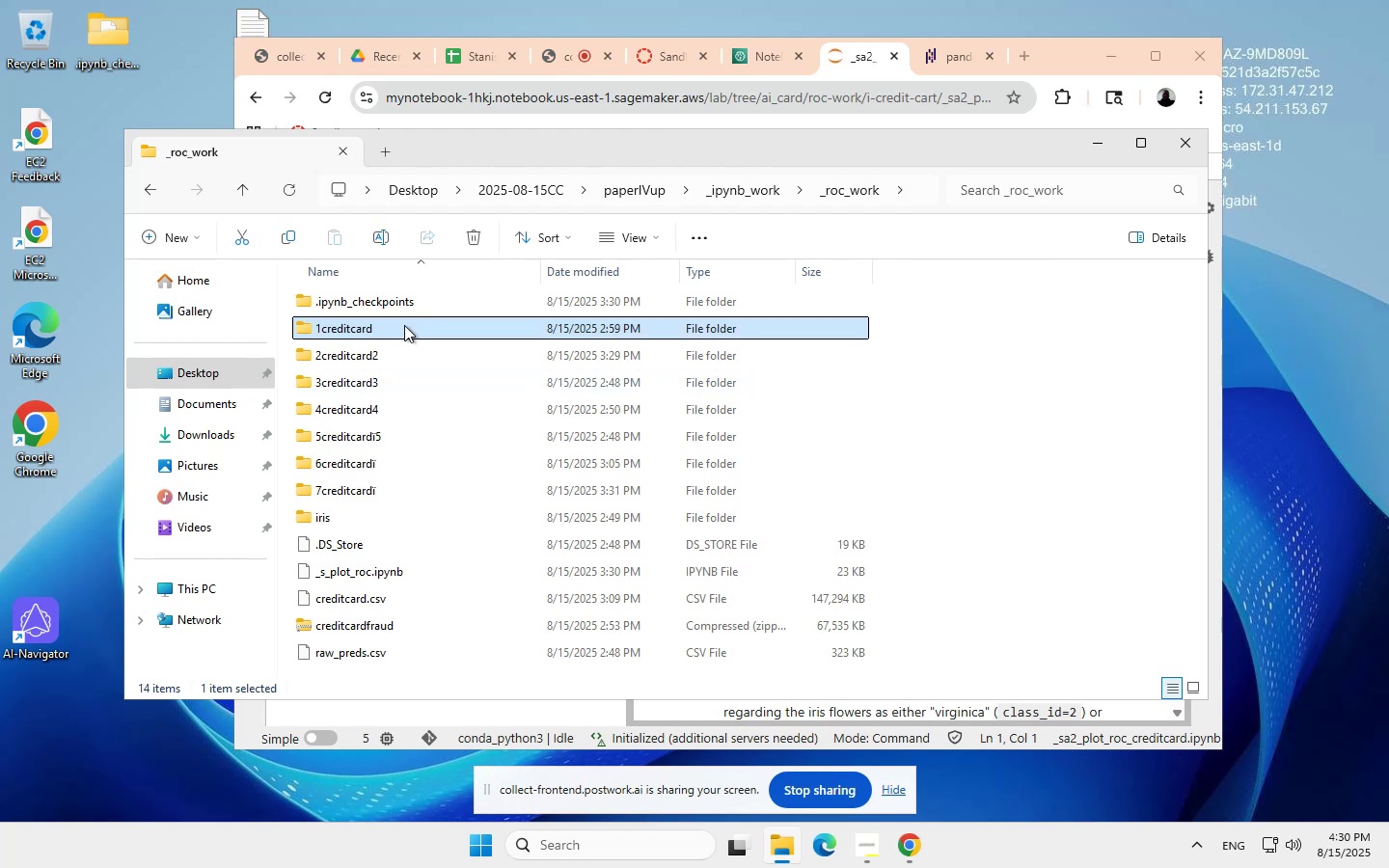 
right_click([404, 325])
 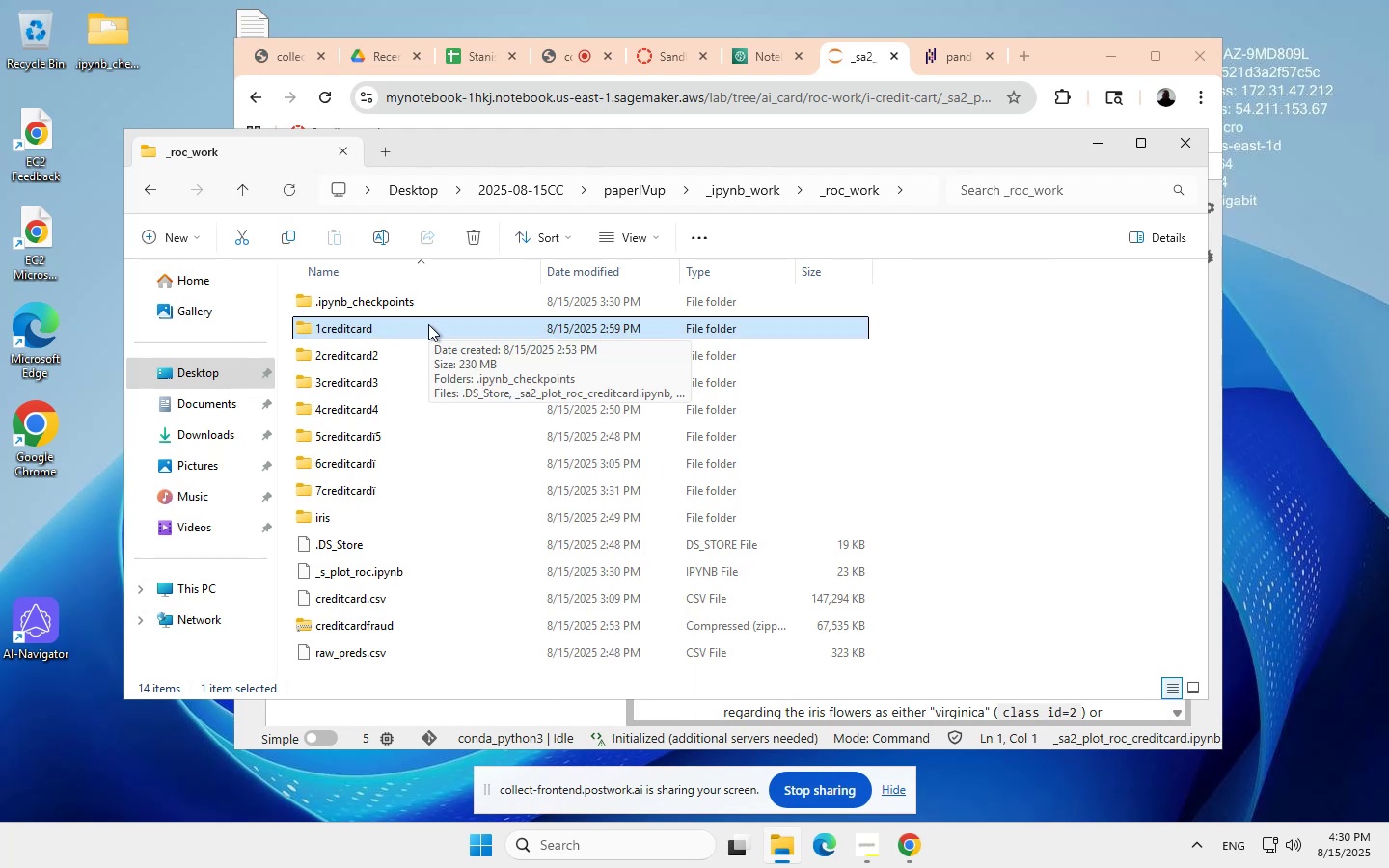 
wait(9.98)
 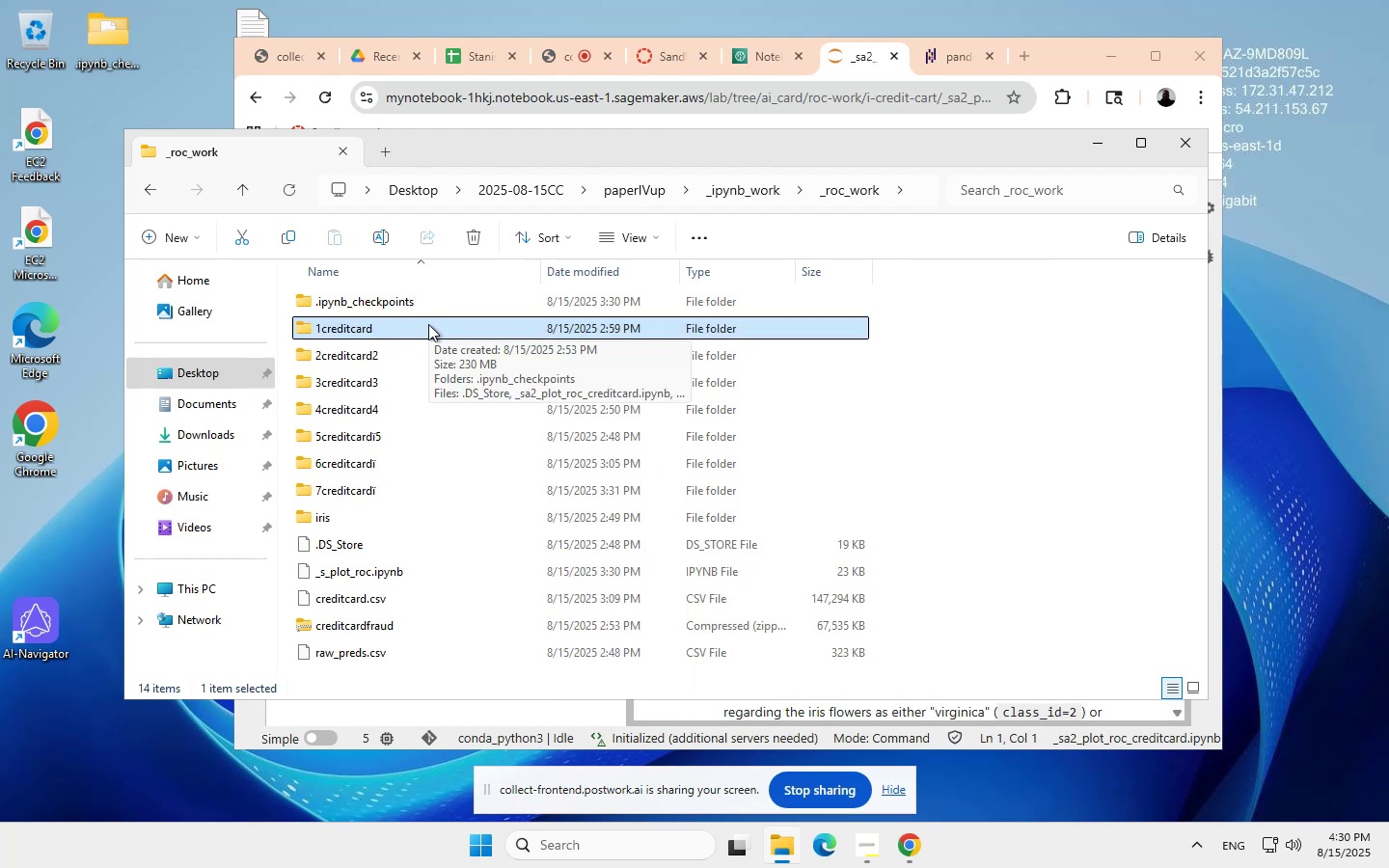 
right_click([428, 324])
 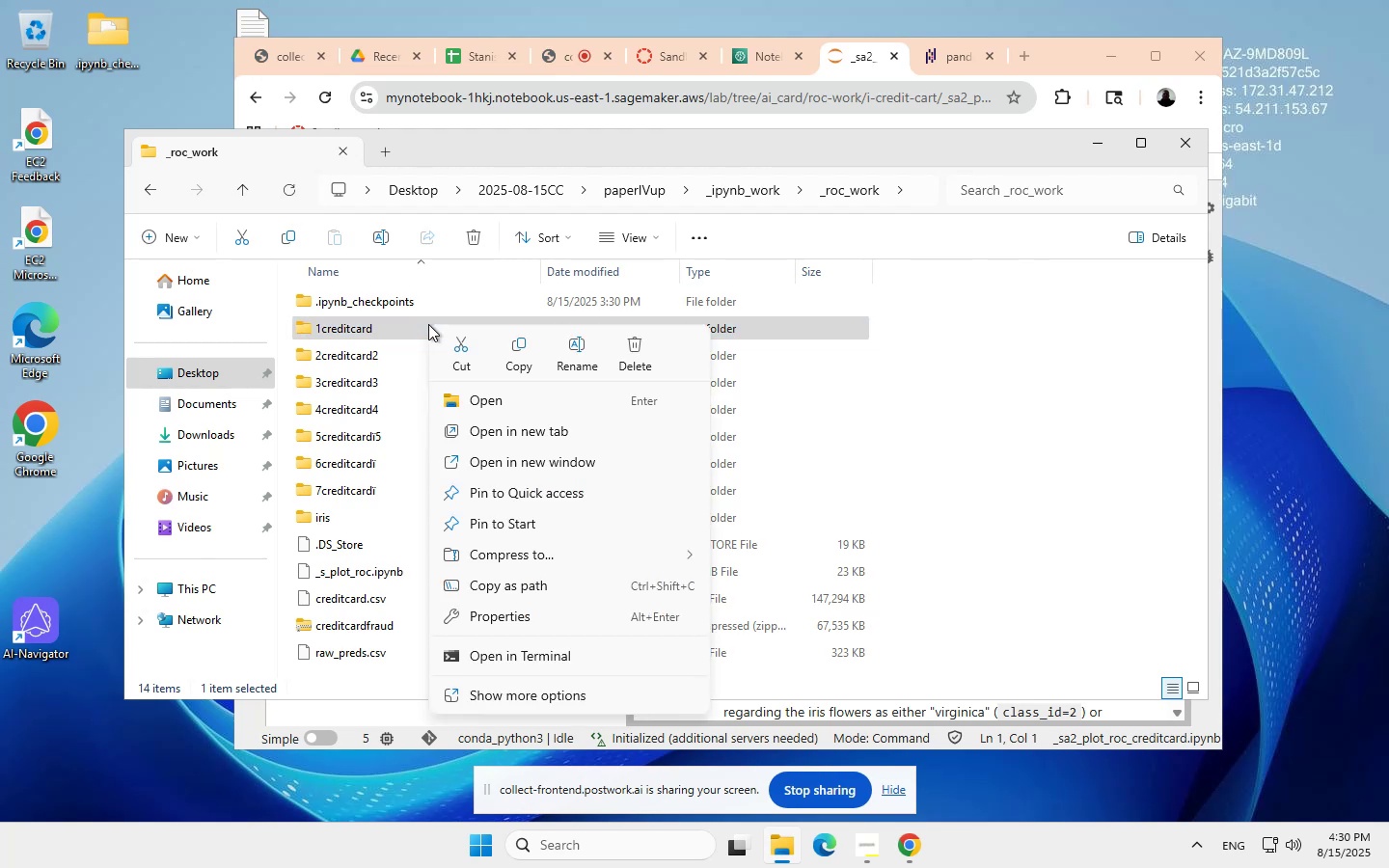 
wait(7.24)
 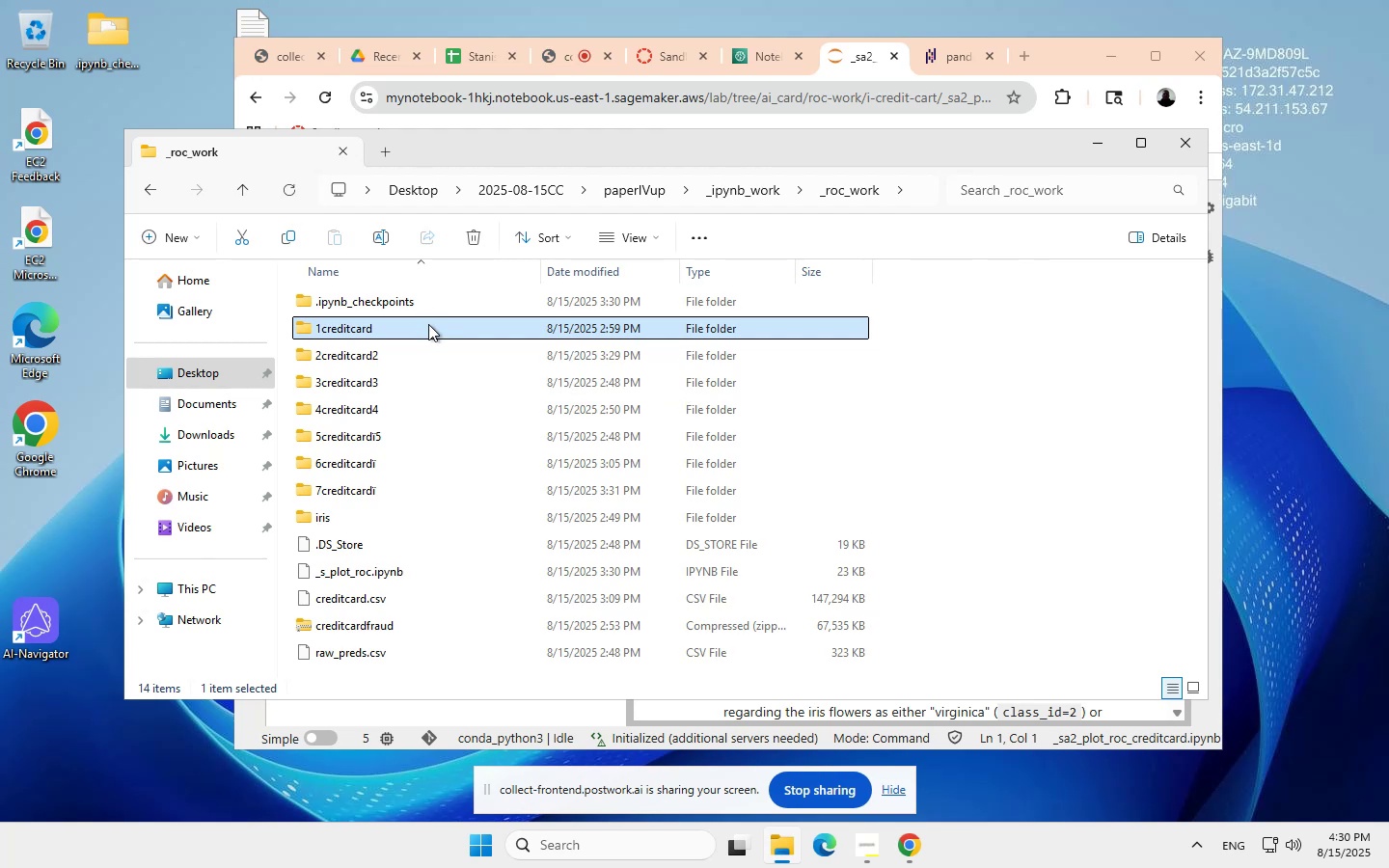 
left_click([513, 347])
 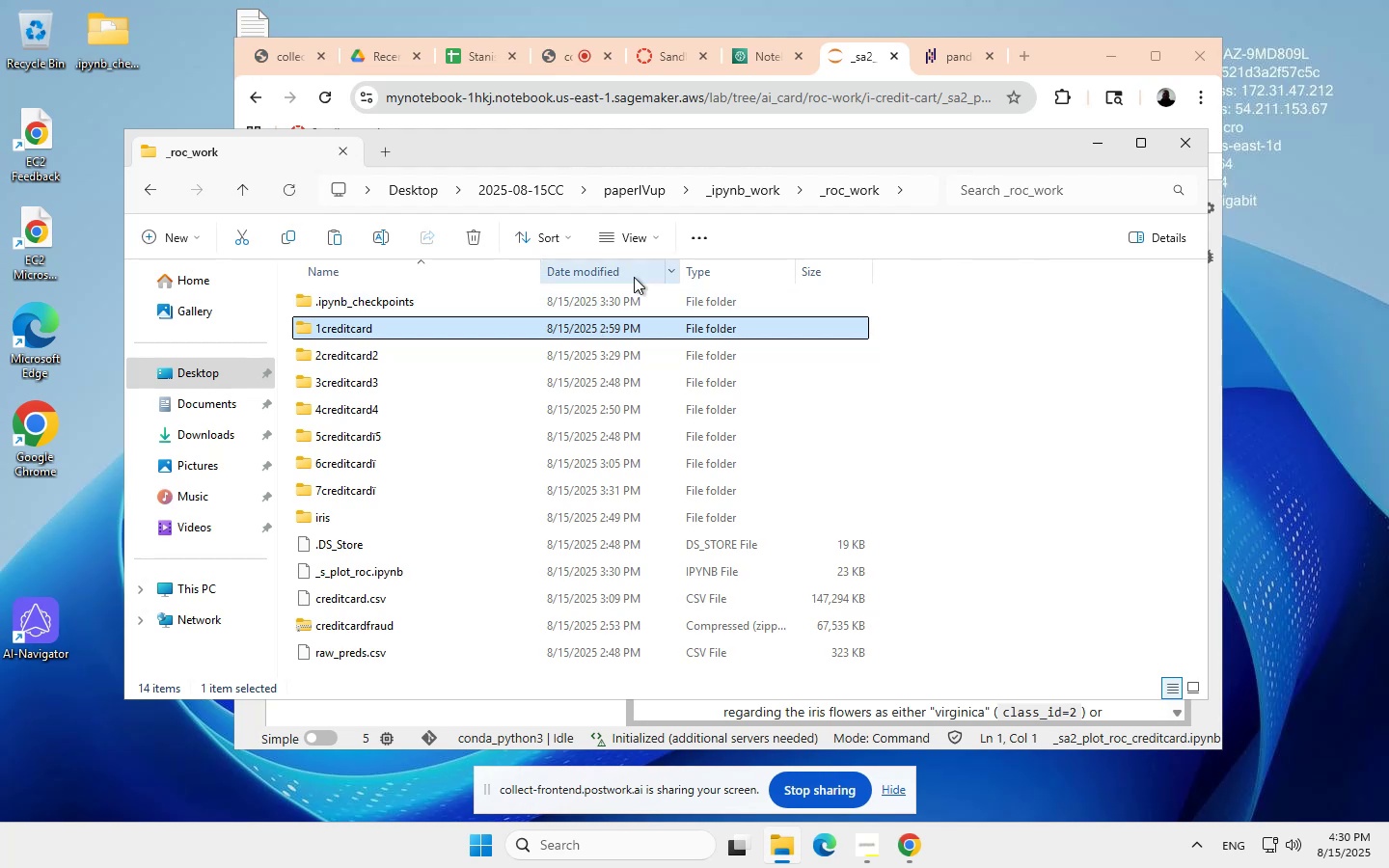 
left_click([858, 57])
 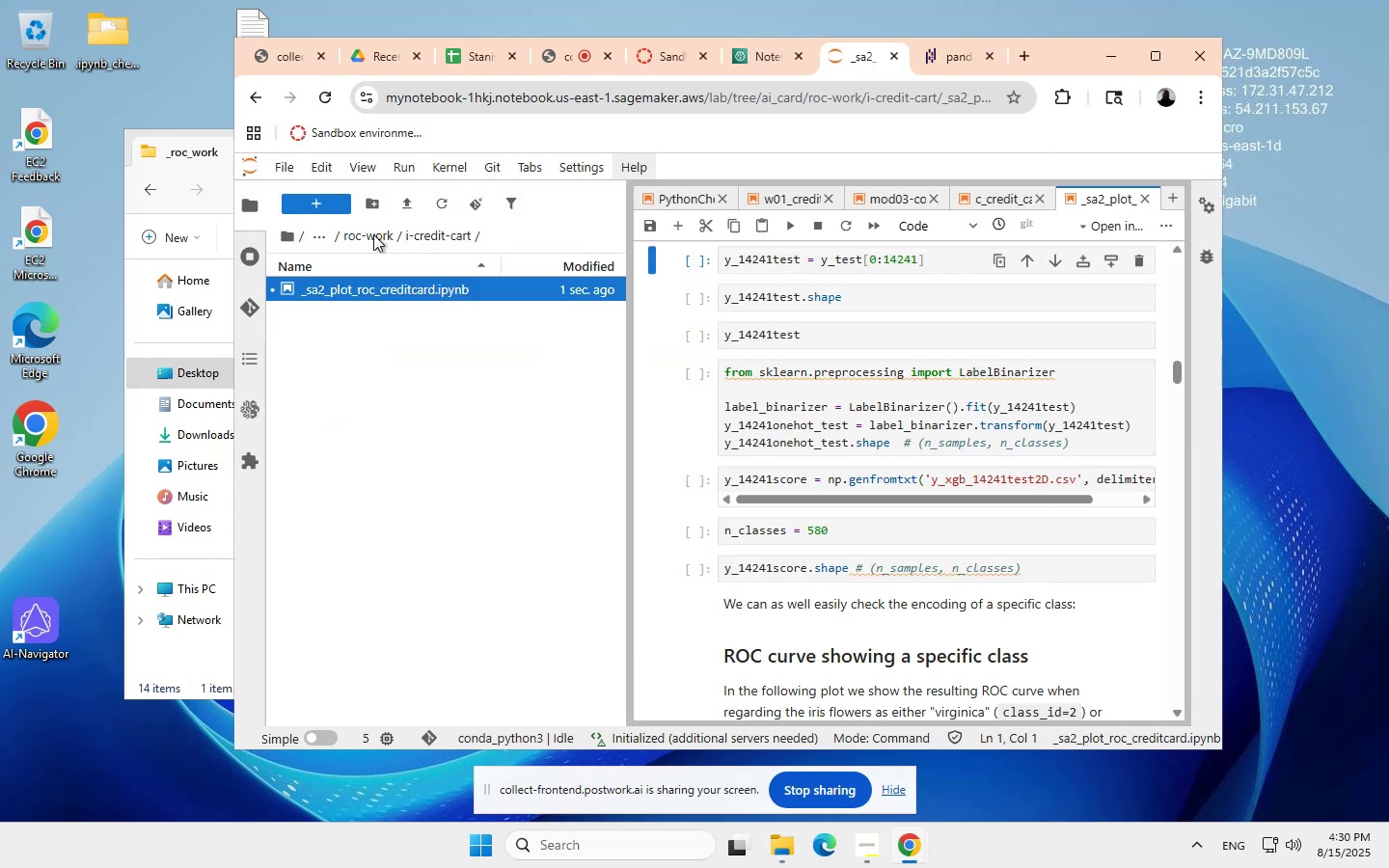 
left_click([370, 234])
 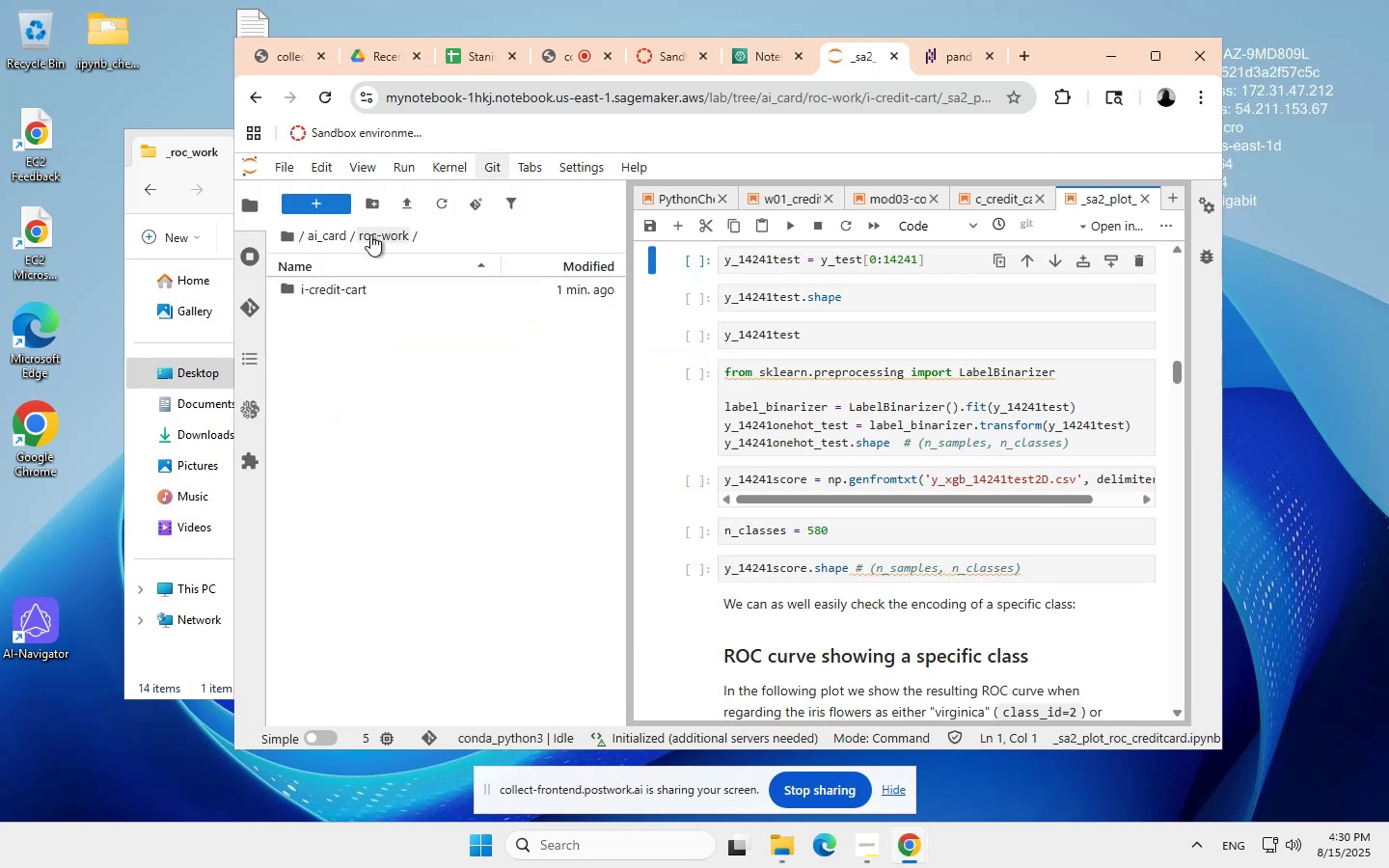 
wait(6.3)
 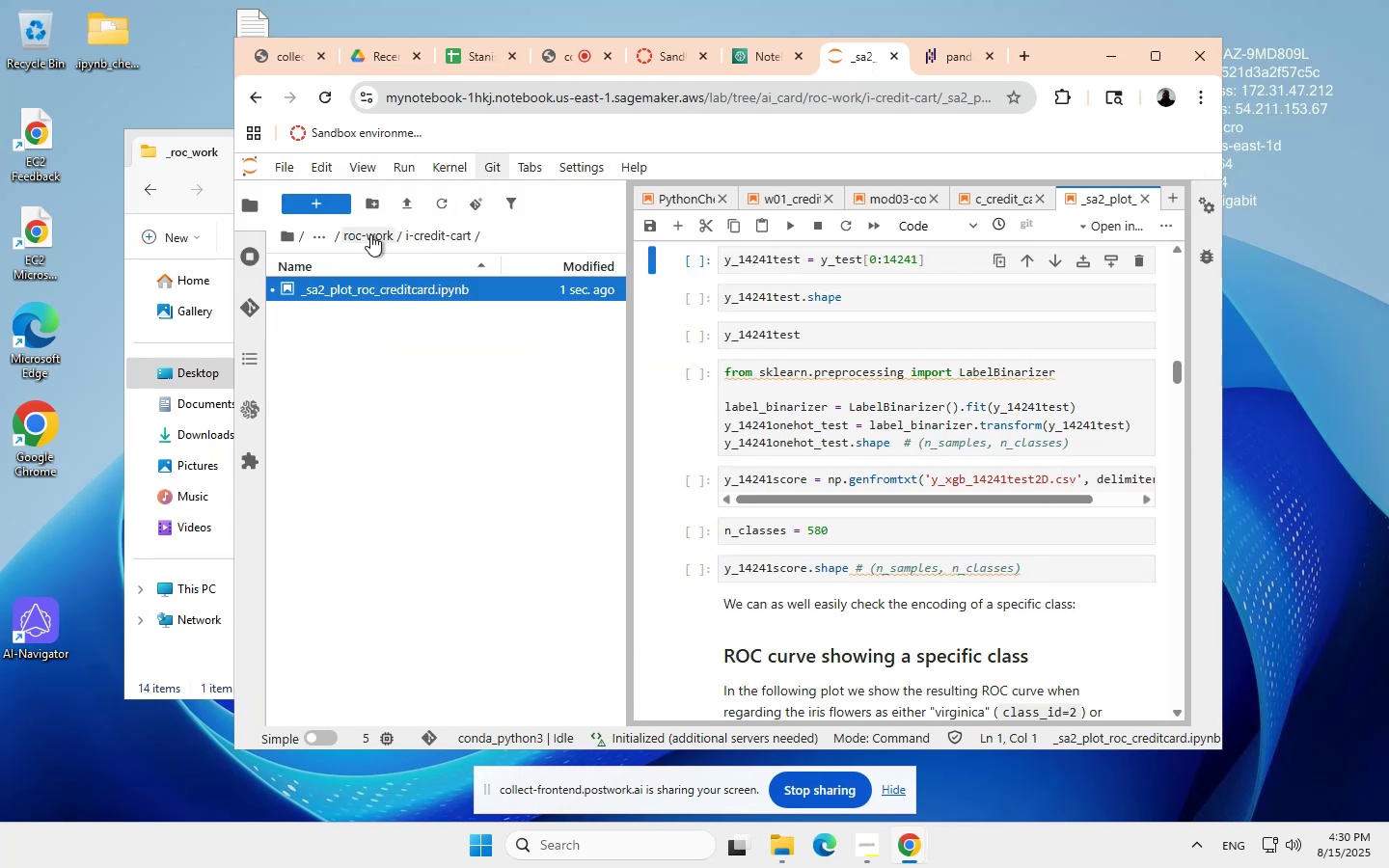 
right_click([344, 346])
 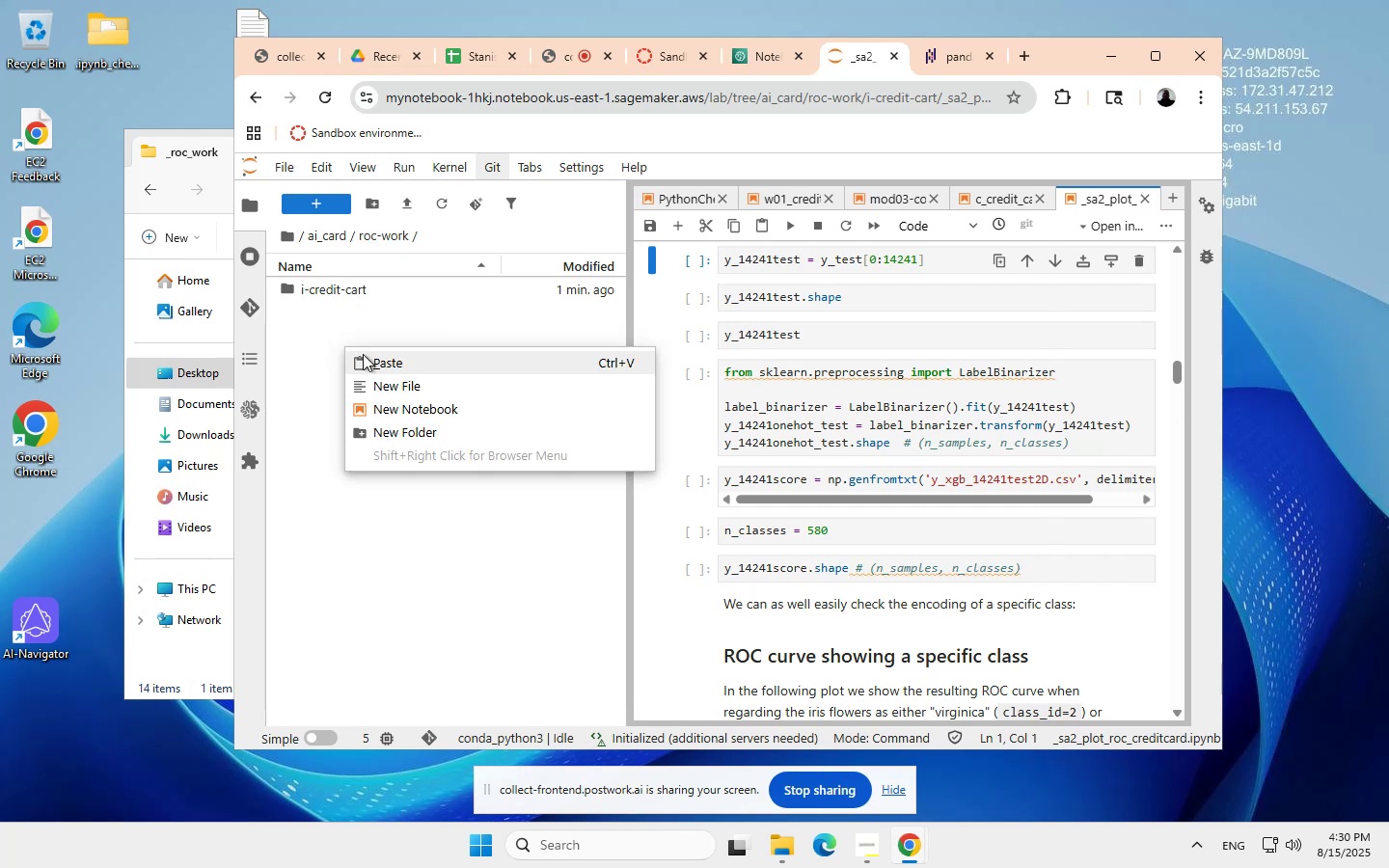 
left_click([395, 359])
 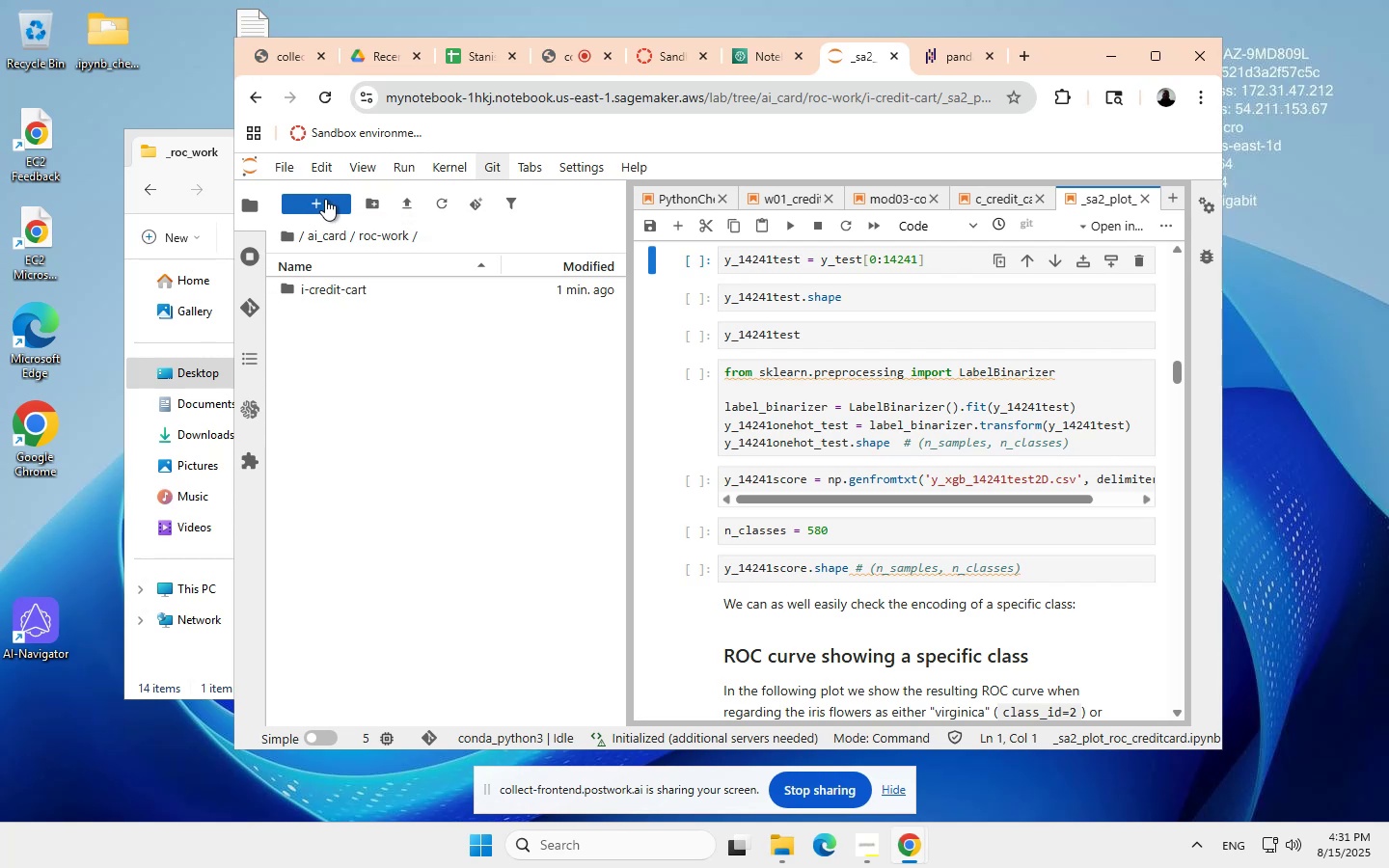 
wait(31.05)
 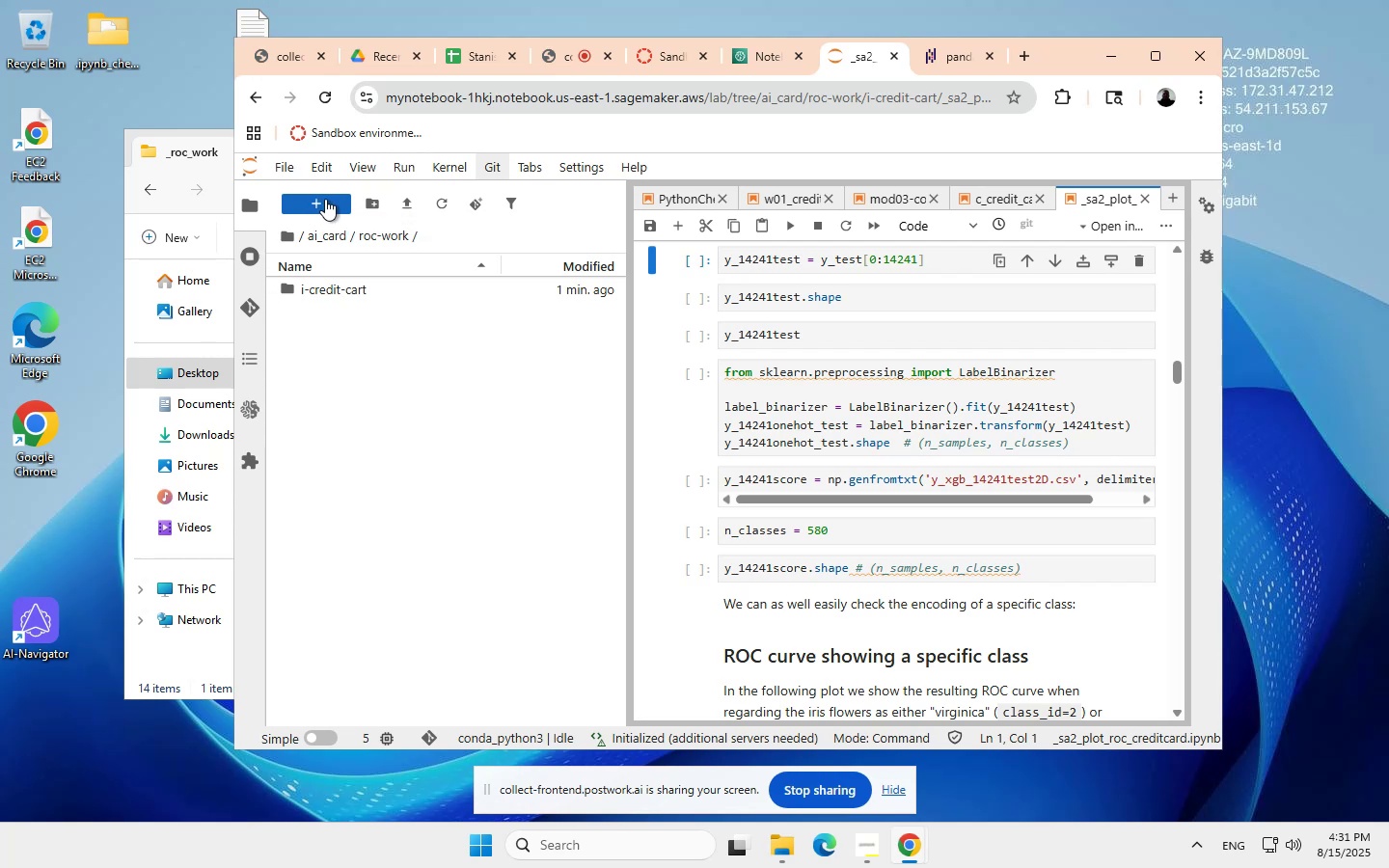 
left_click([335, 336])
 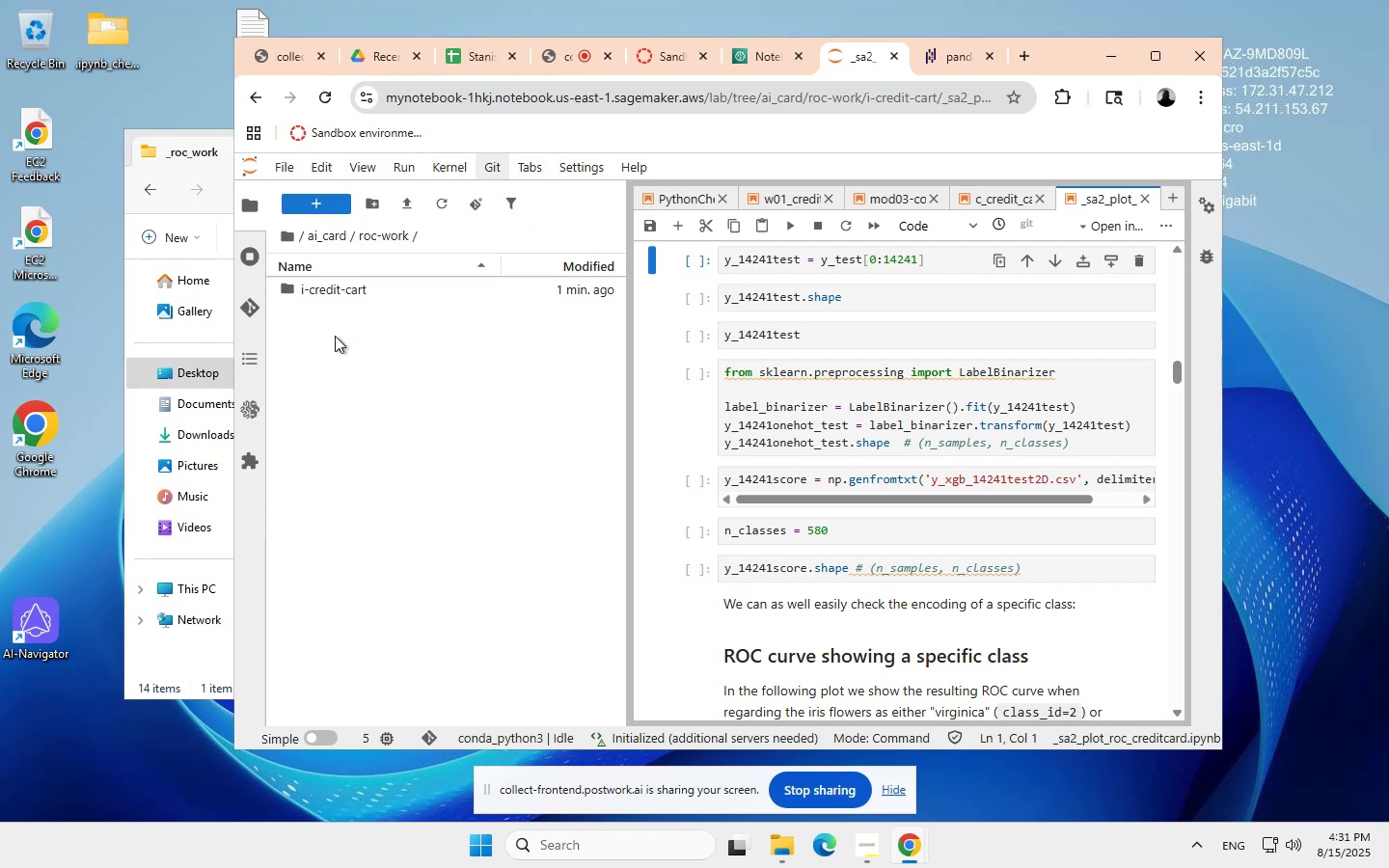 
right_click([335, 336])
 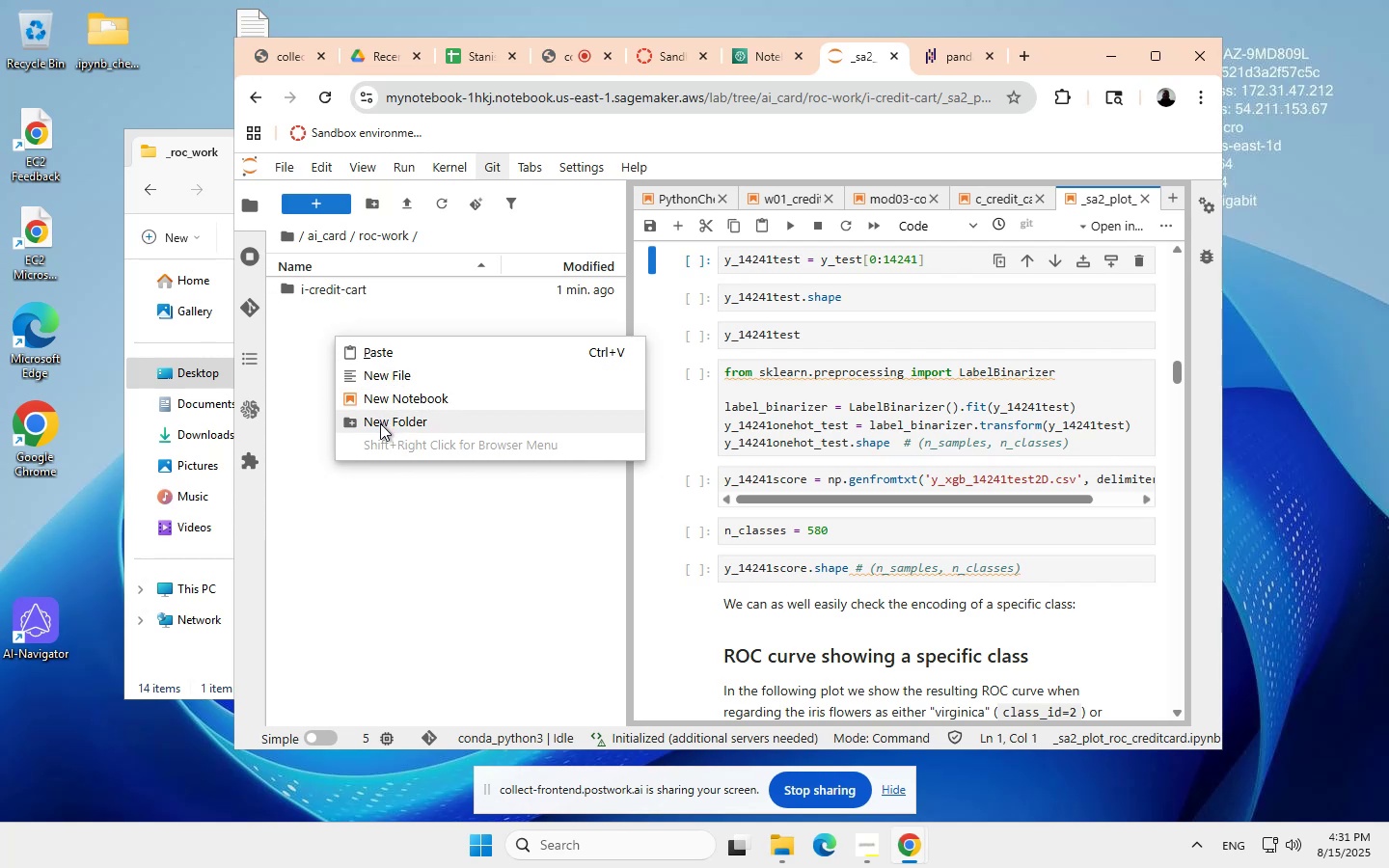 
wait(7.74)
 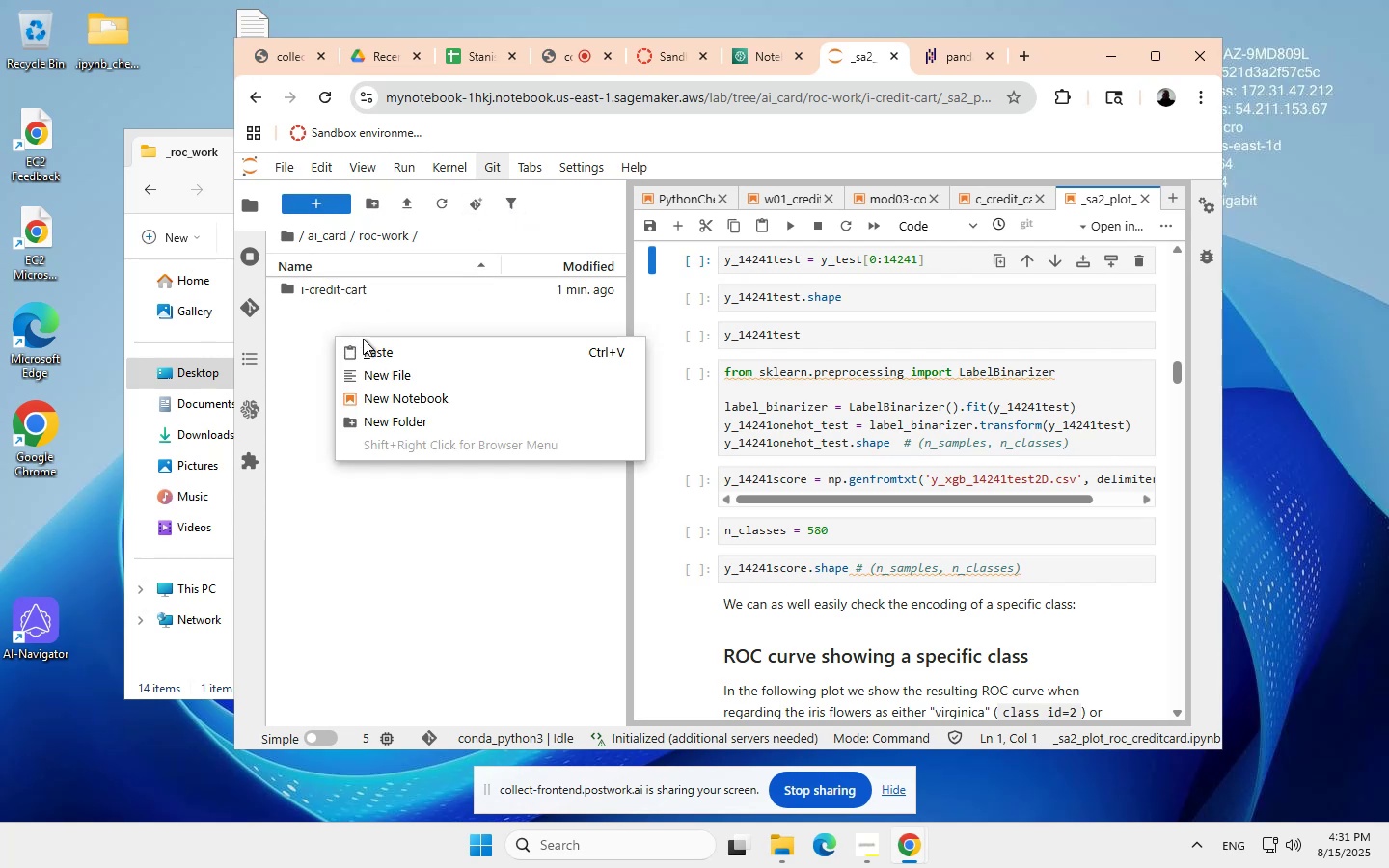 
left_click([384, 351])
 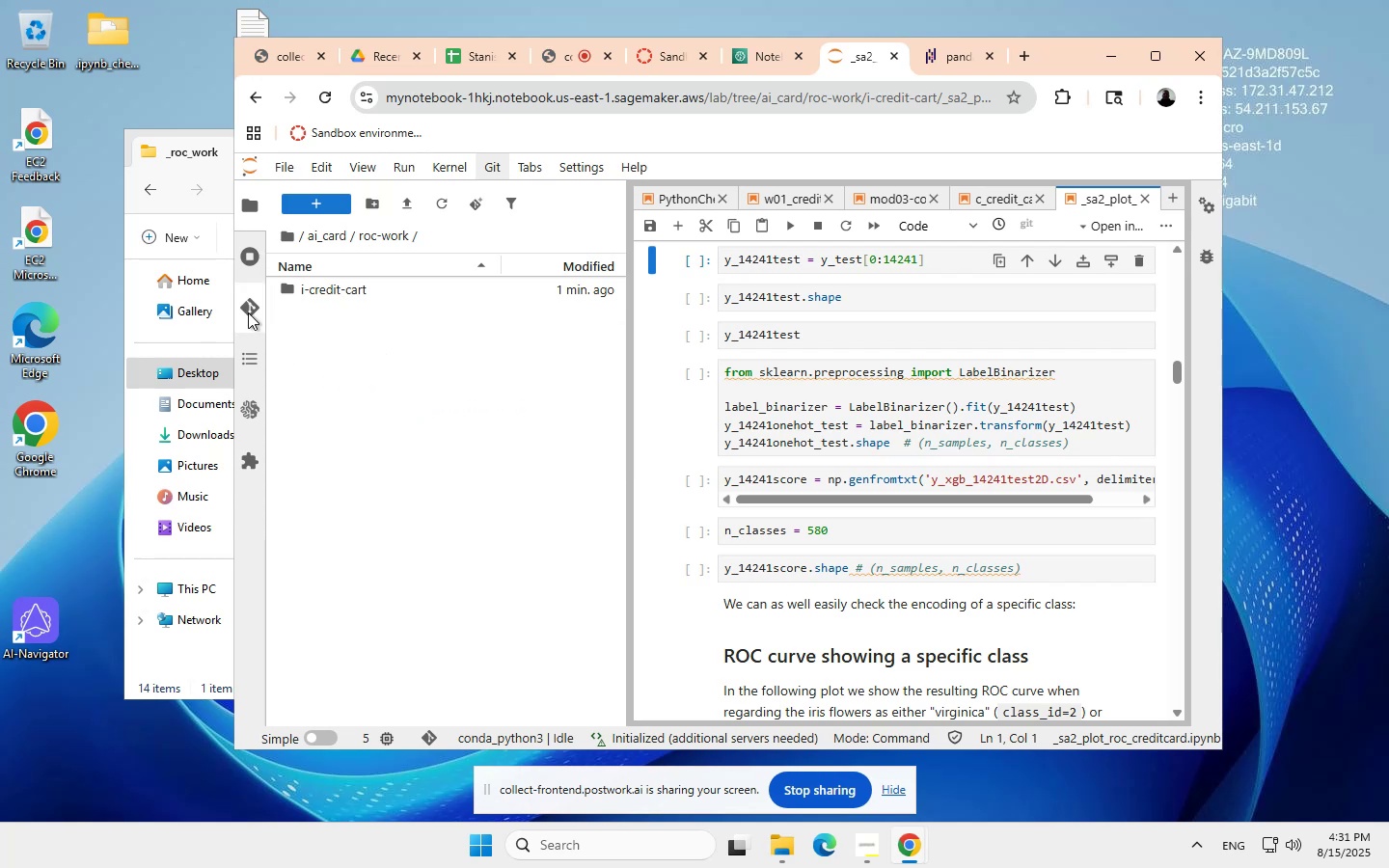 
wait(6.67)
 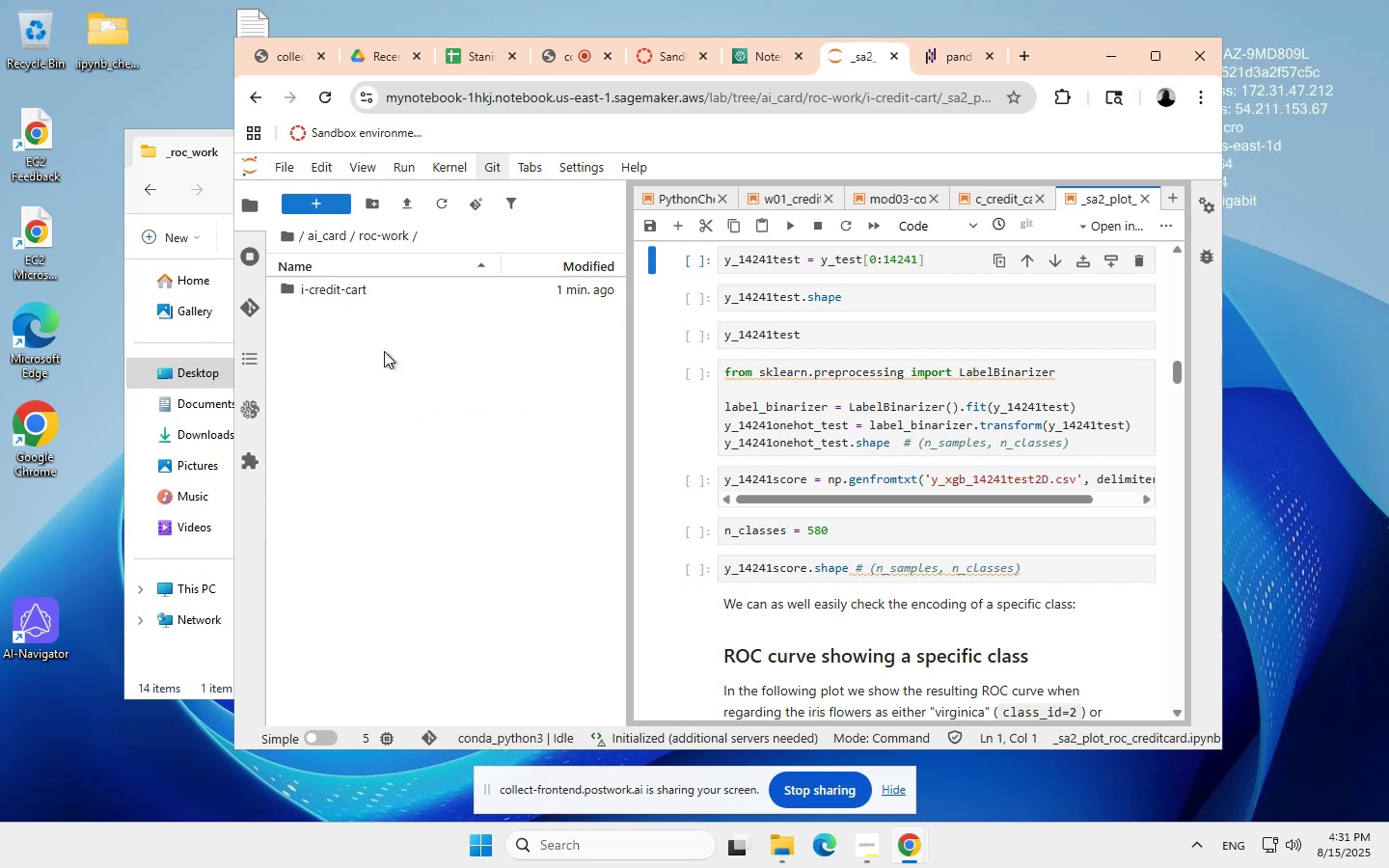 
left_click([223, 138])
 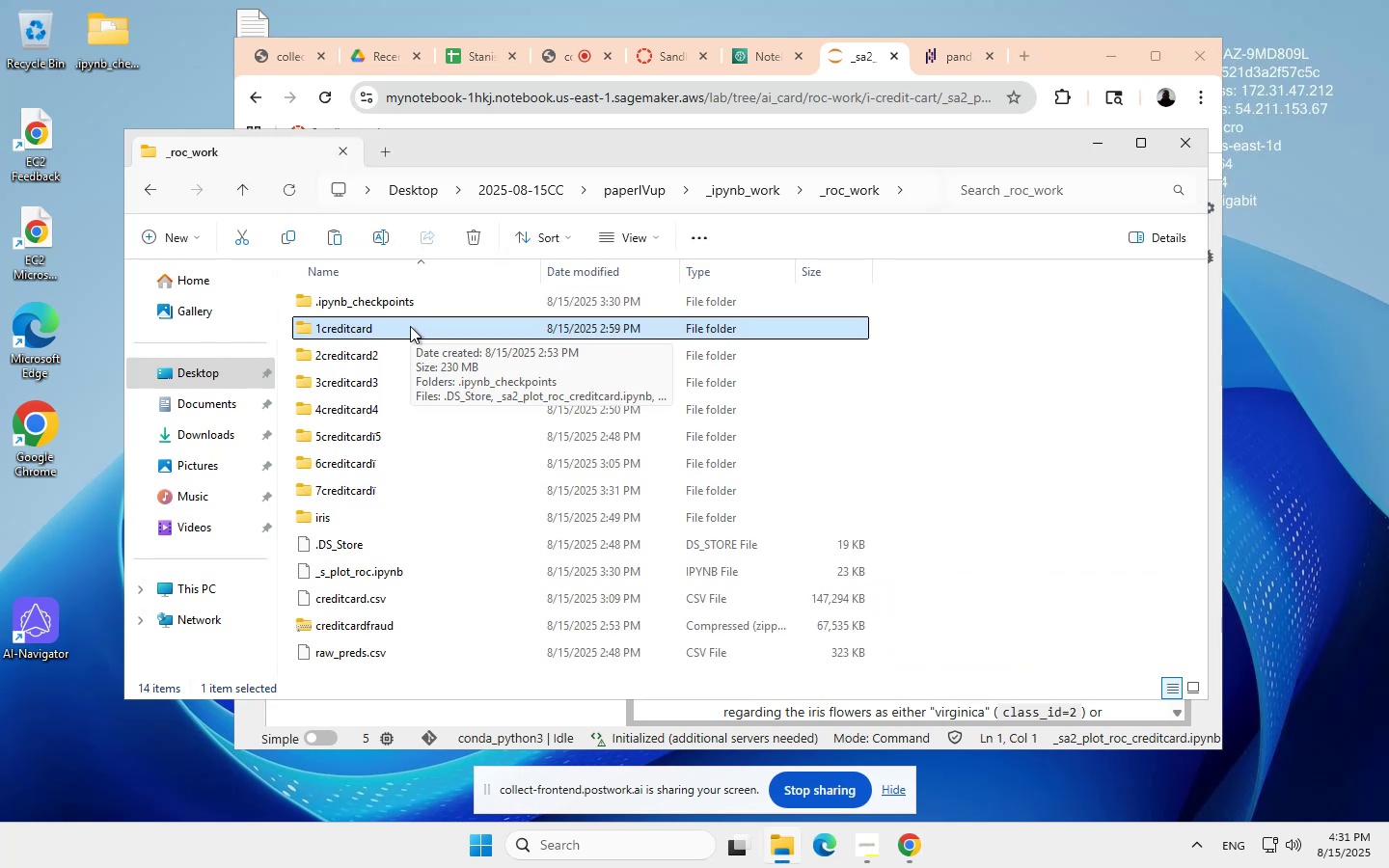 
key(Control+ControlLeft)
 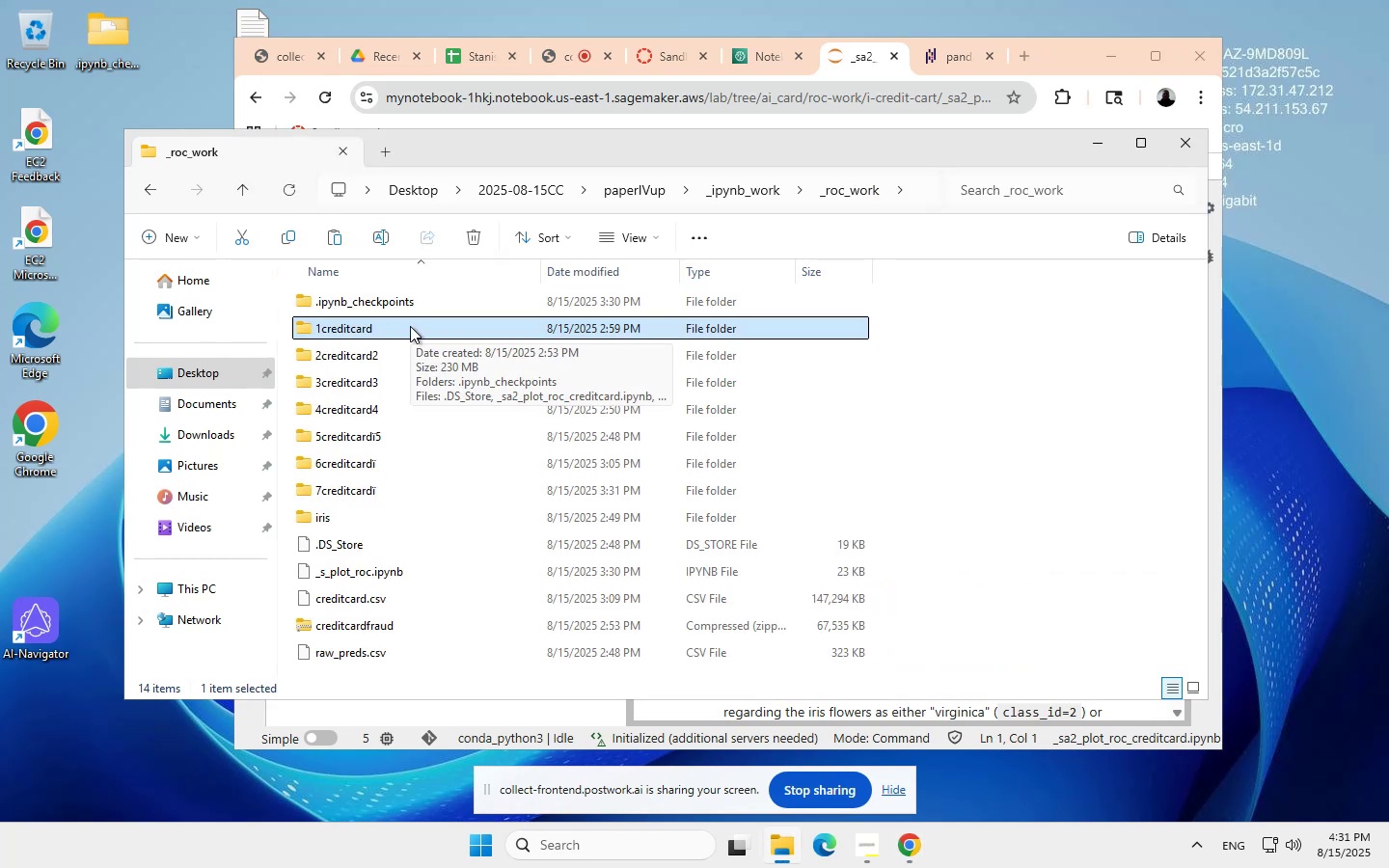 
key(Control+C)
 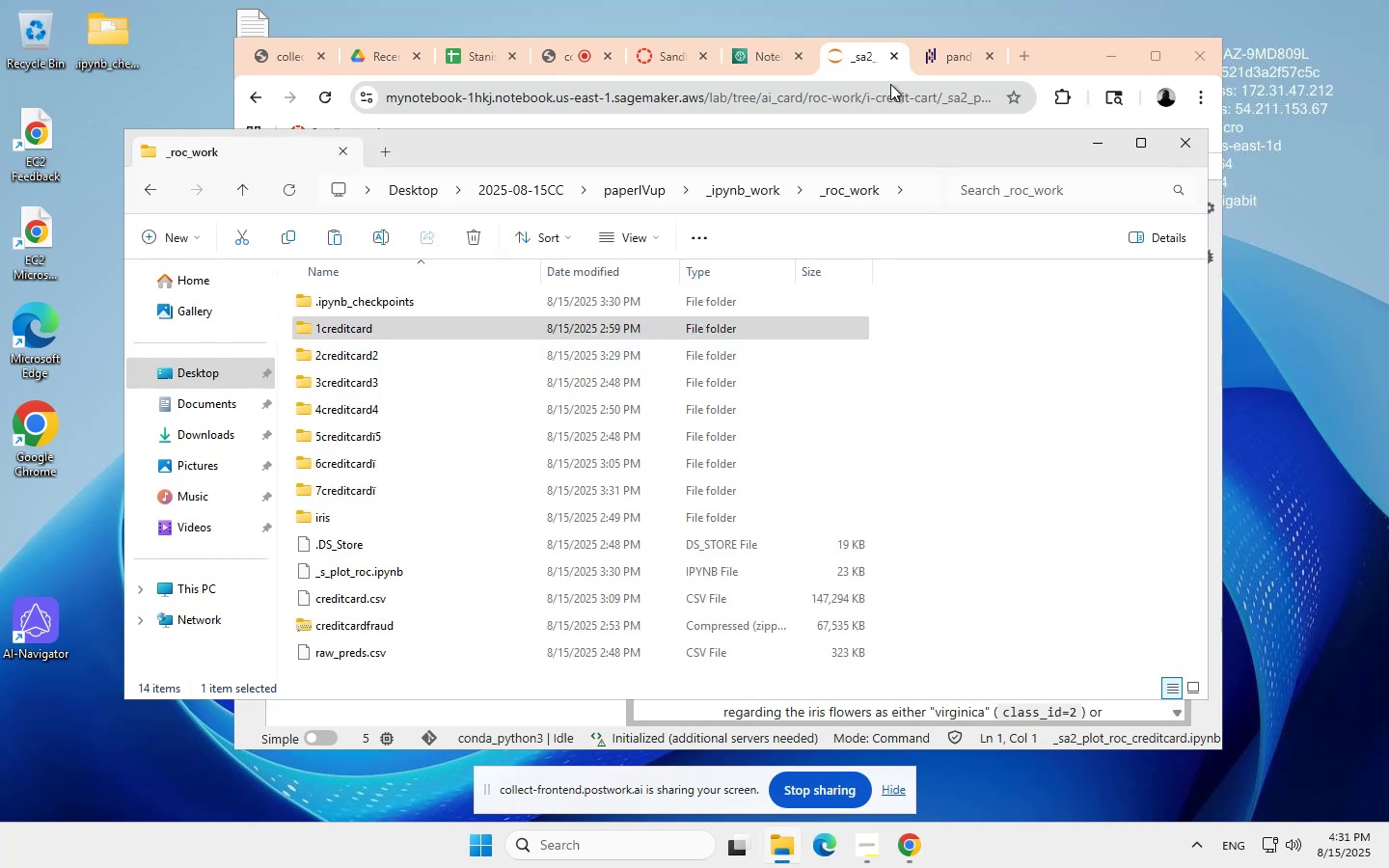 
left_click([864, 50])
 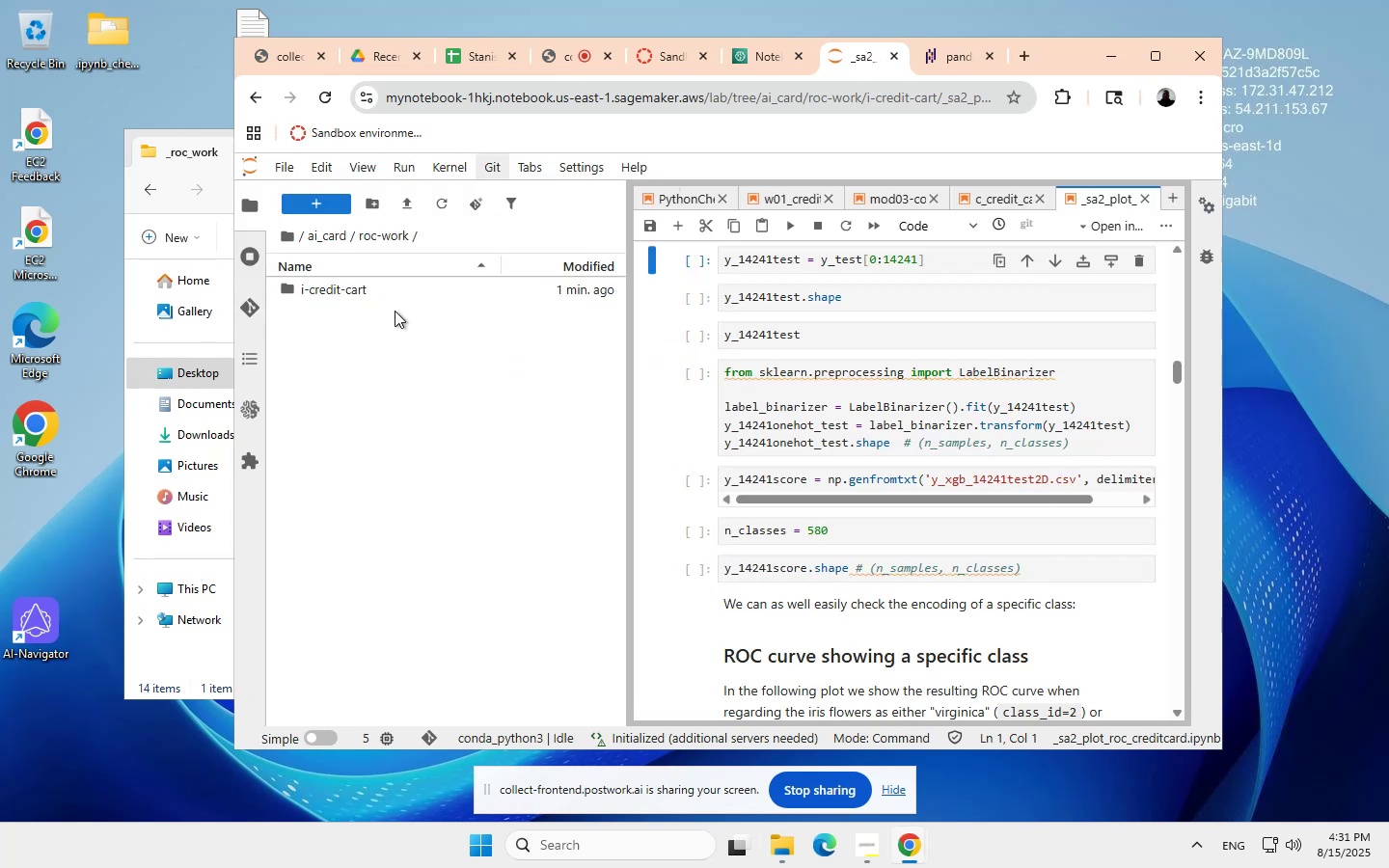 
left_click([368, 343])
 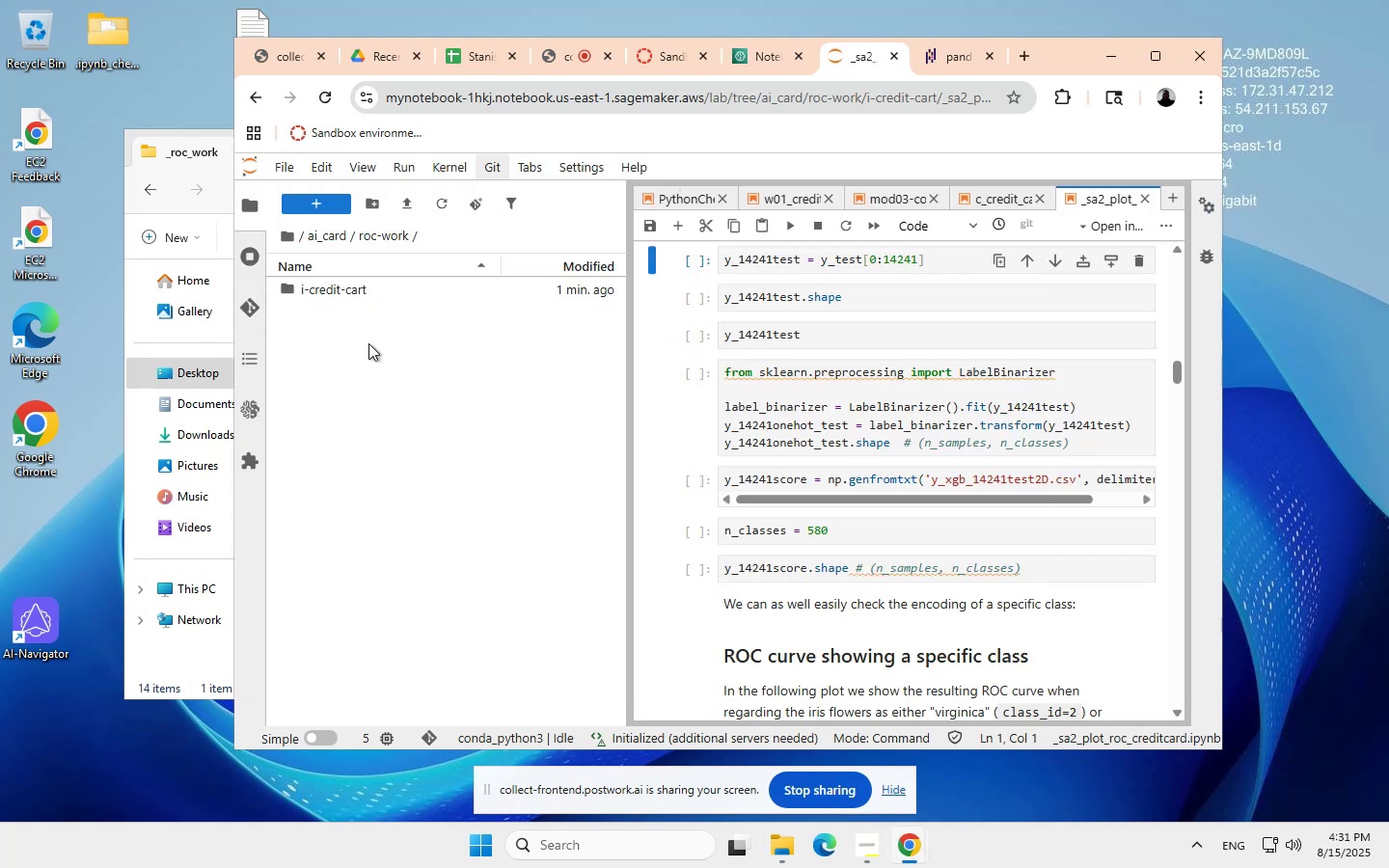 
key(Control+ControlLeft)
 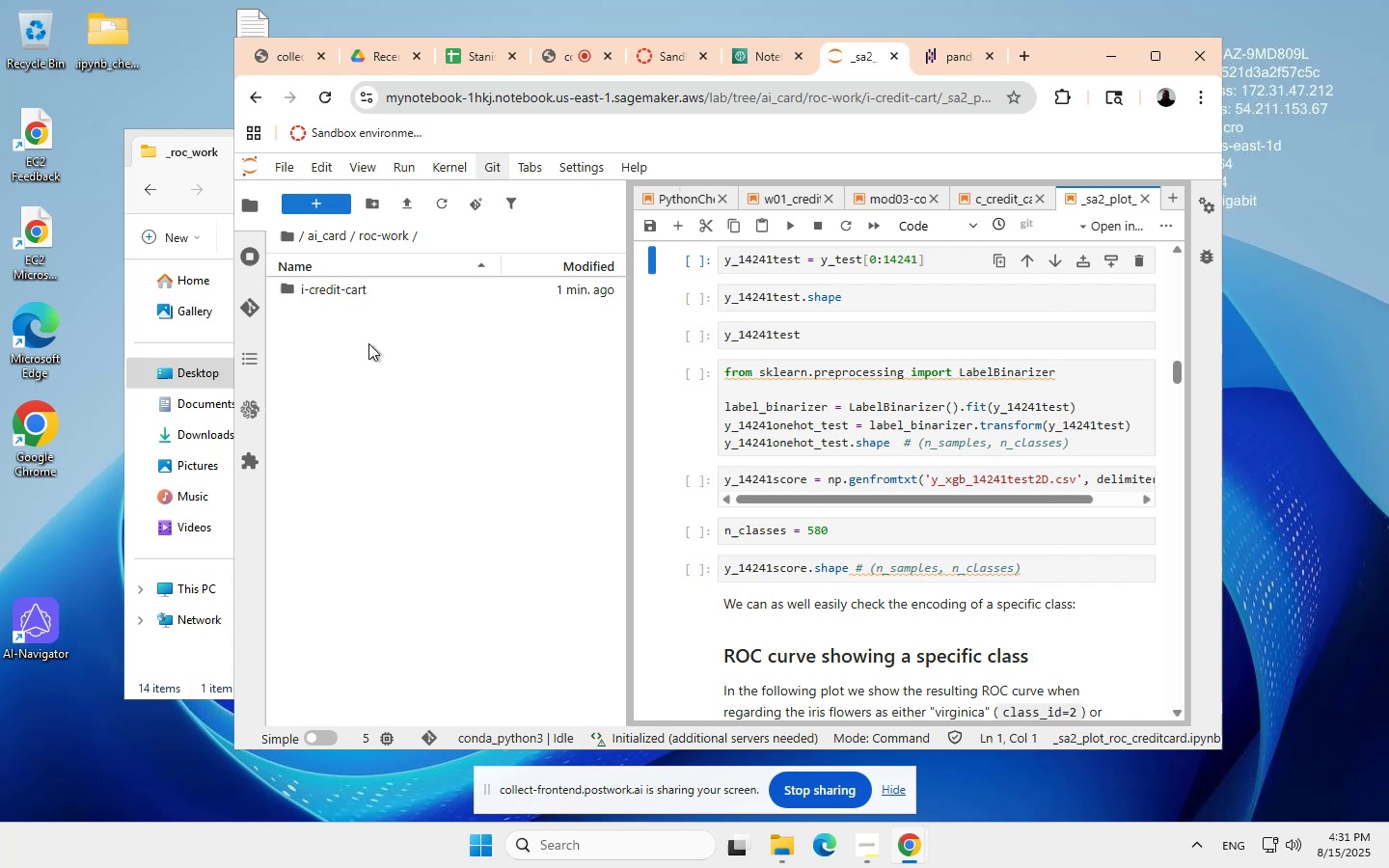 
key(Control+V)
 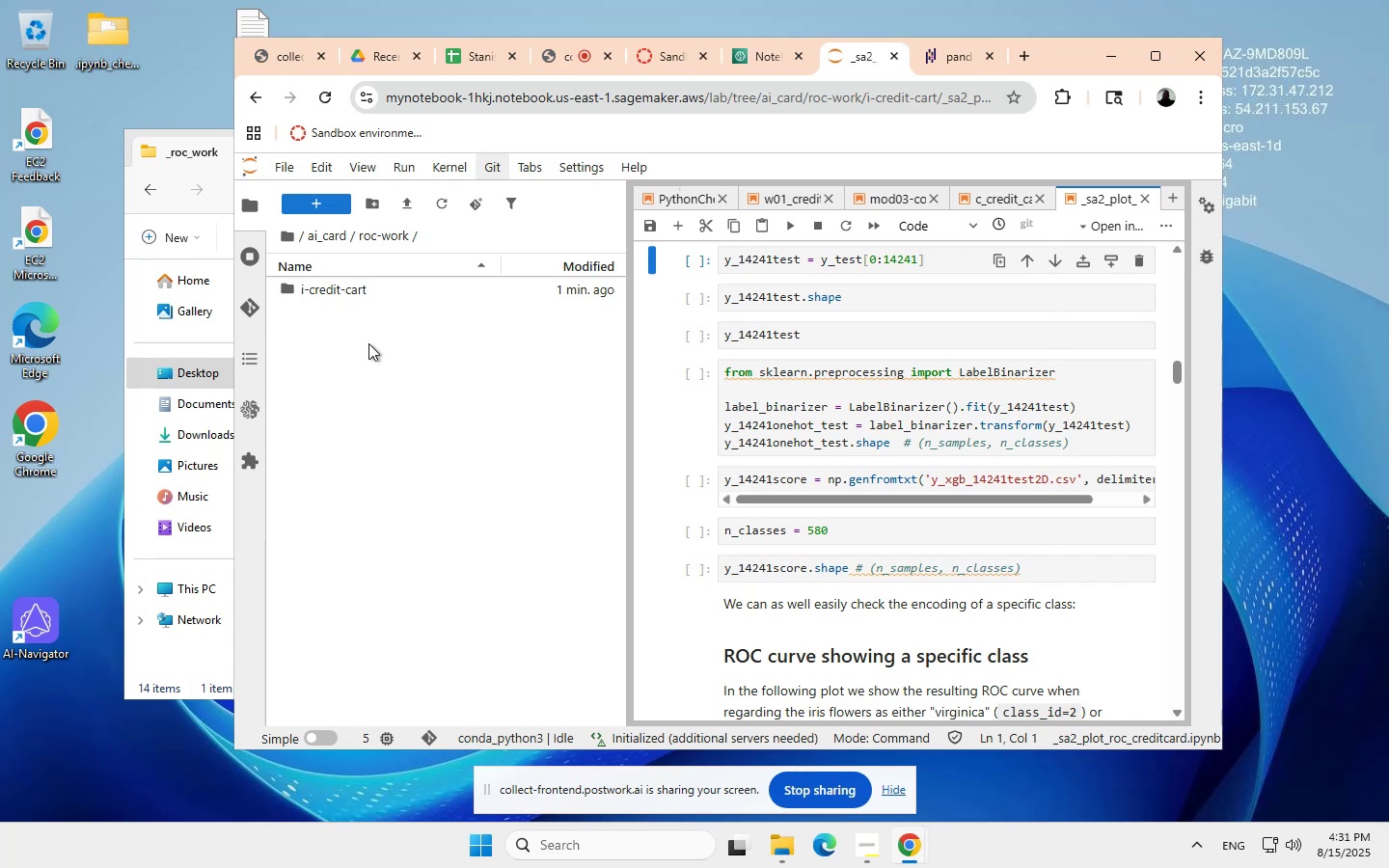 
left_click([370, 342])
 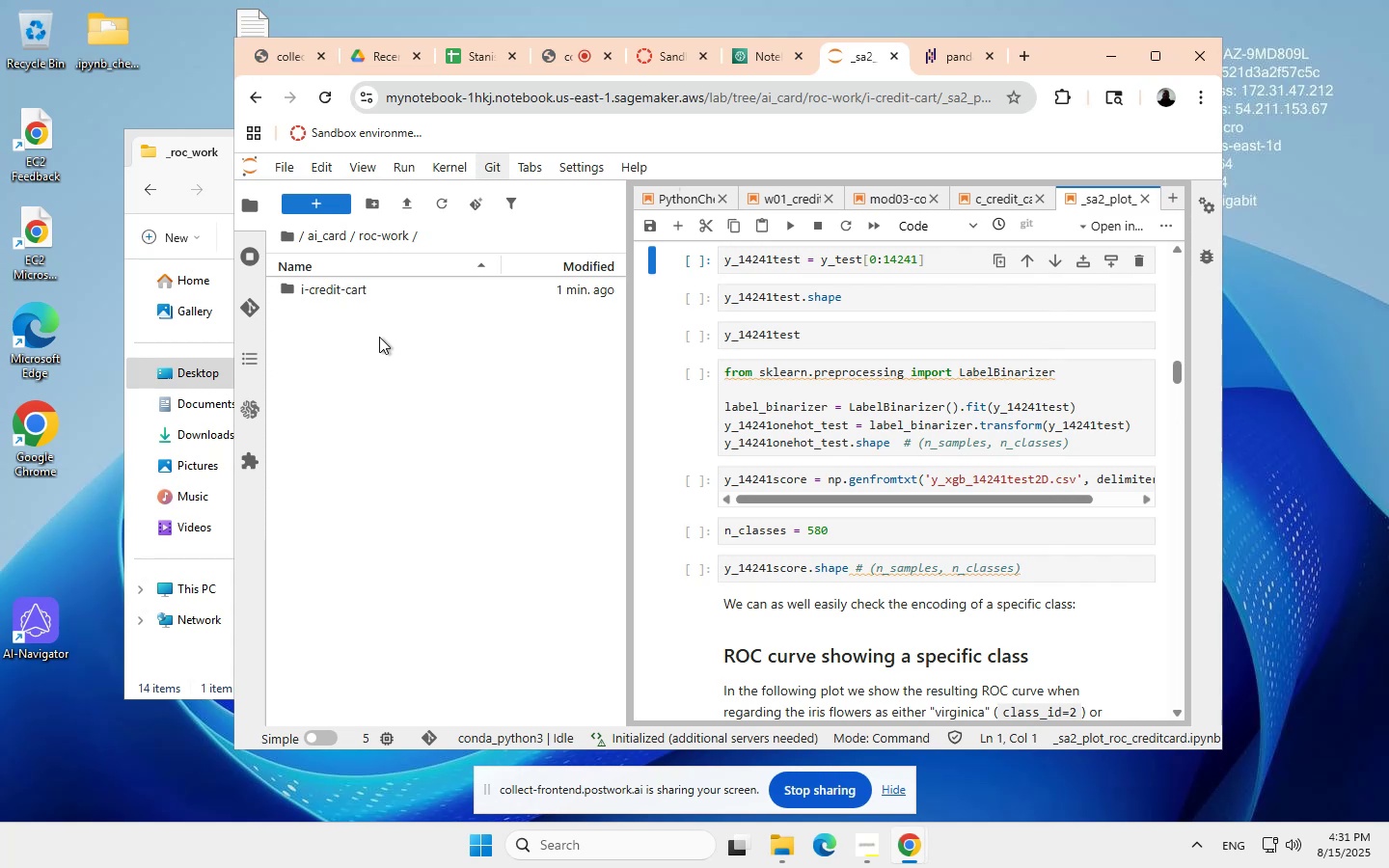 
left_click([379, 337])
 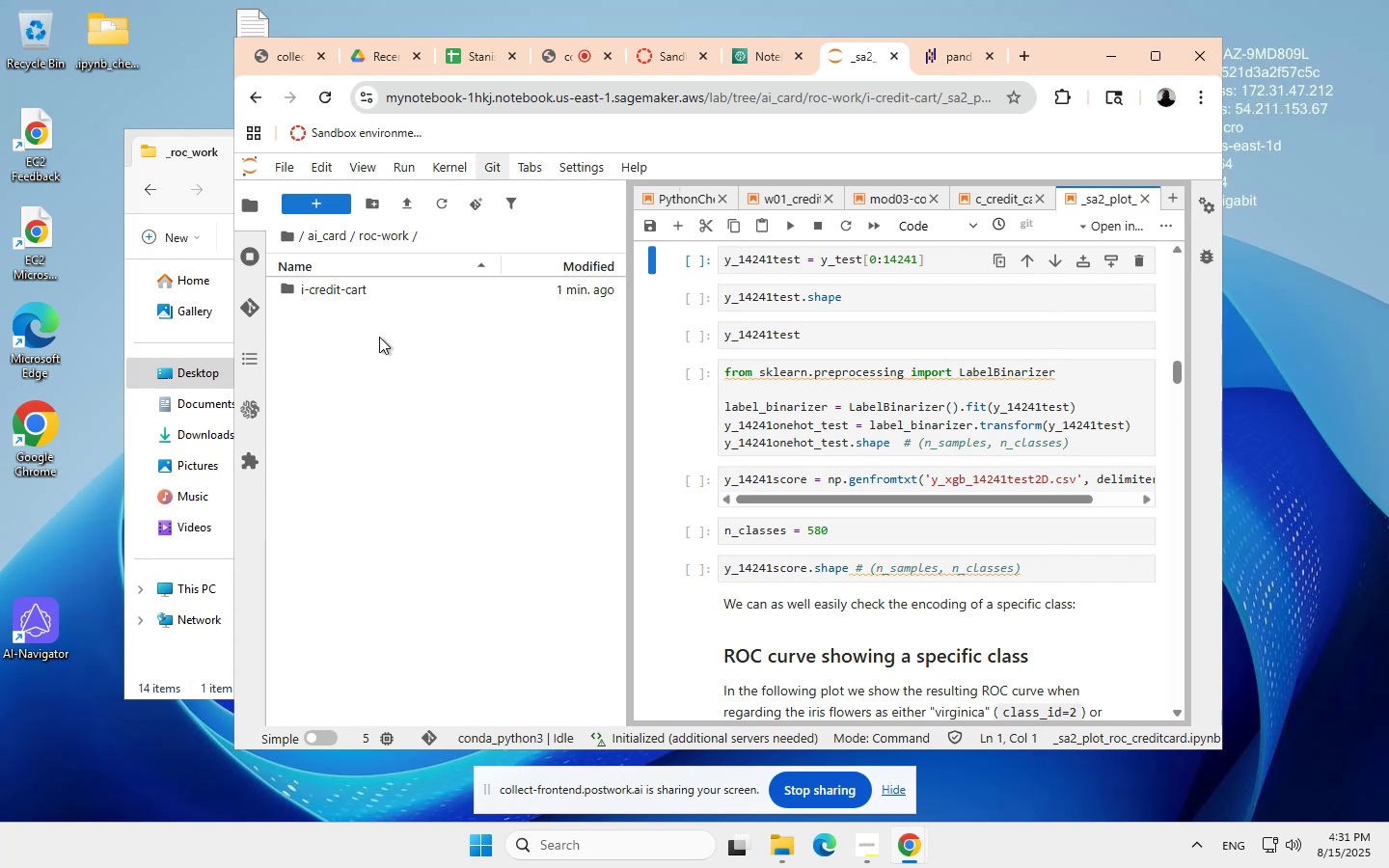 
key(Control+ControlLeft)
 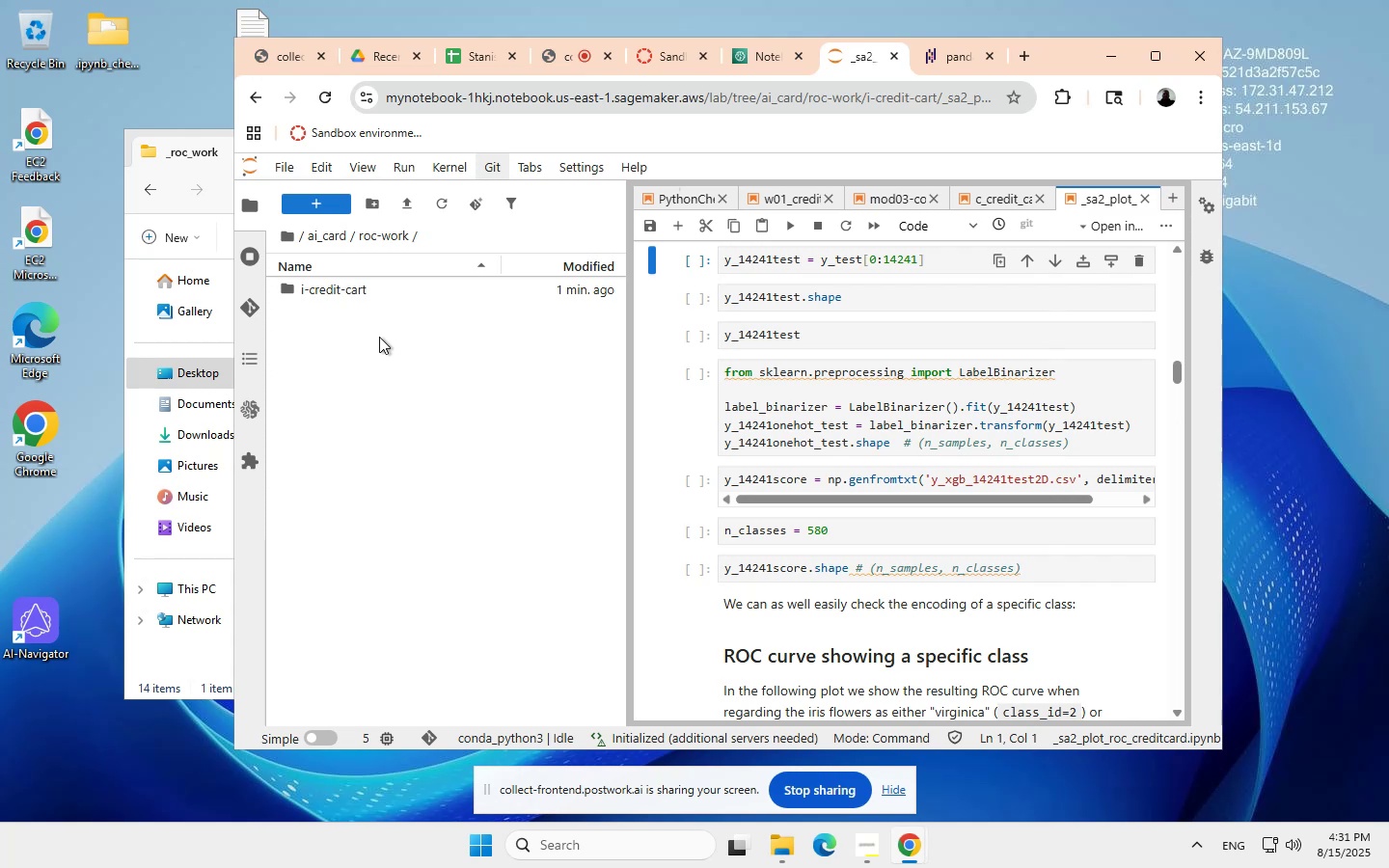 
key(Control+V)
 